 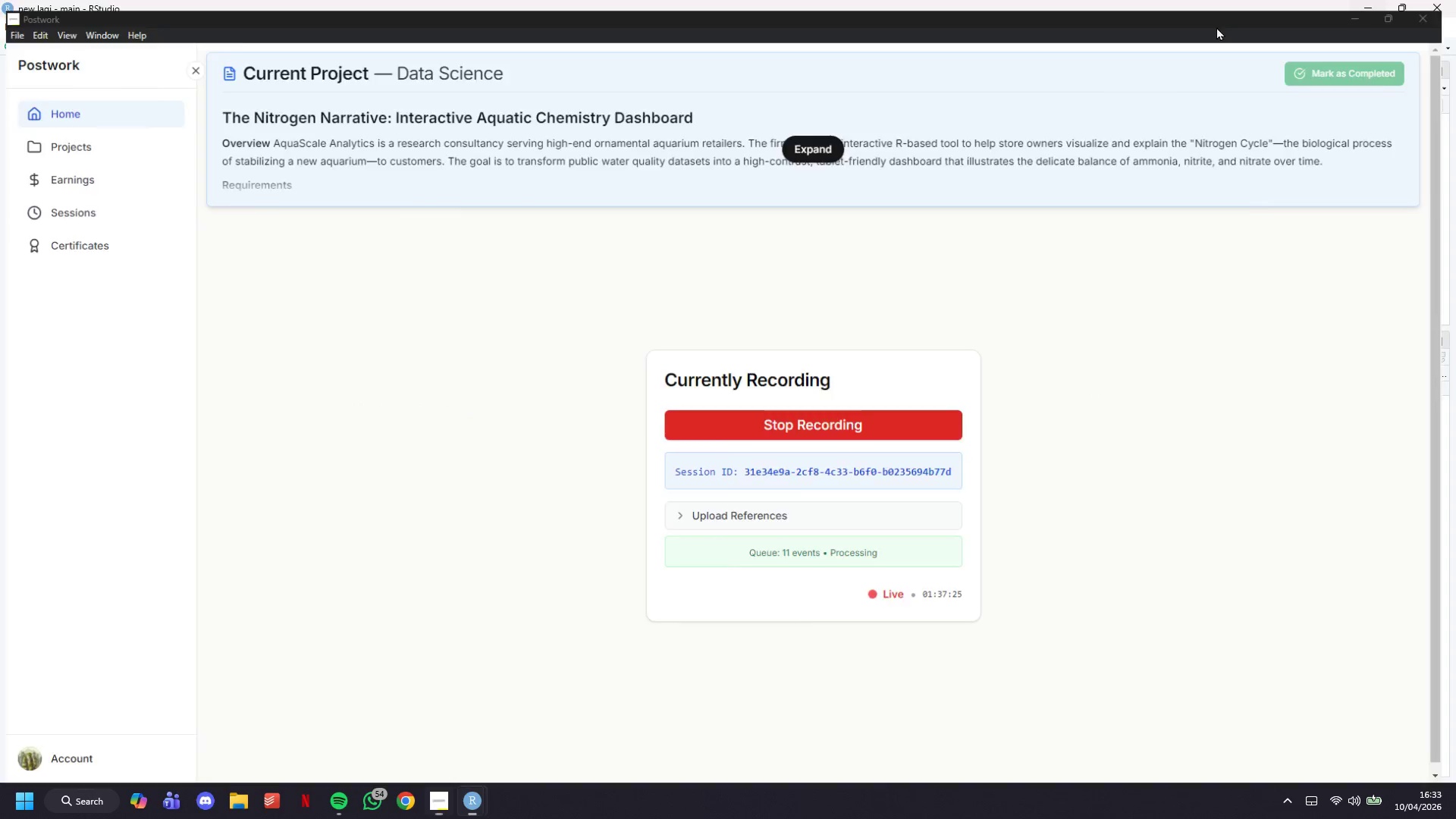 
scroll: coordinate [206, 354], scroll_direction: down, amount: 5.0
 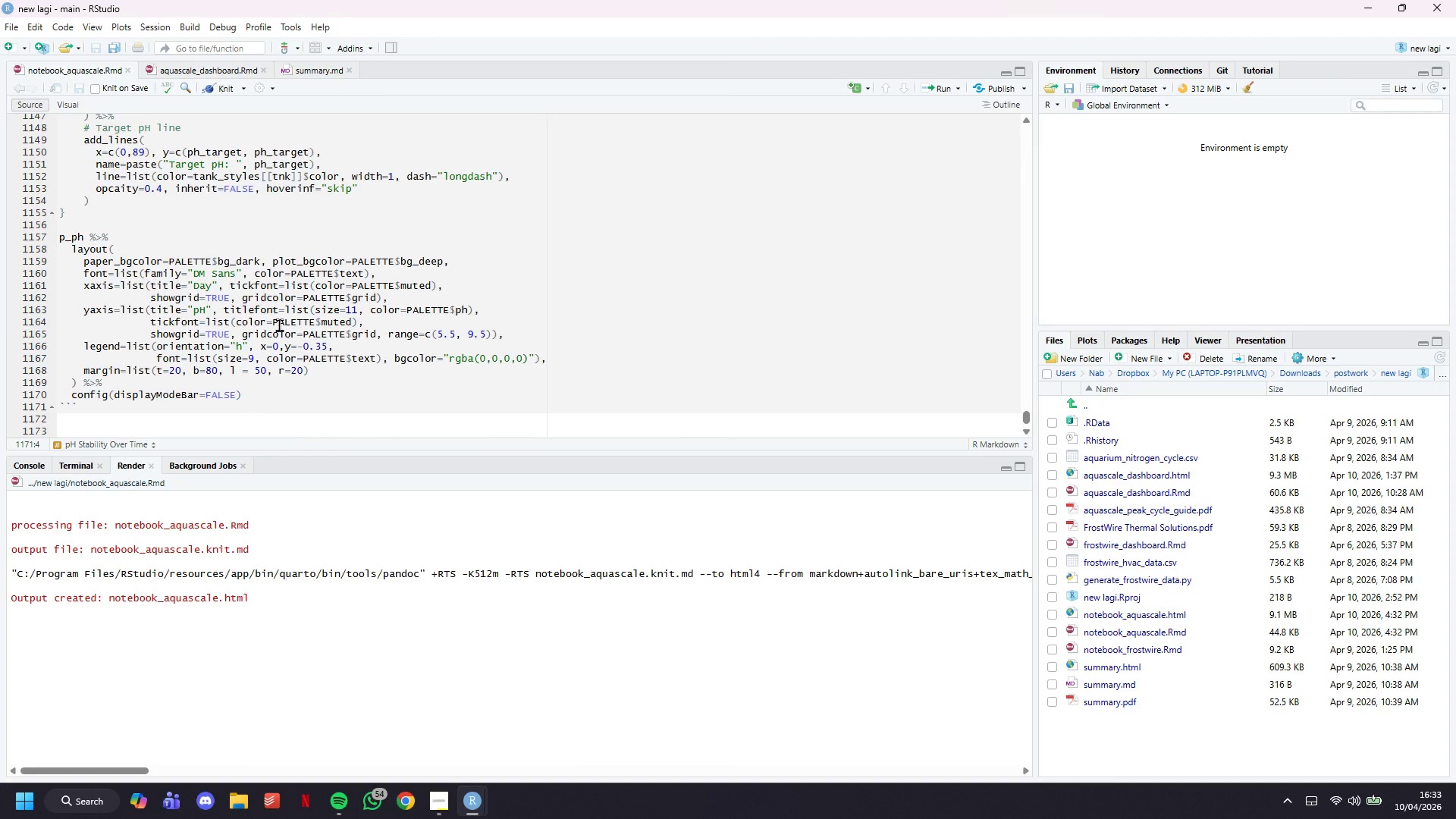 
key(Enter)
 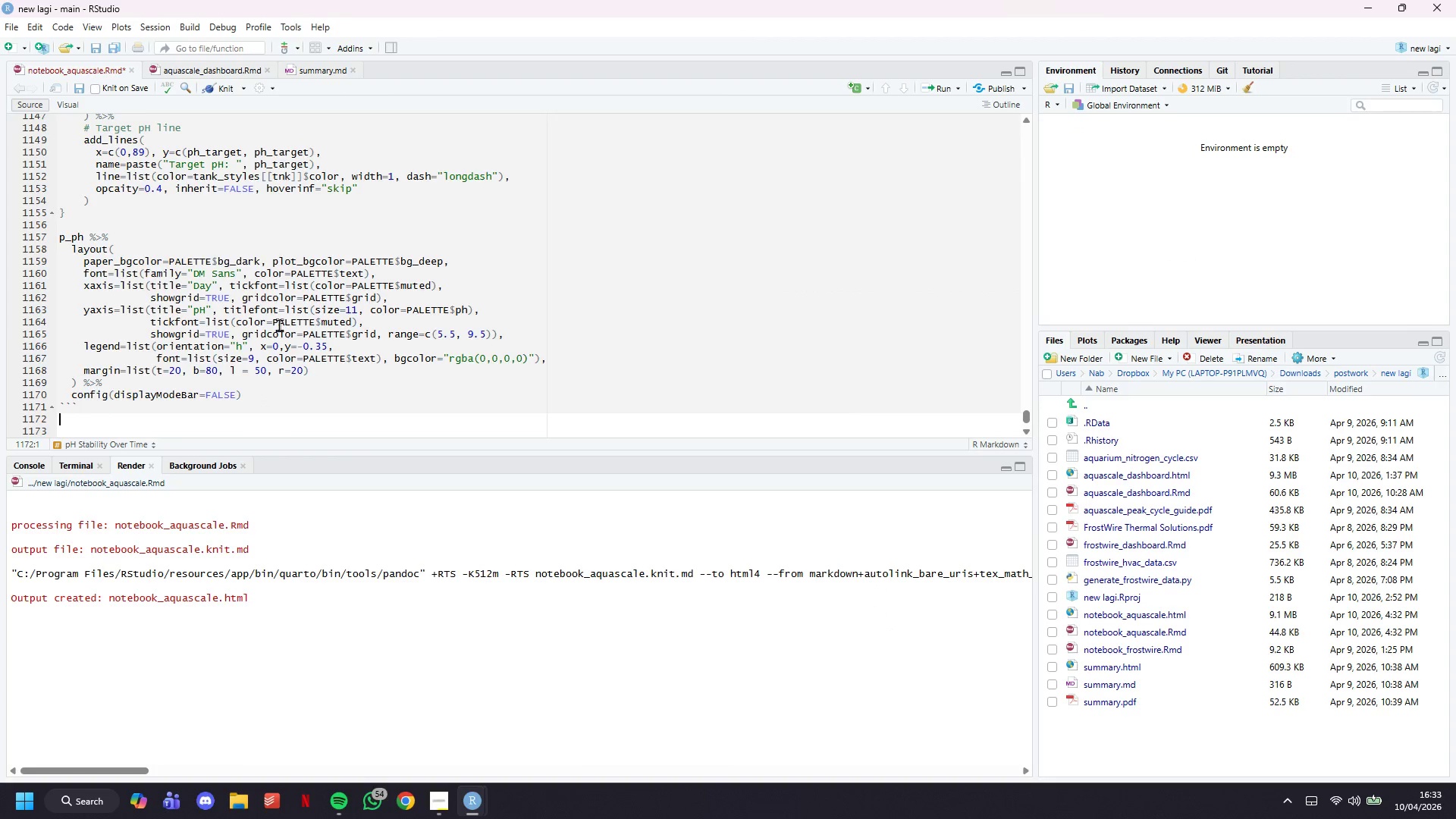 
key(Enter)
 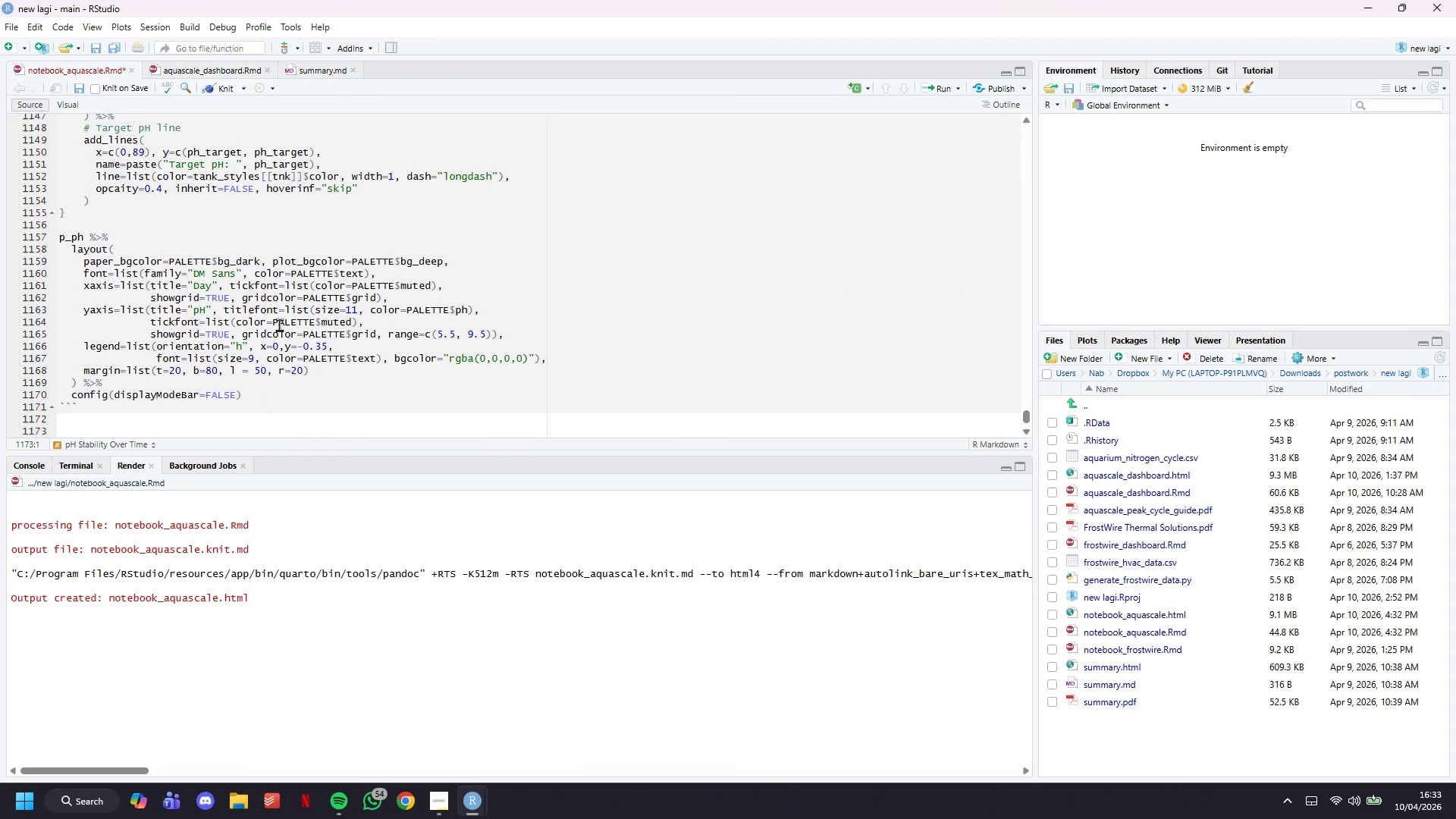 
type(### )
 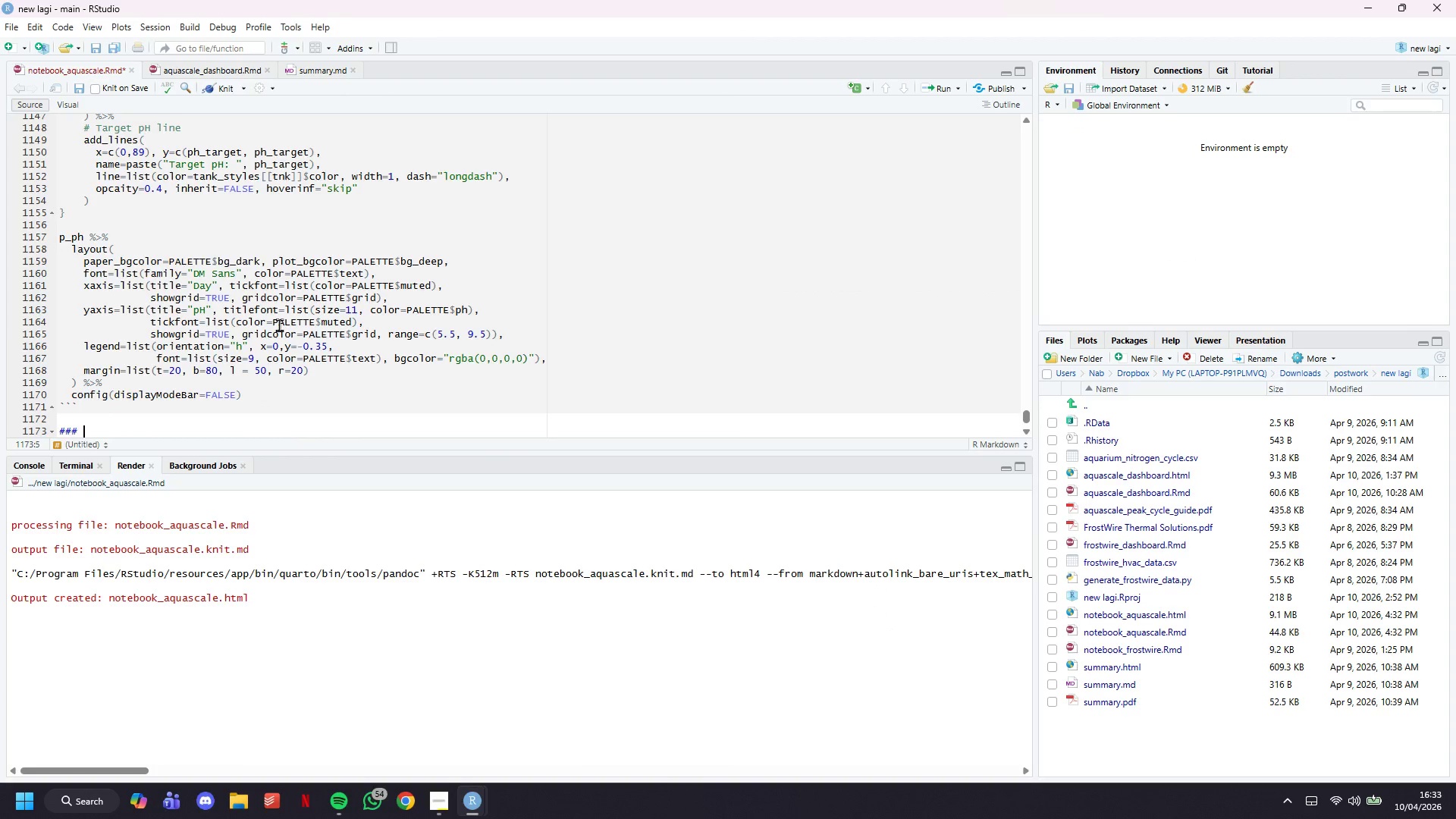 
key(Enter)
 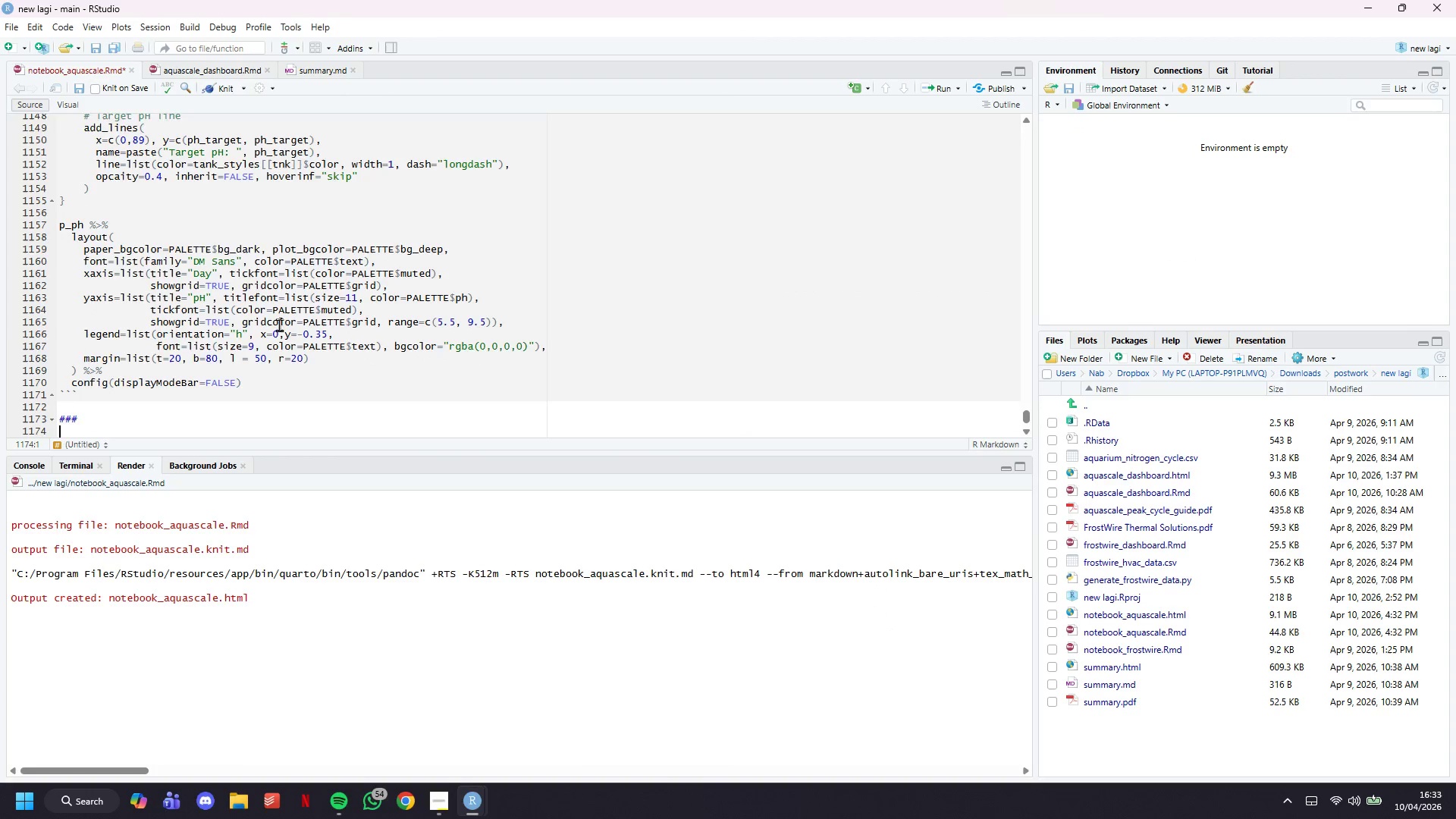 
key(Enter)
 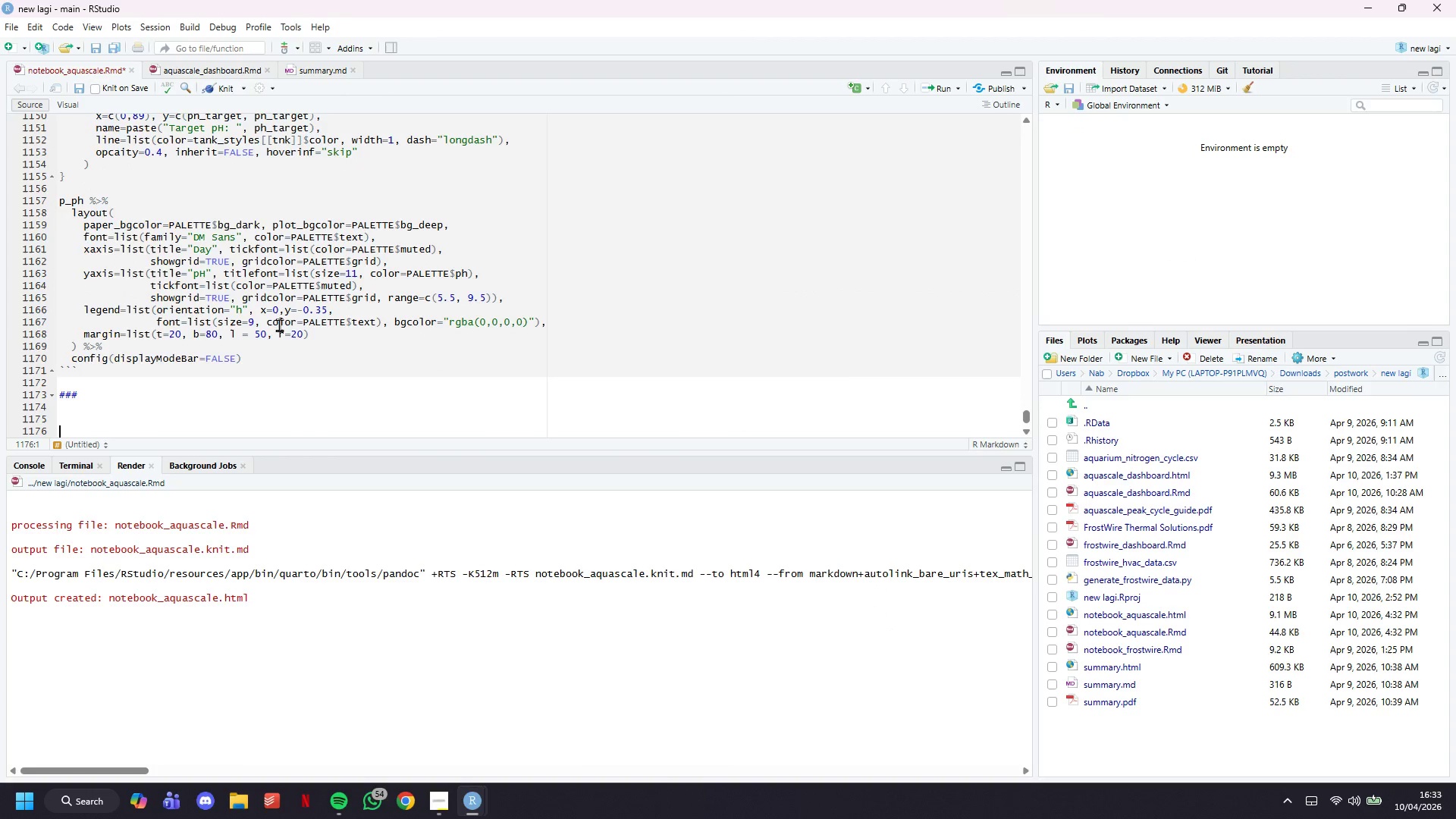 
key(Enter)
 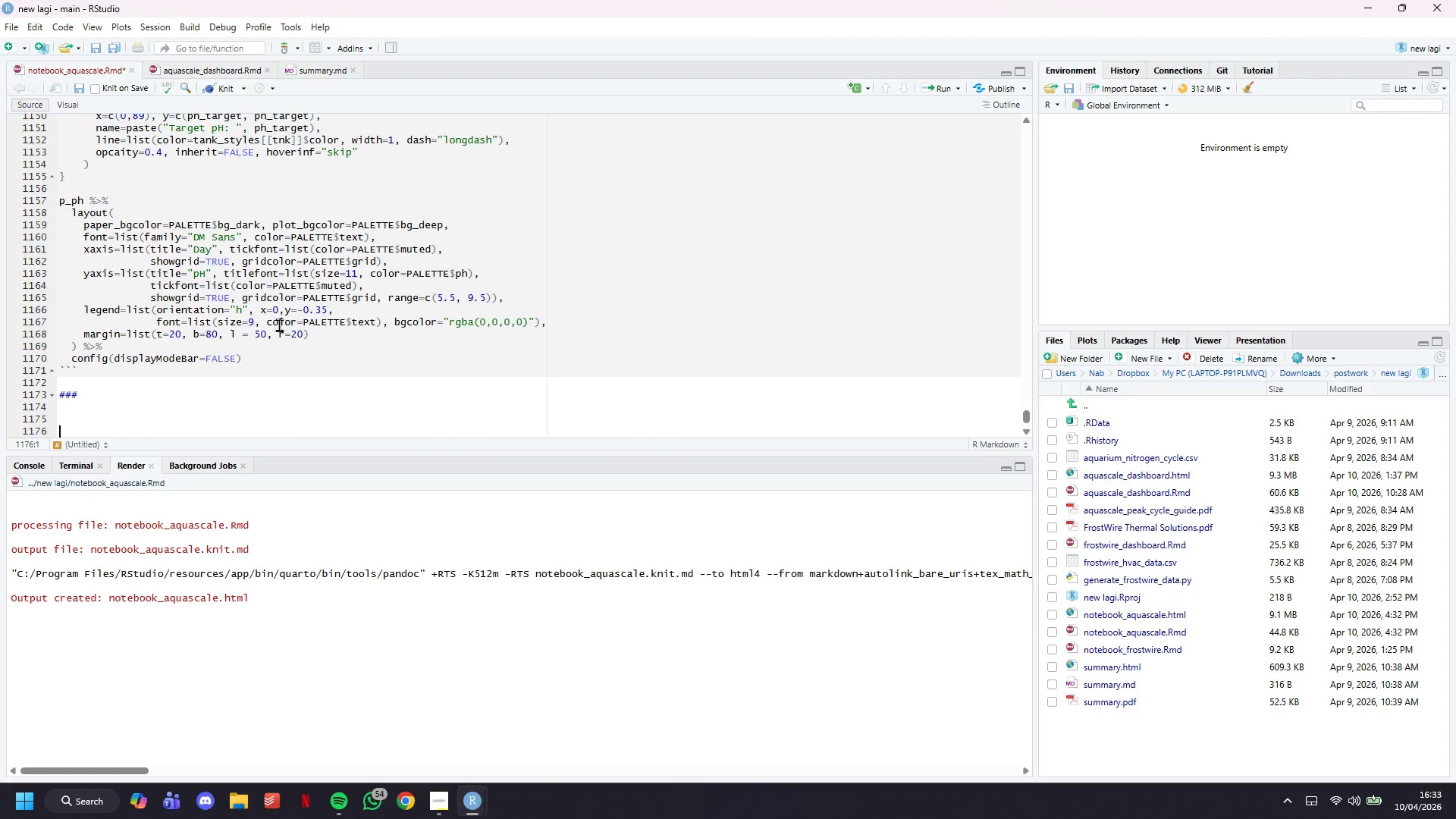 
key(Enter)
 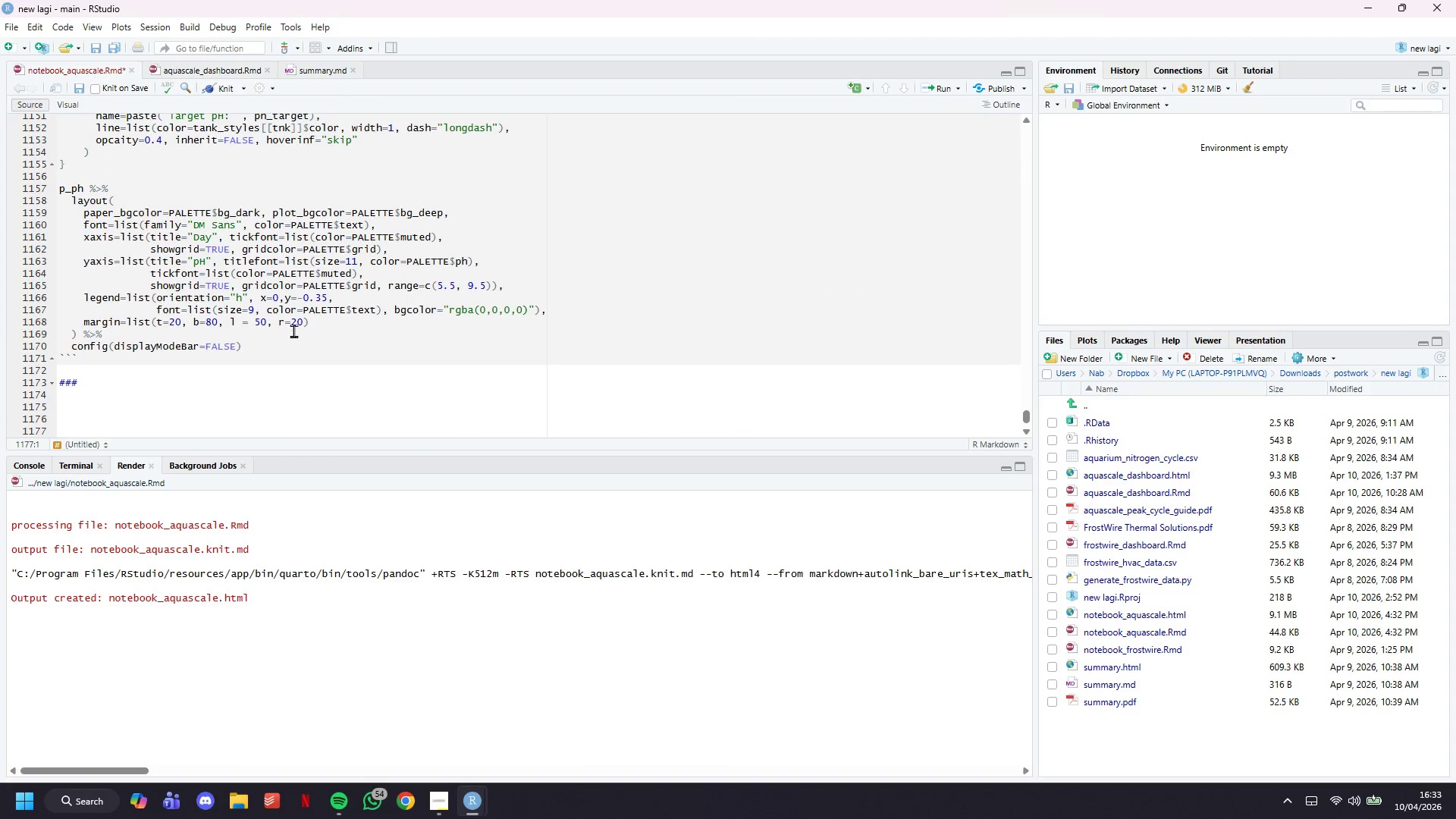 
left_click([282, 388])
 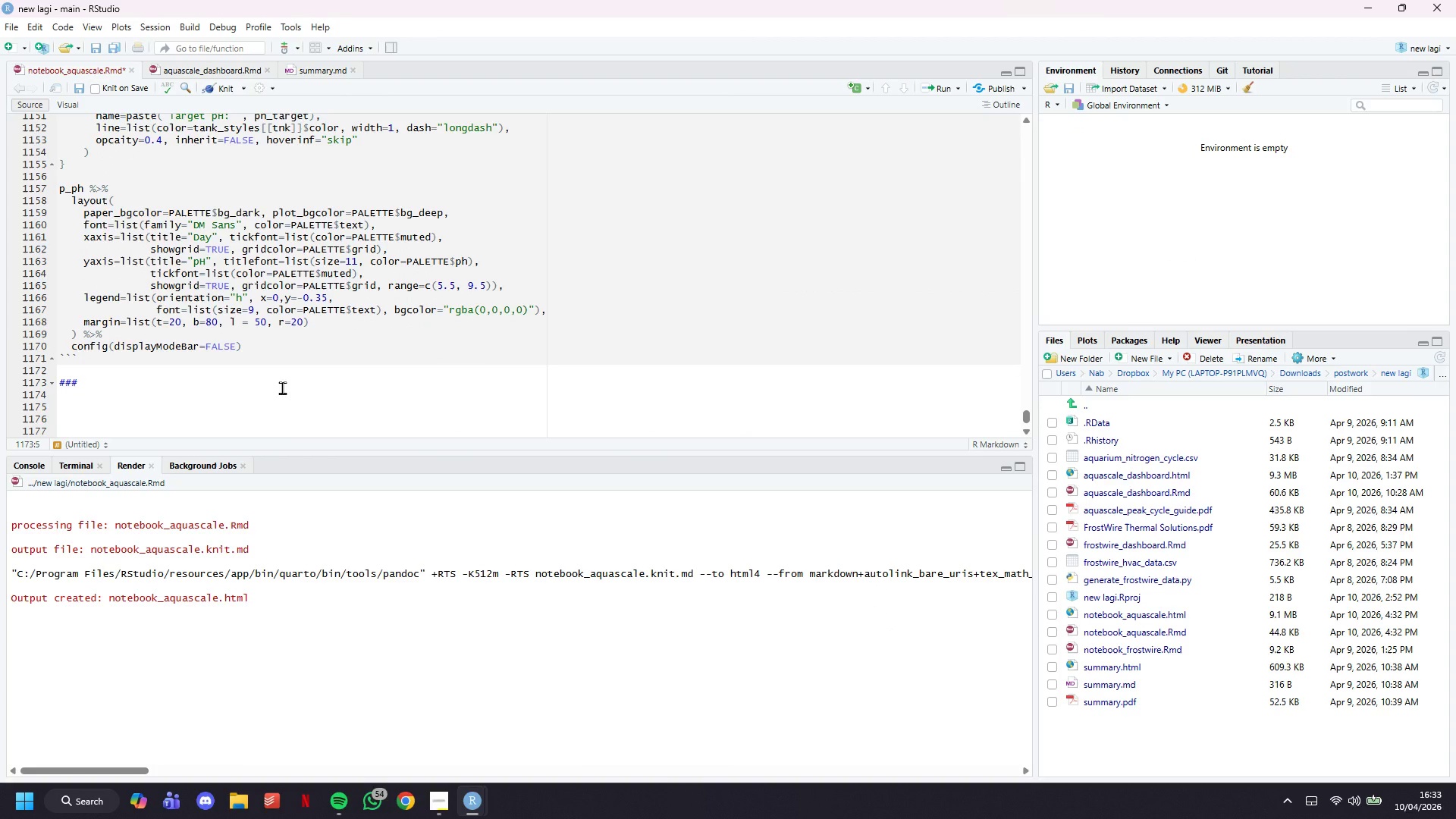 
type(Cycle Milestone Summary)
 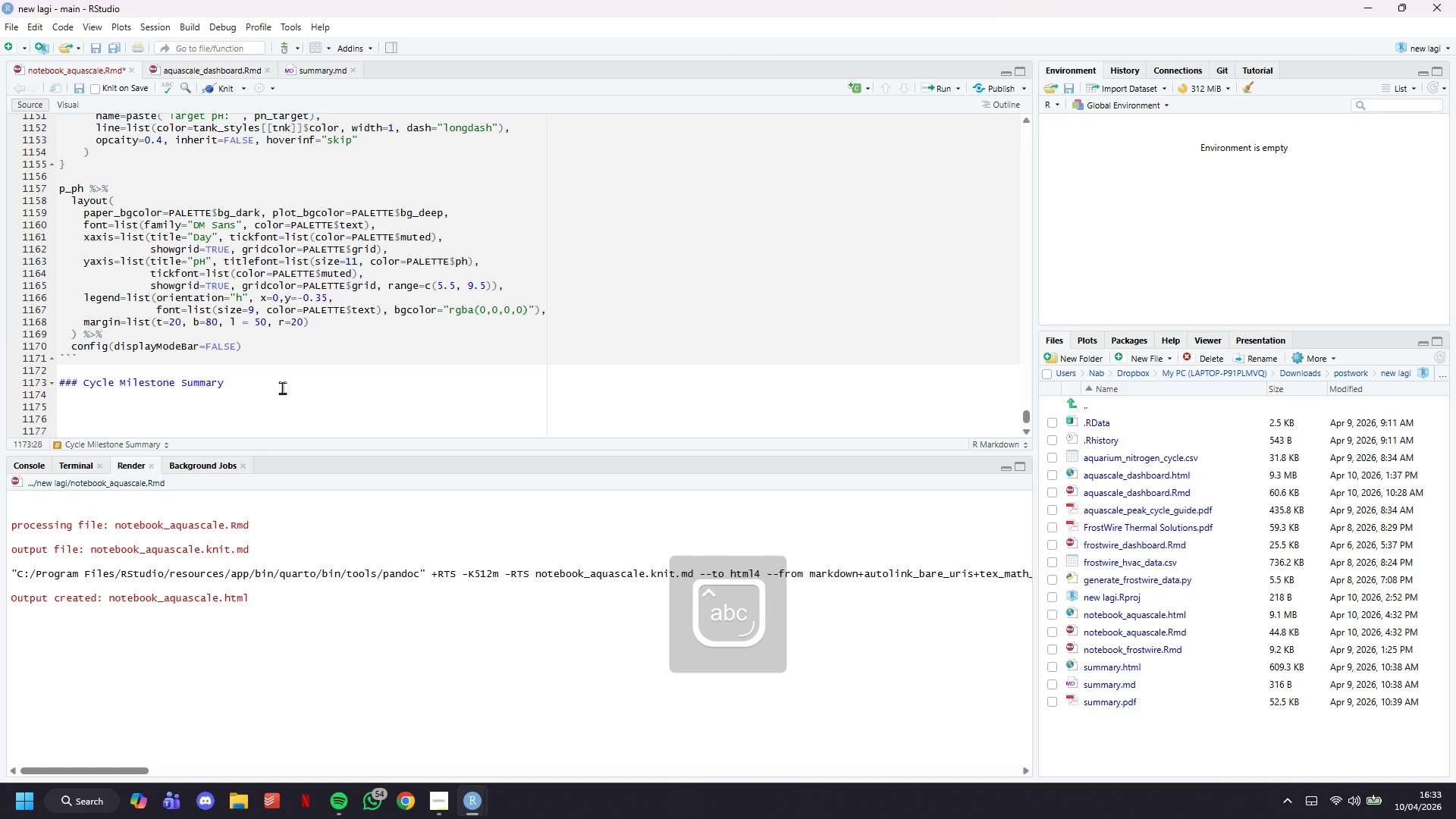 
key(Enter)
 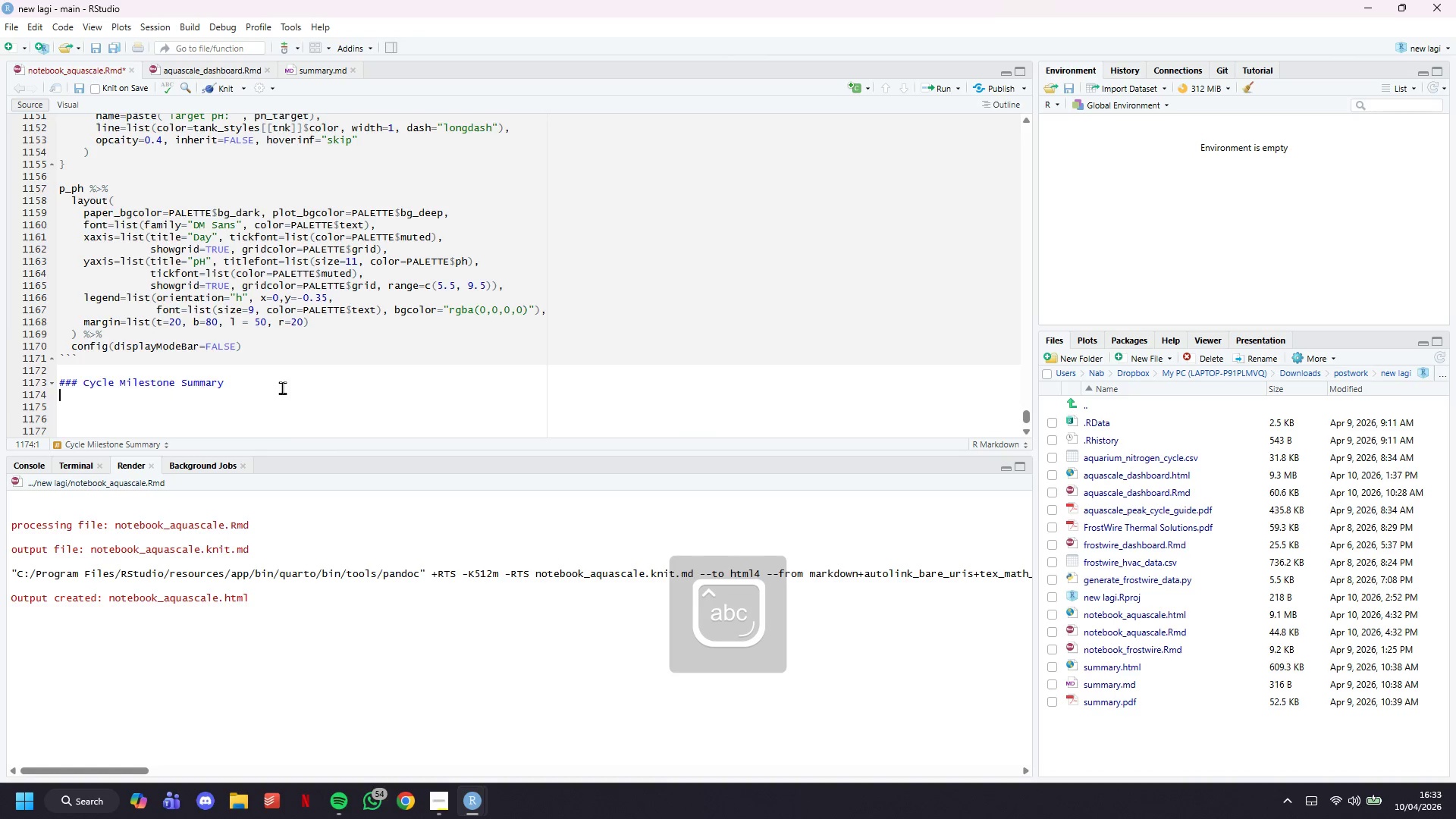 
key(Enter)
 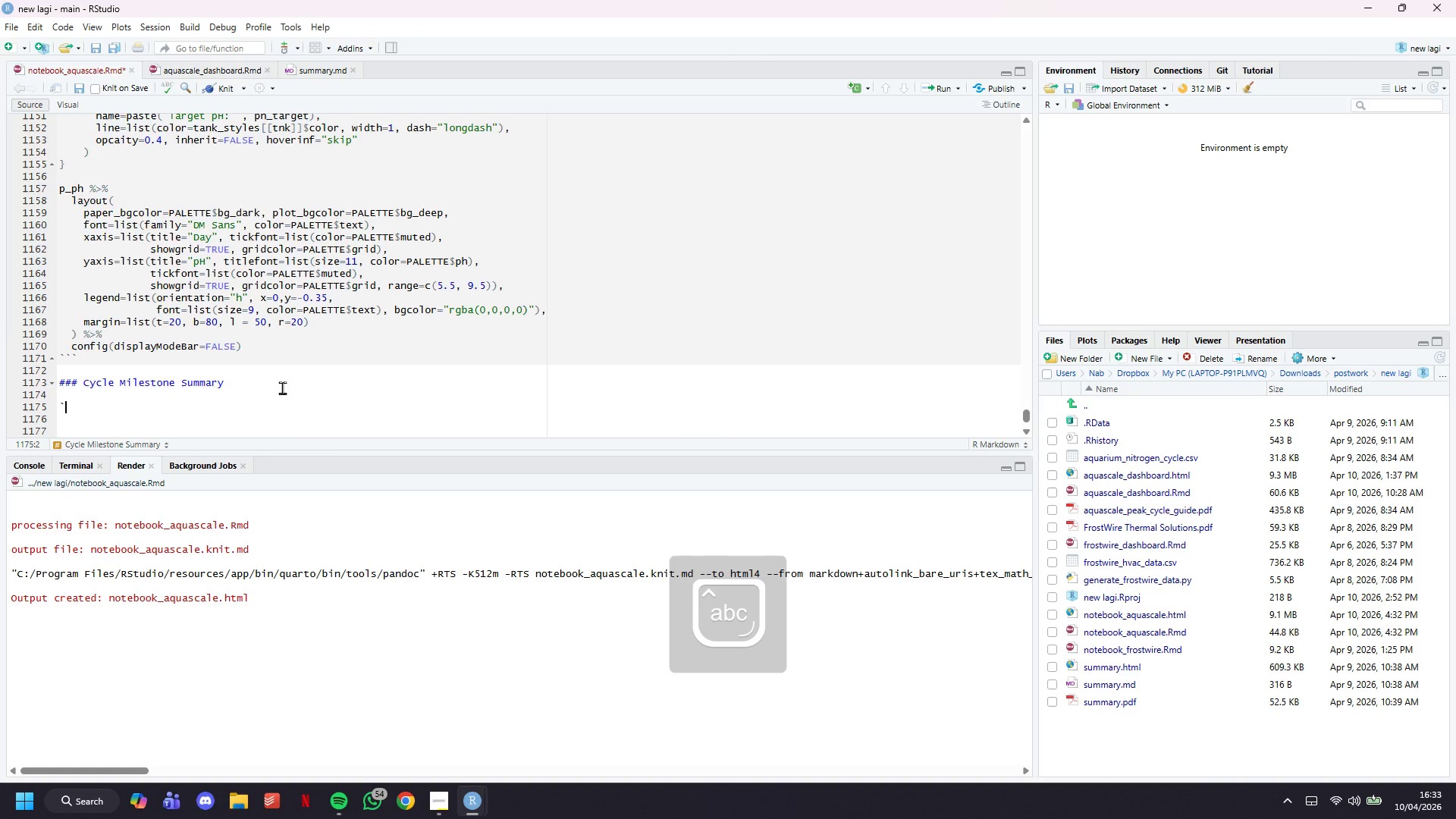 
key(Backquote)
 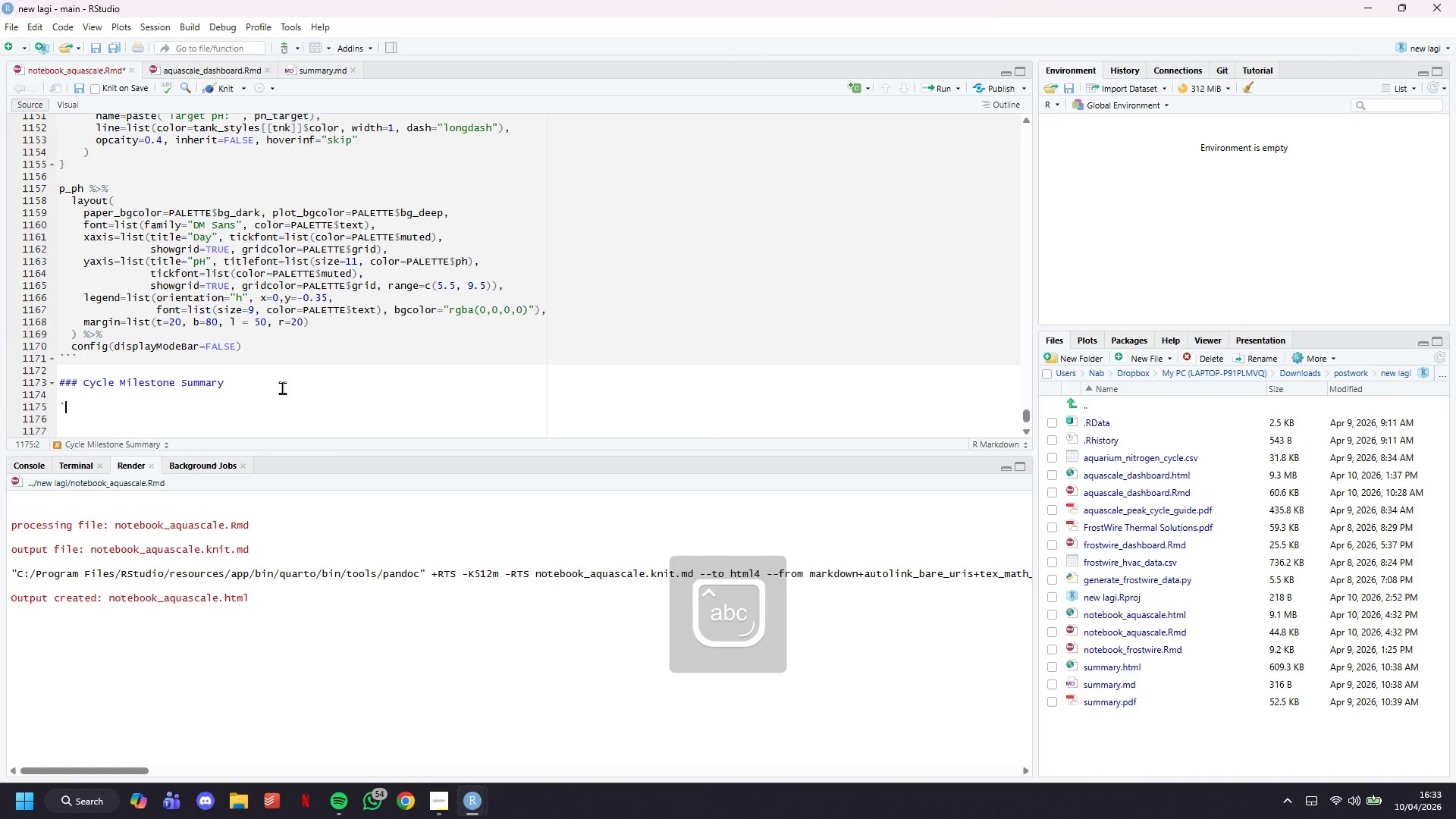 
key(Backquote)
 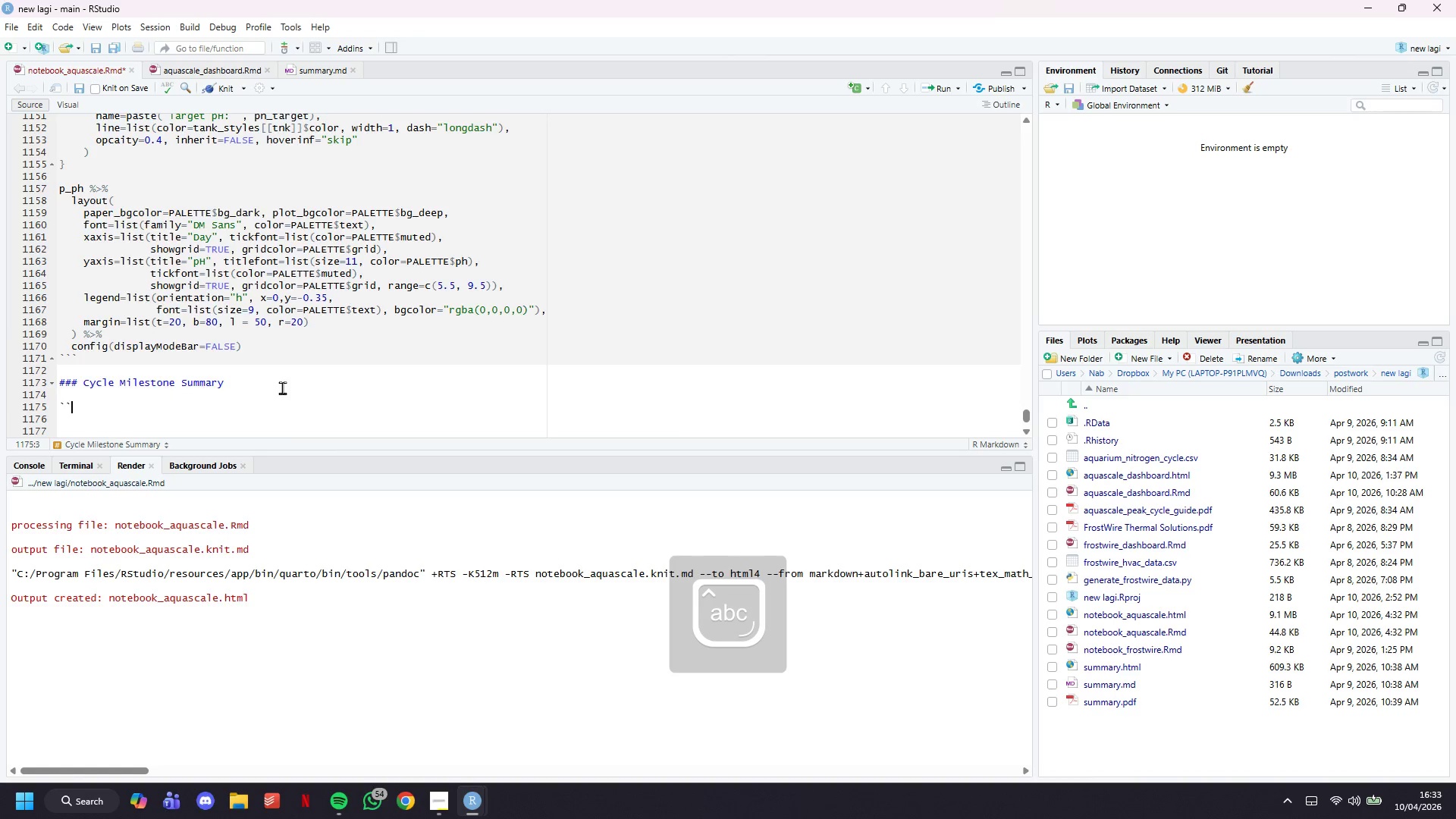 
key(Backquote)
 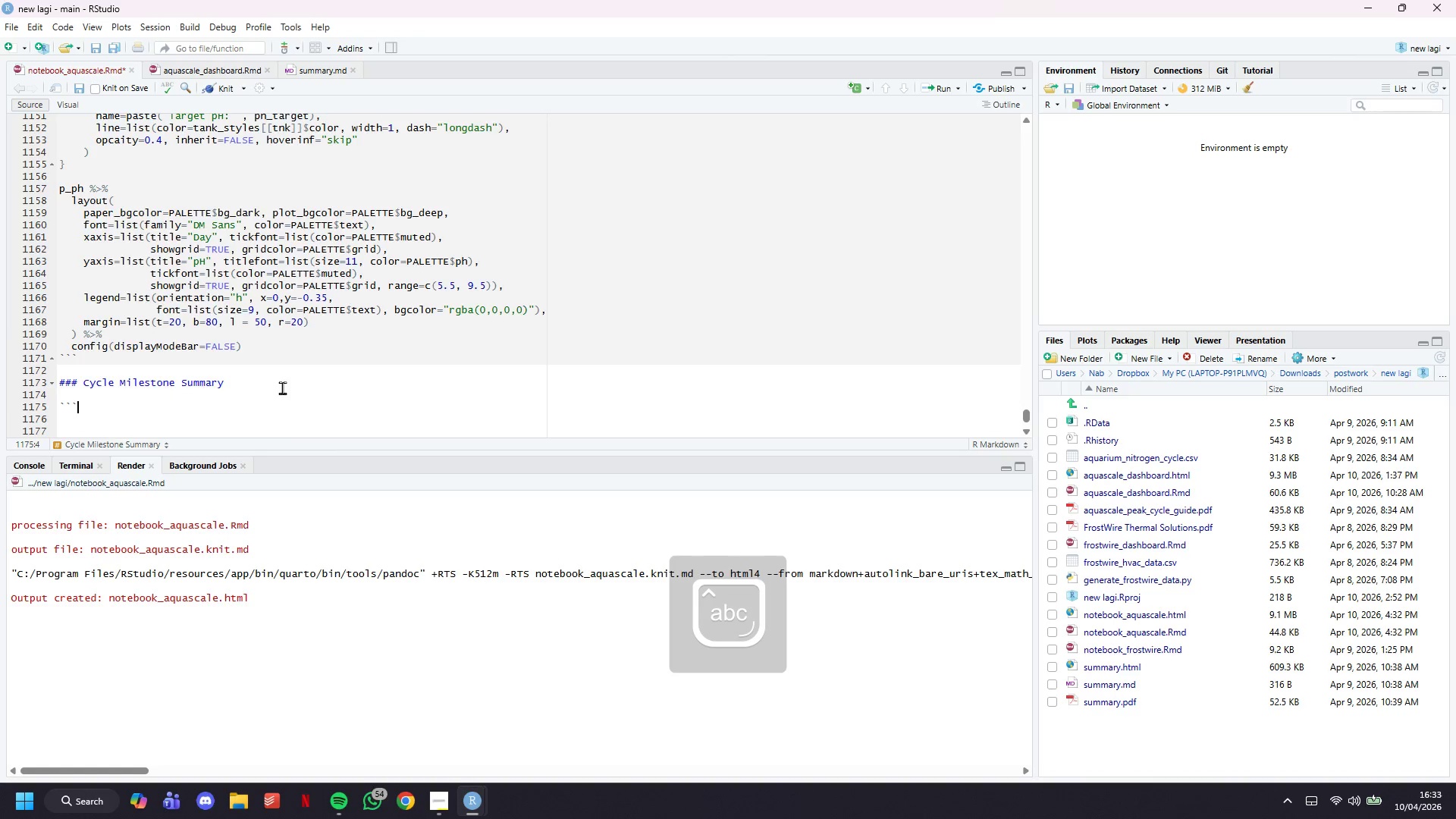 
key(Enter)
 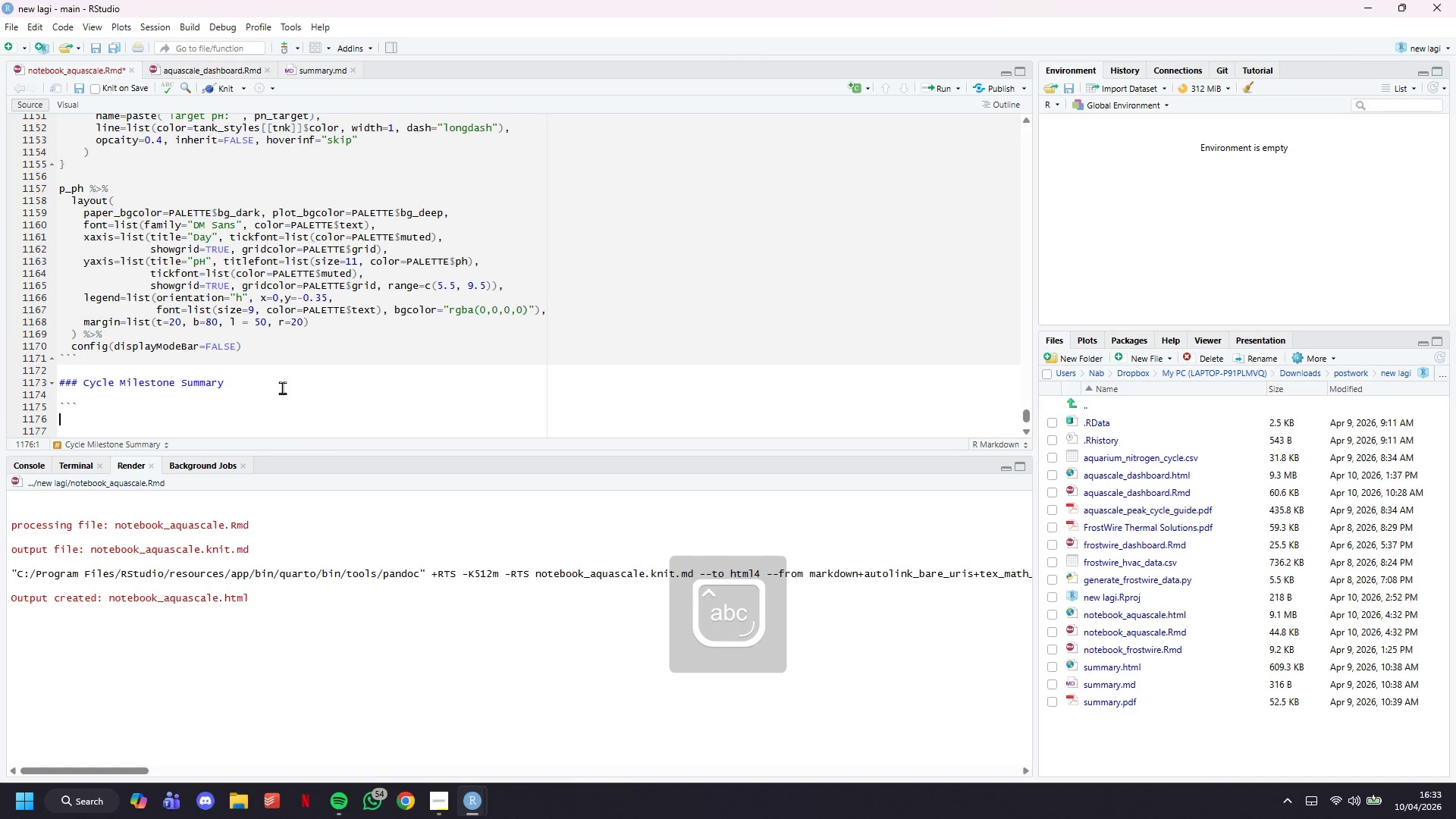 
key(Enter)
 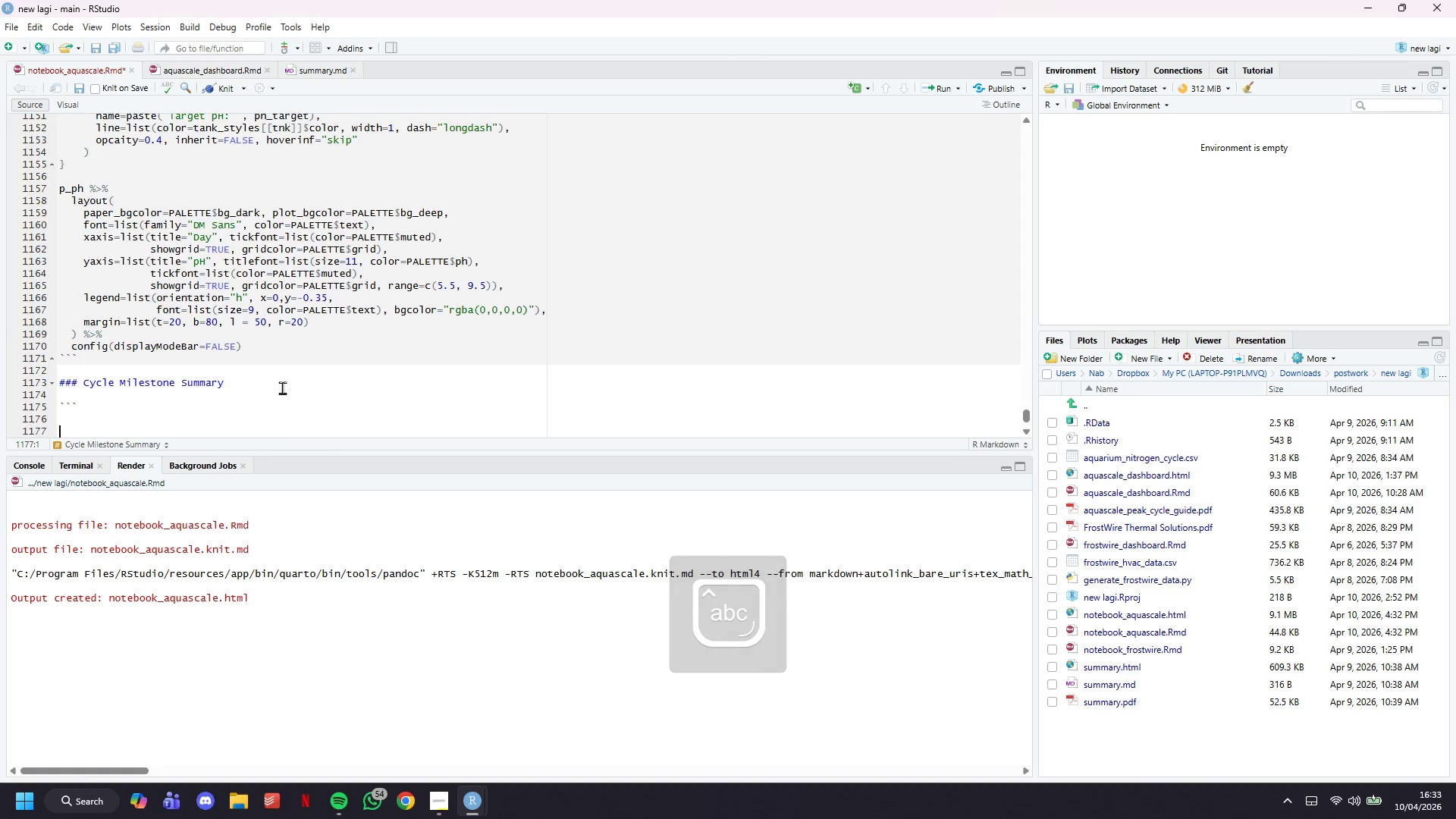 
key(Enter)
 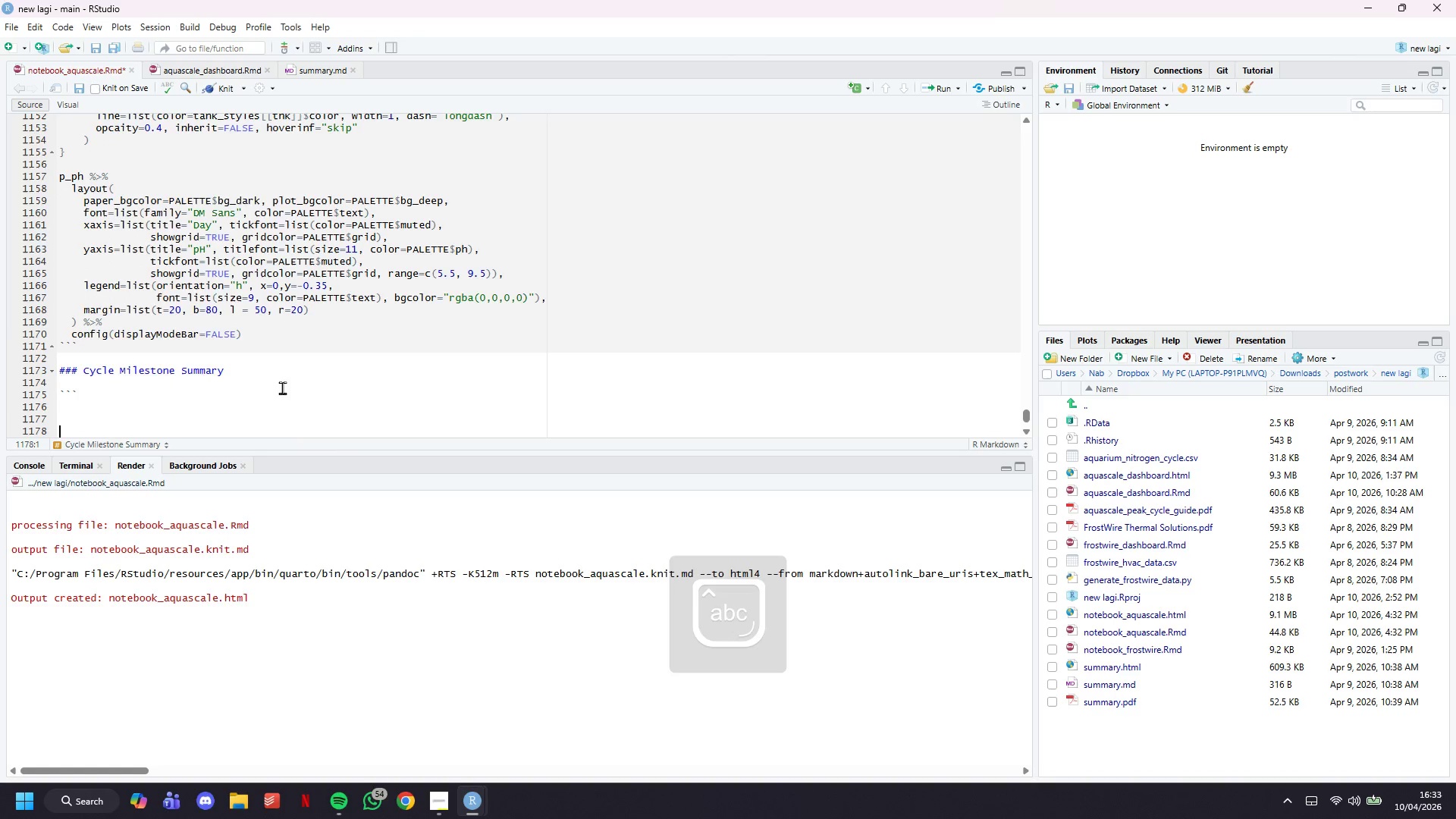 
key(Backquote)
 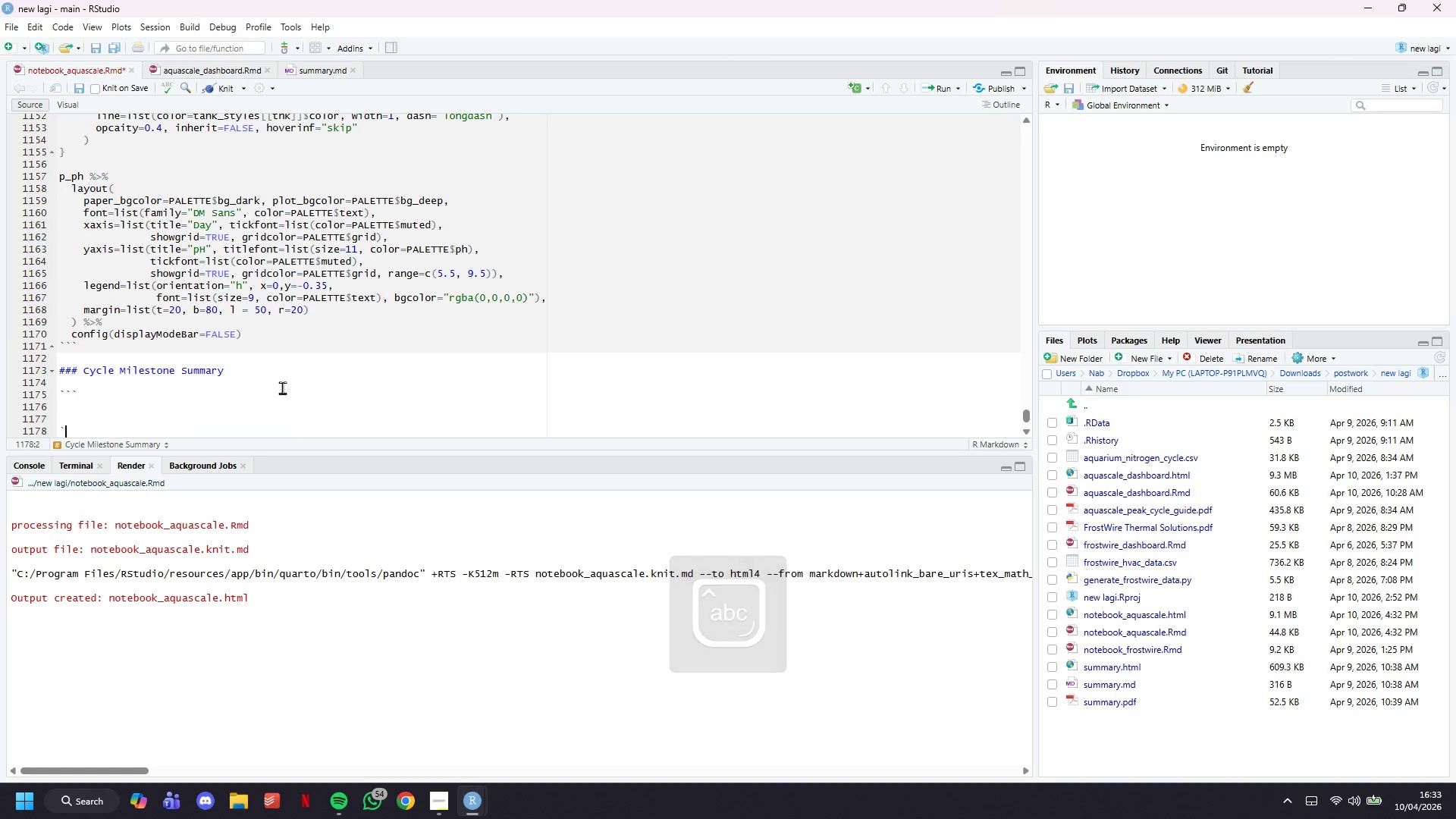 
key(Backquote)
 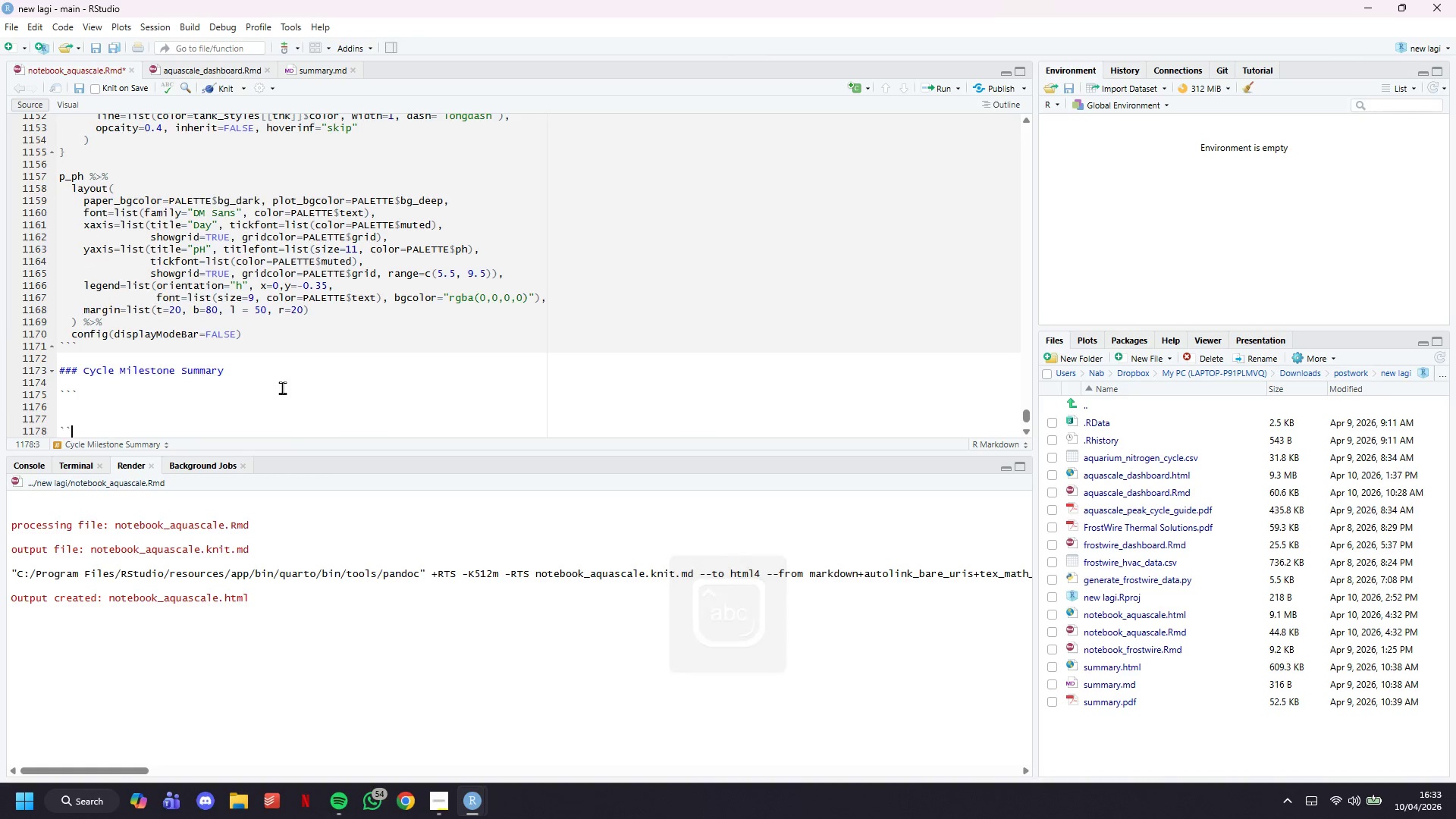 
key(Backquote)
 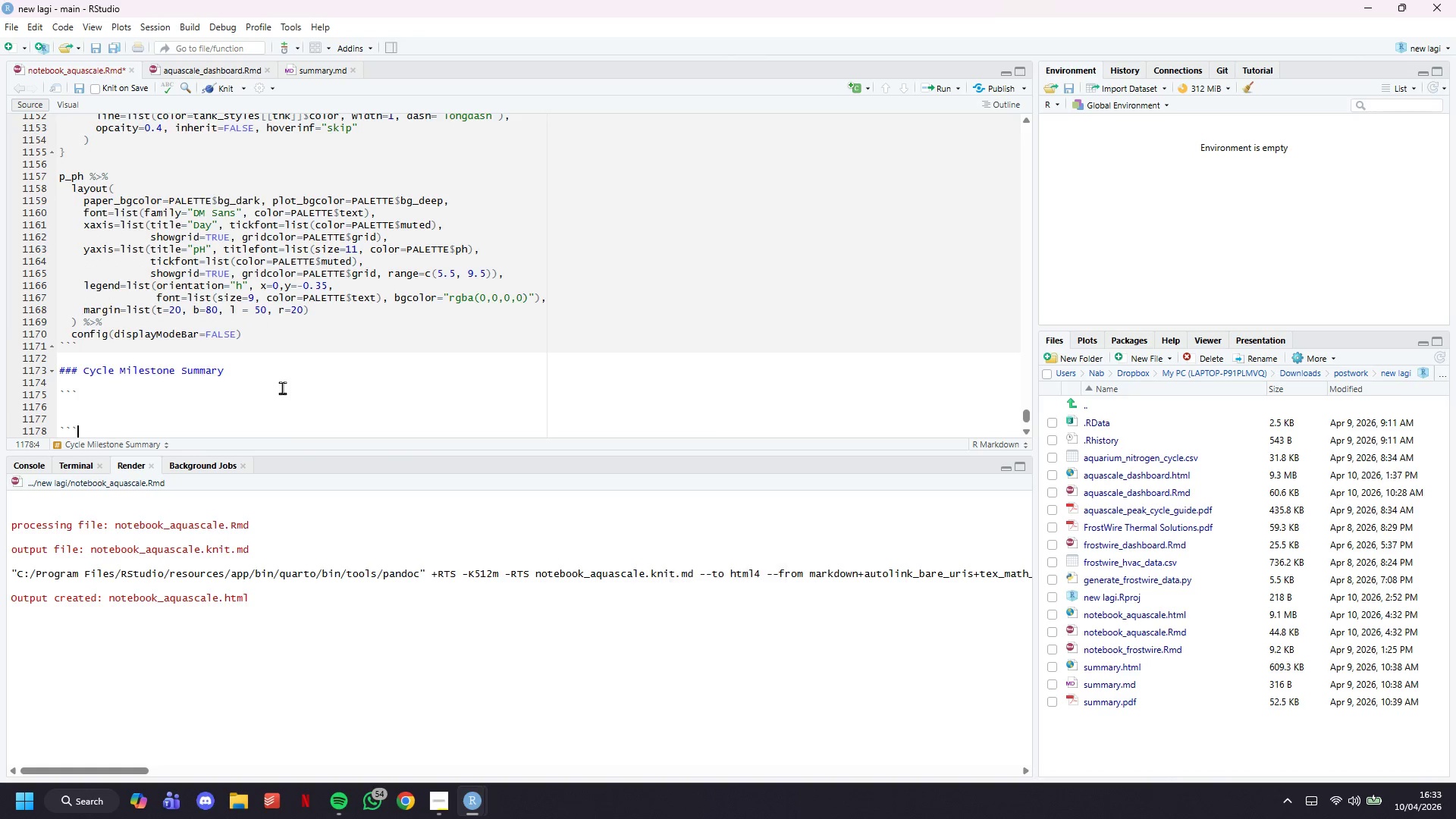 
key(ArrowUp)
 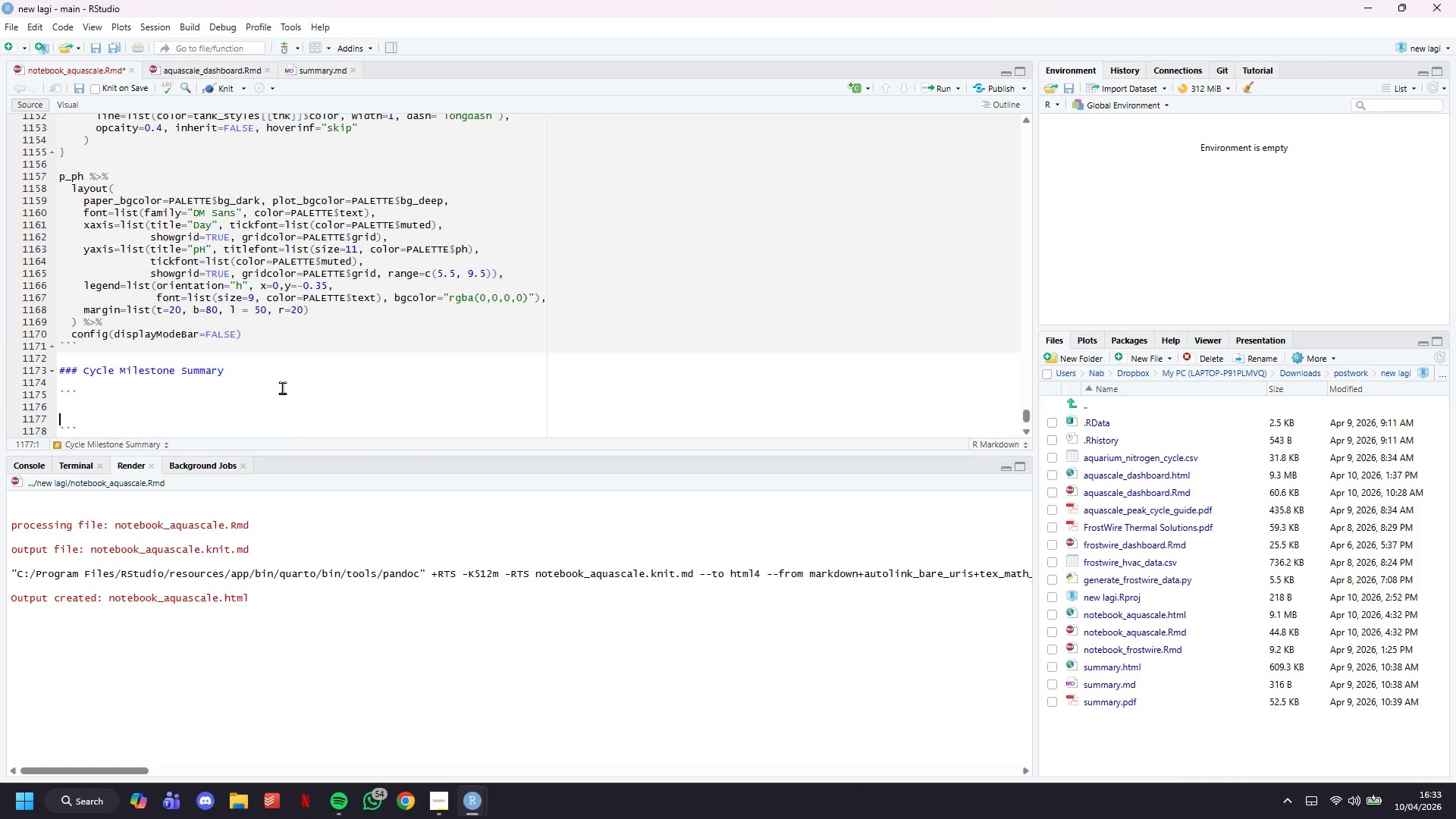 
key(ArrowUp)
 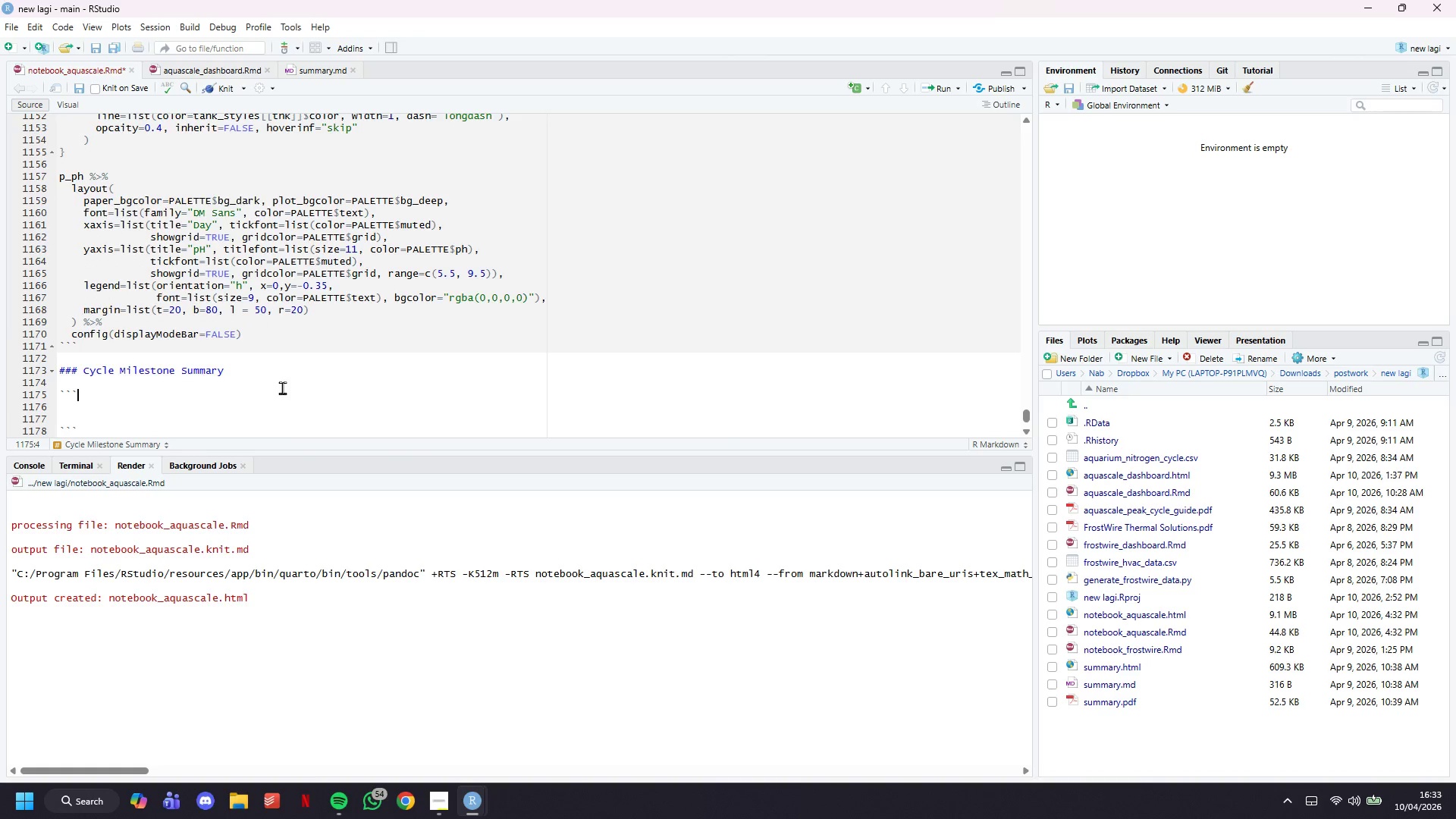 
key(ArrowUp)
 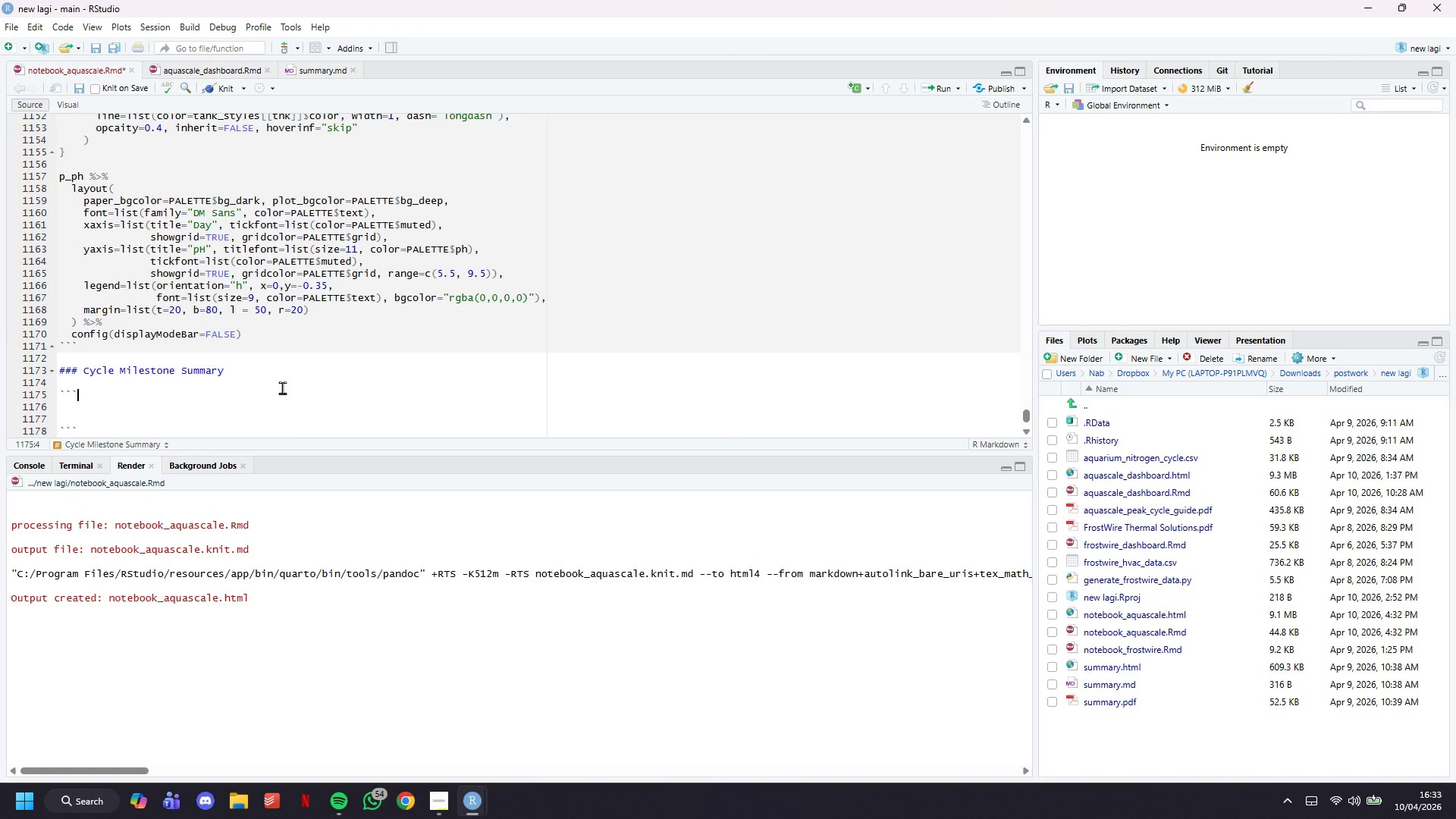 
type({r milestone-table)
 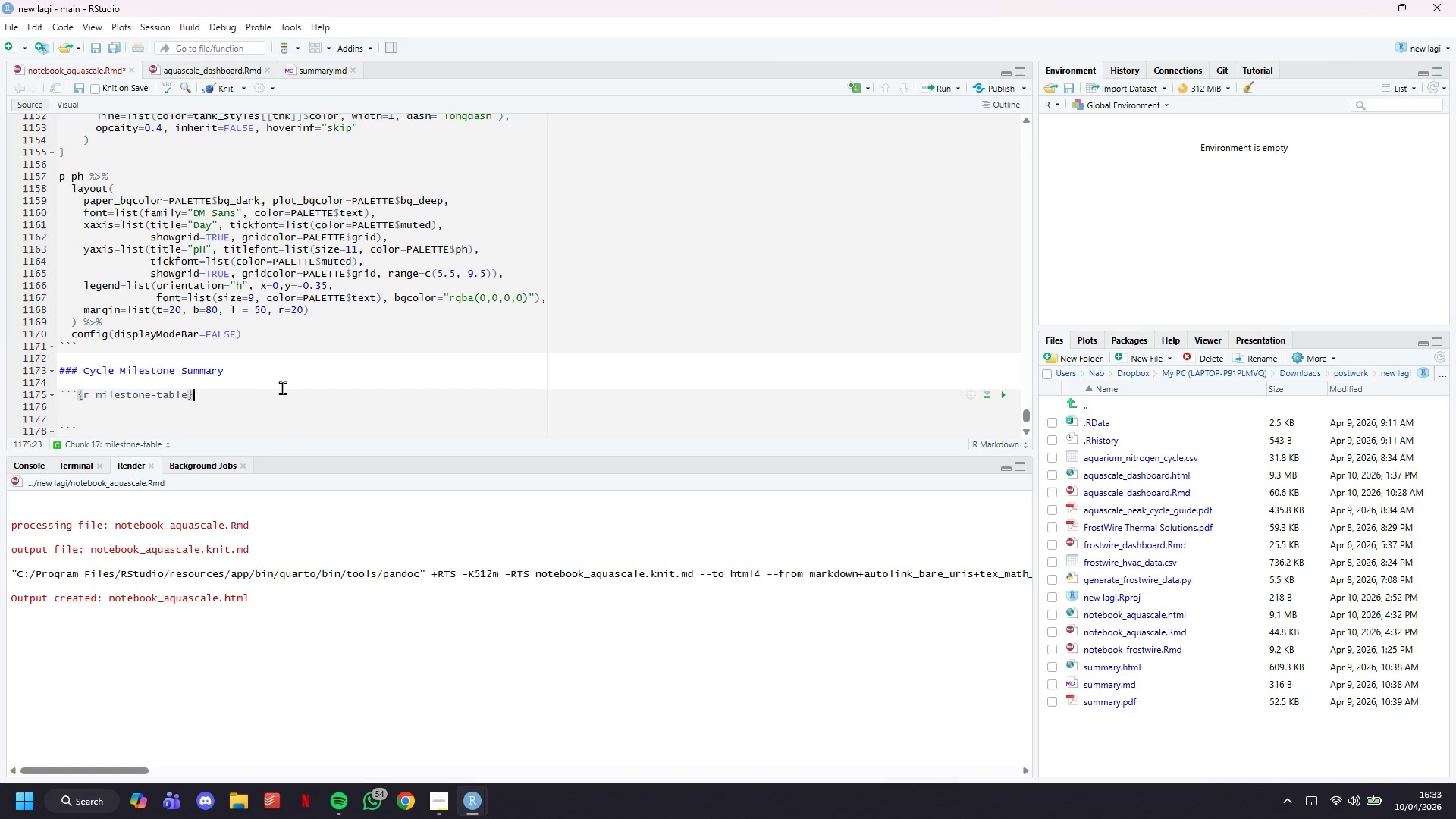 
key(ArrowRight)
 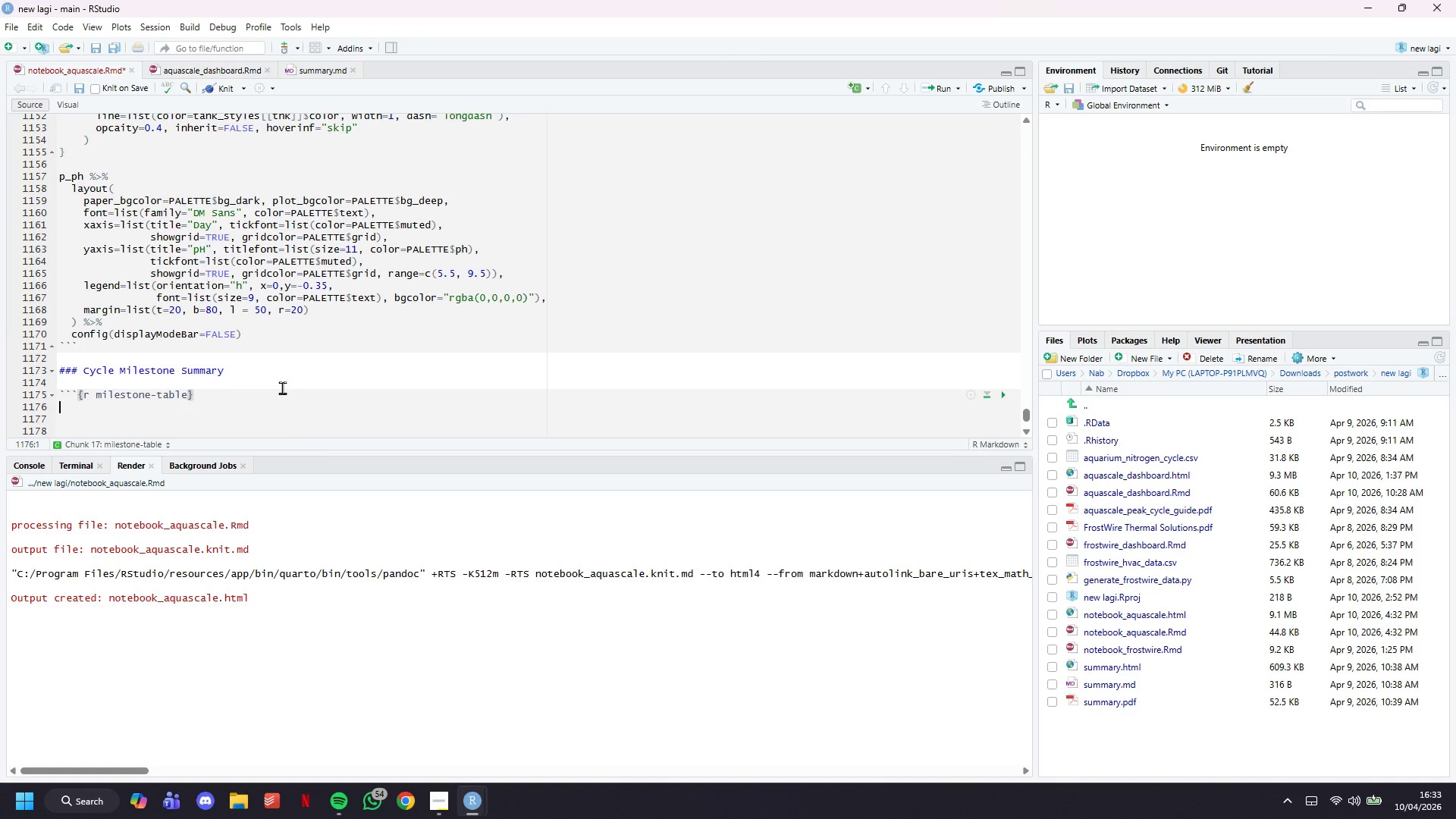 
key(Enter)
 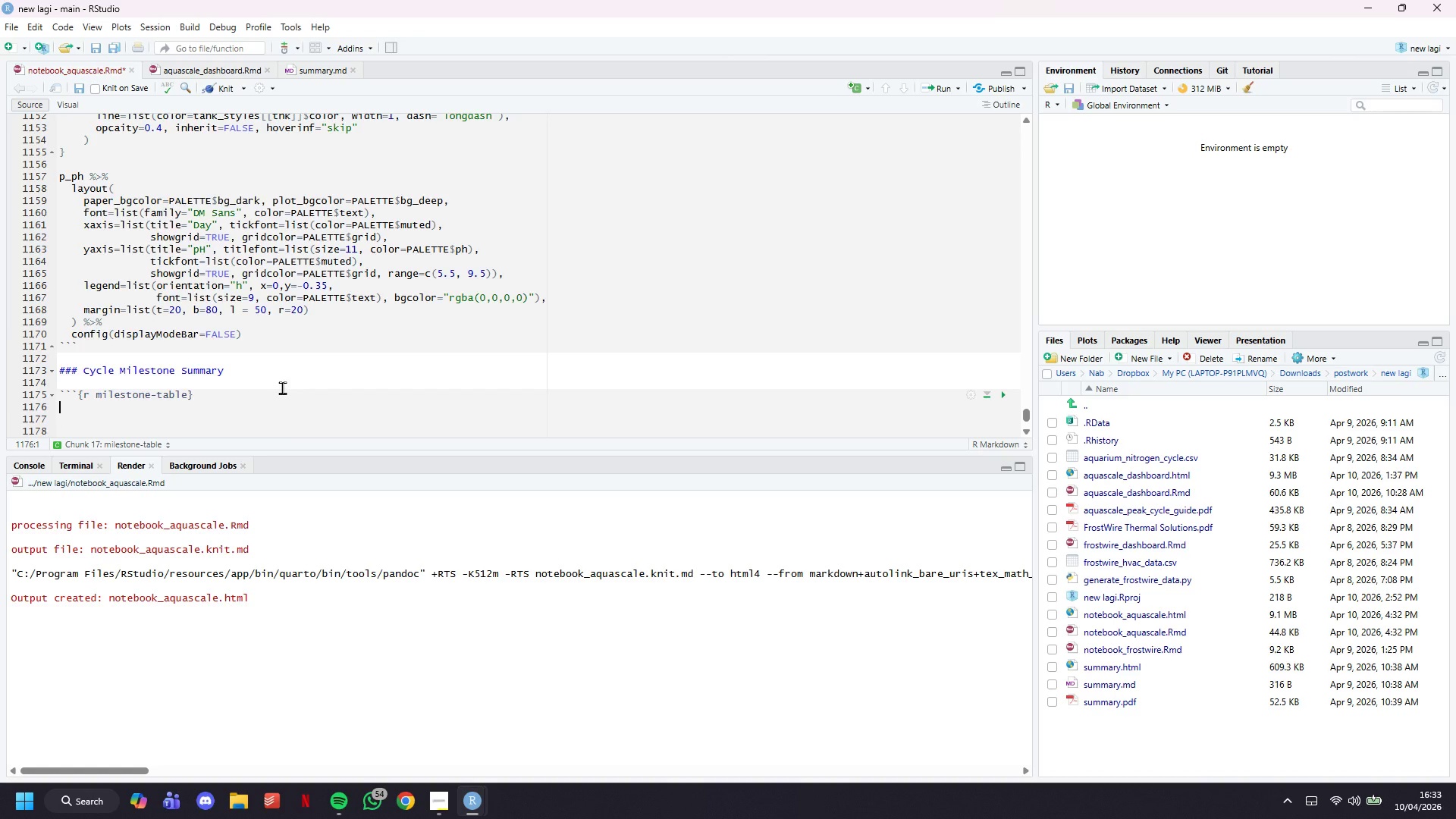 
key(Shift+3)
 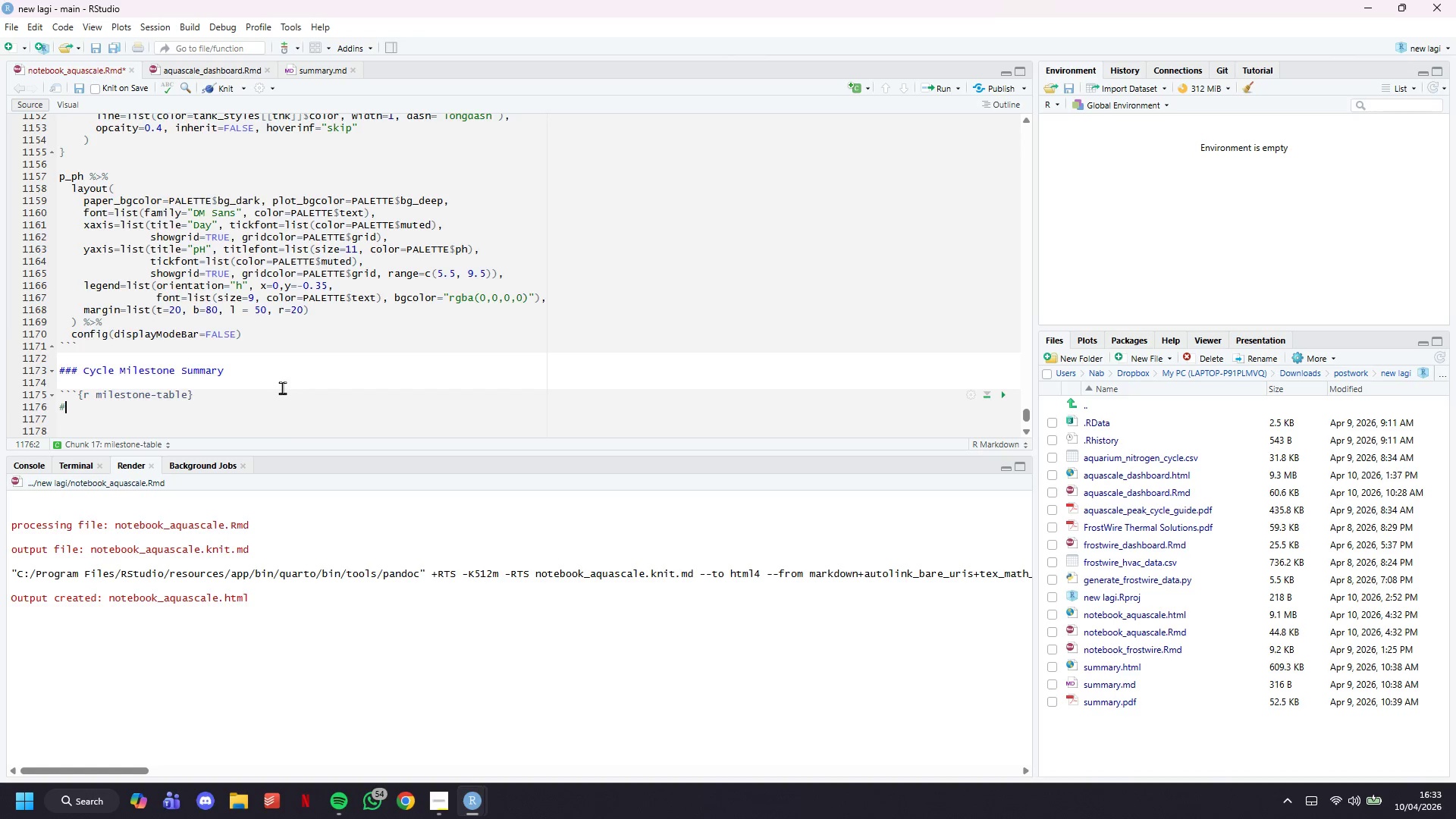 
key(Space)
 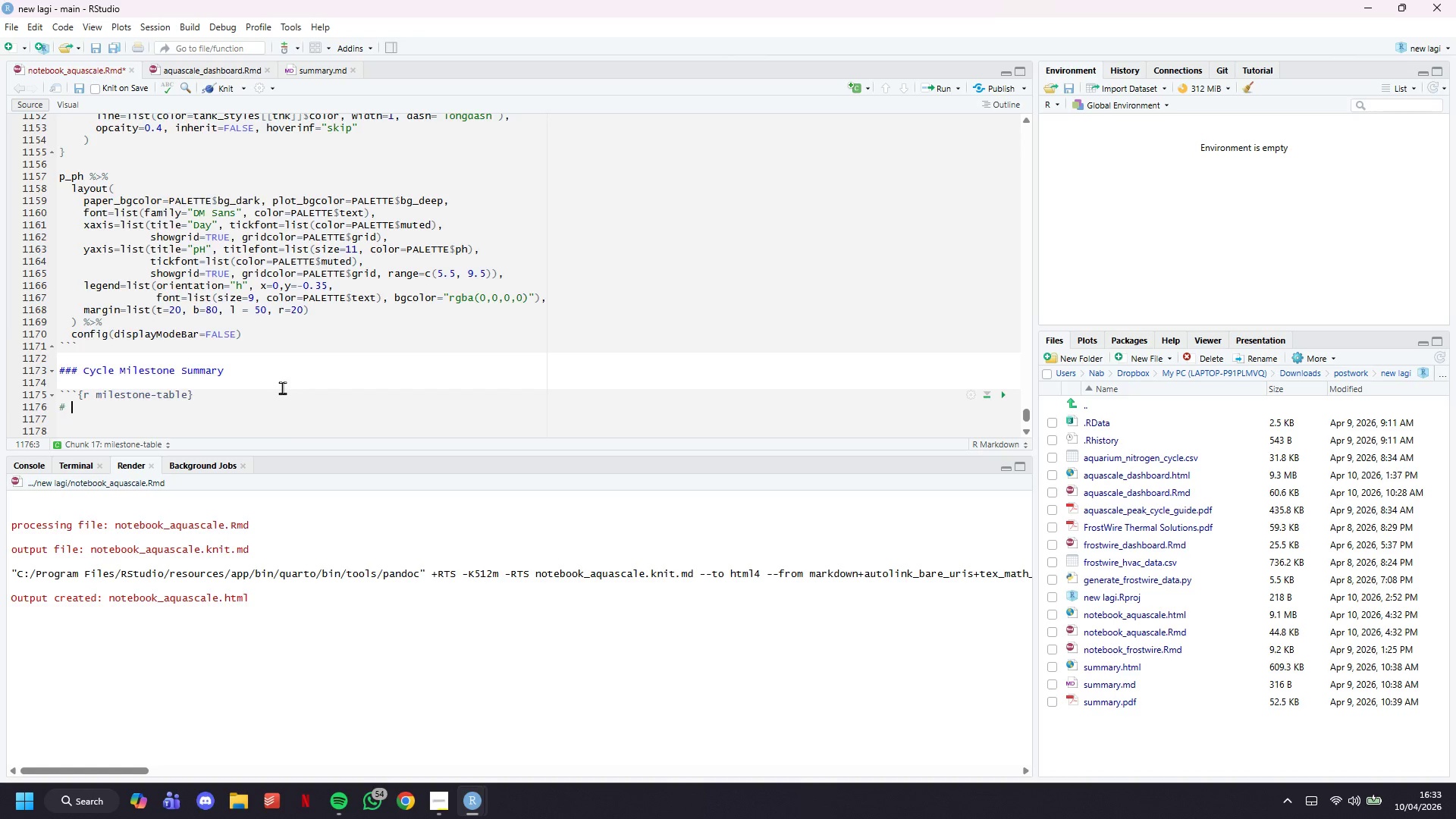 
hold_key(key=Equal, duration=1.52)
 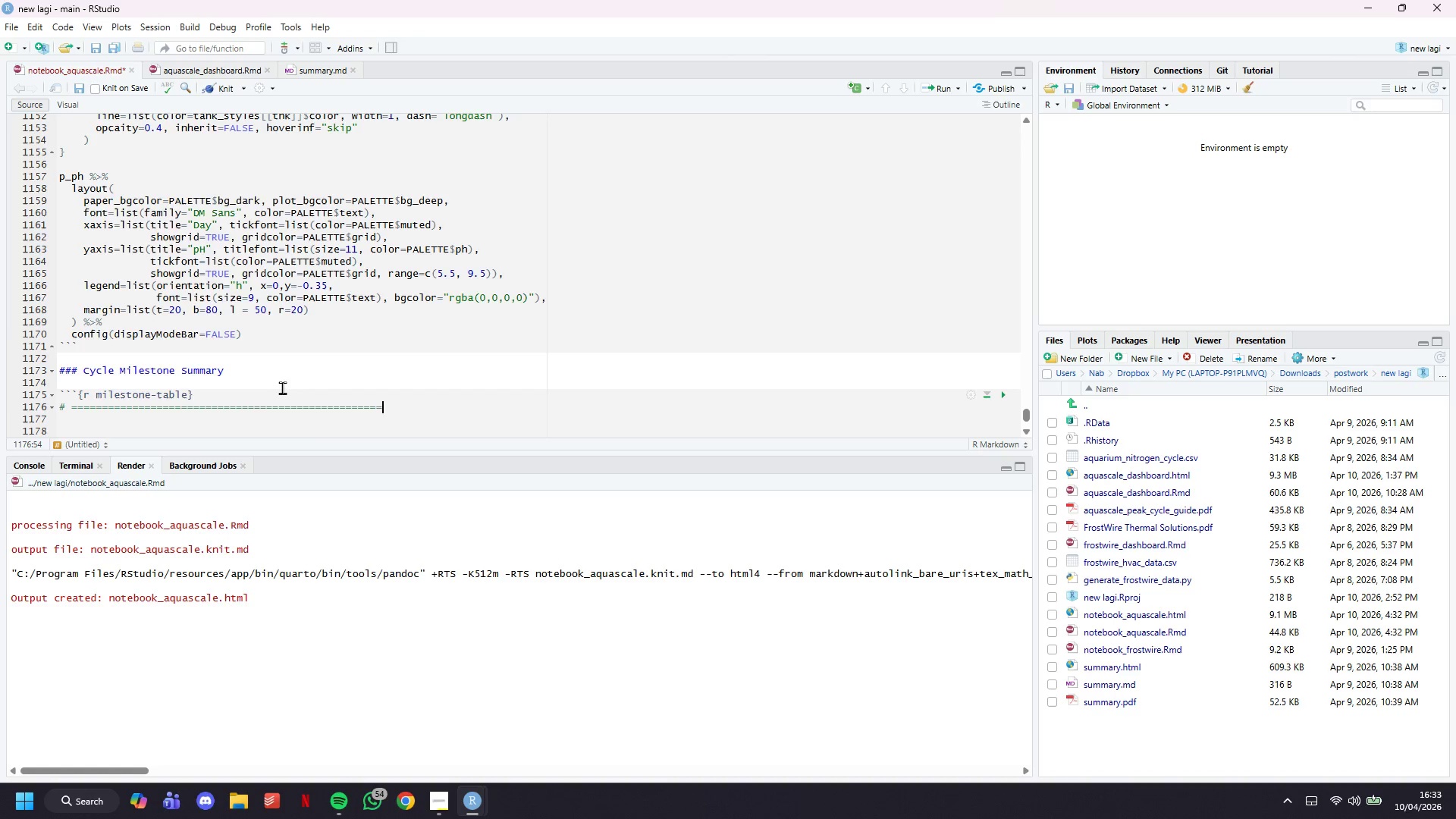 
hold_key(key=Equal, duration=0.94)
 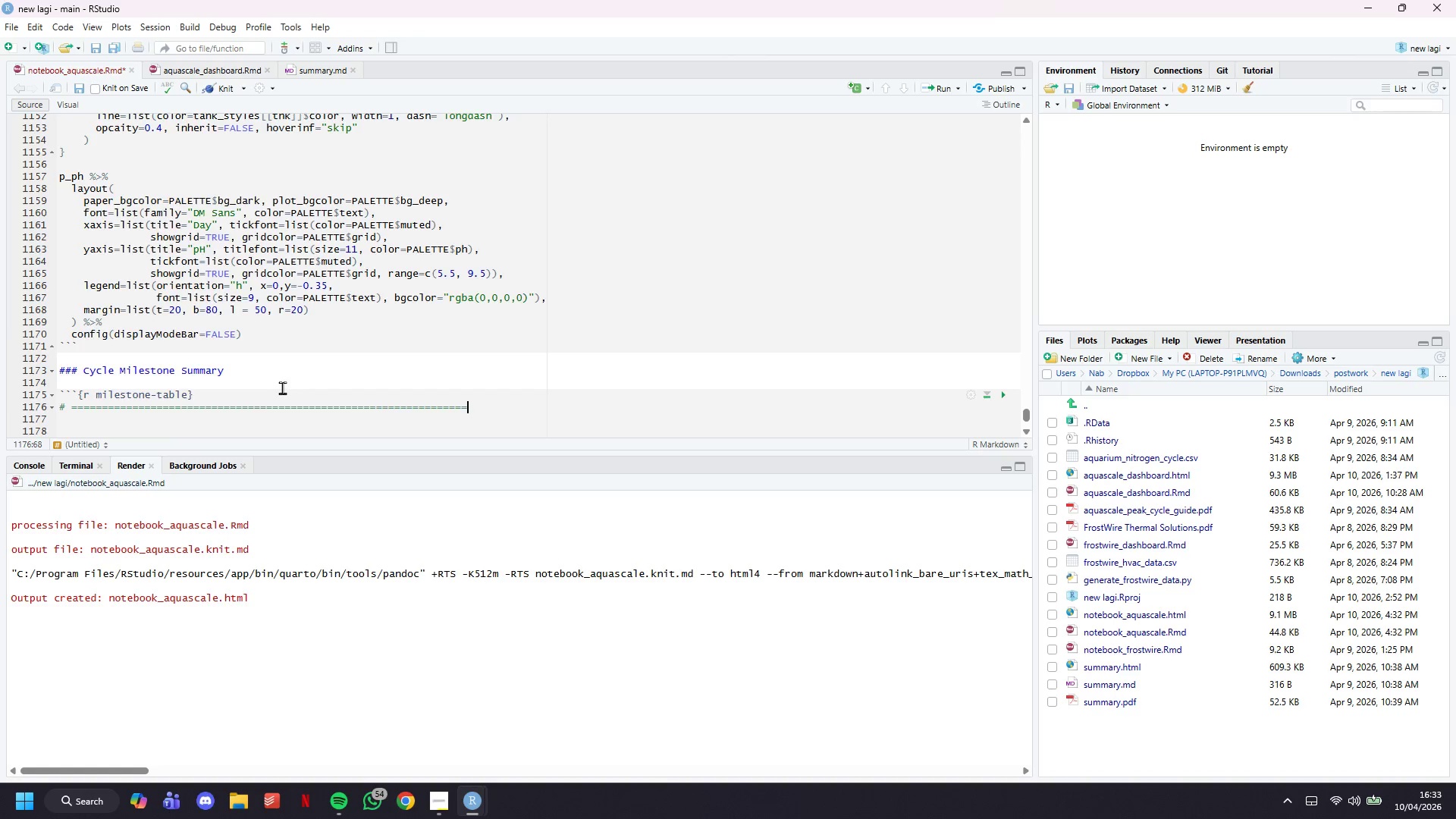 
key(Enter)
 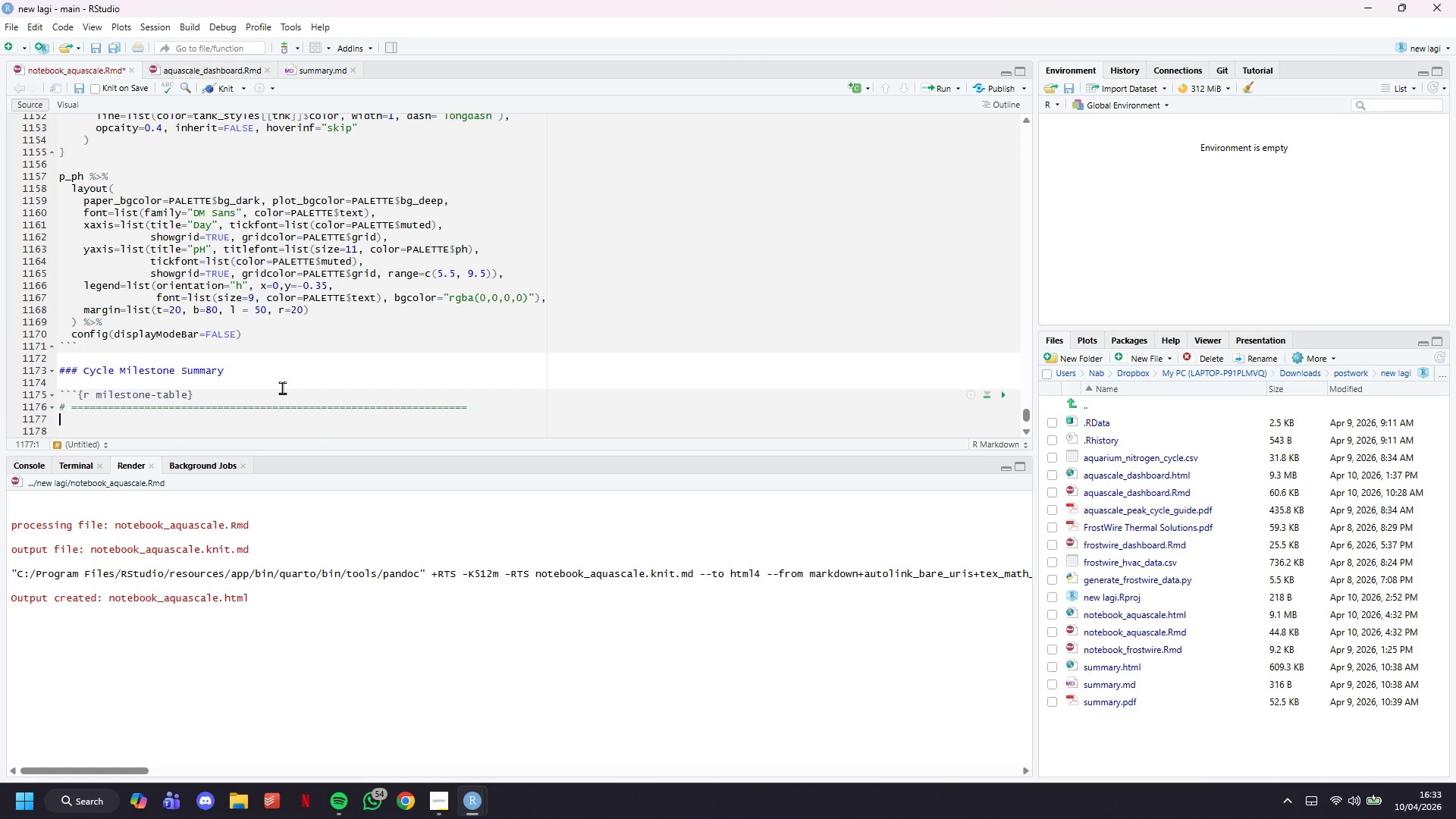 
key(Enter)
 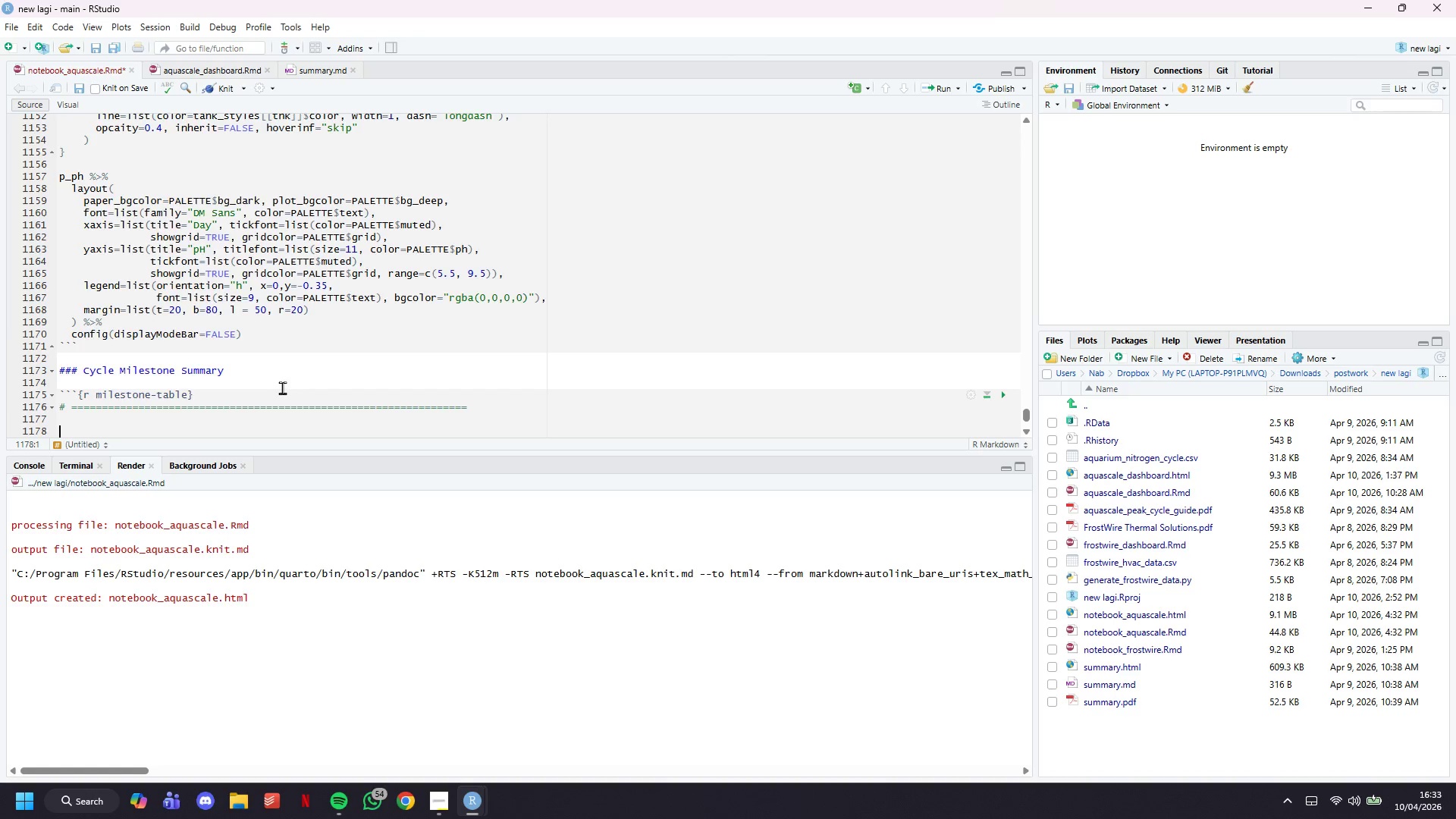 
key(Shift+ShiftLeft)
 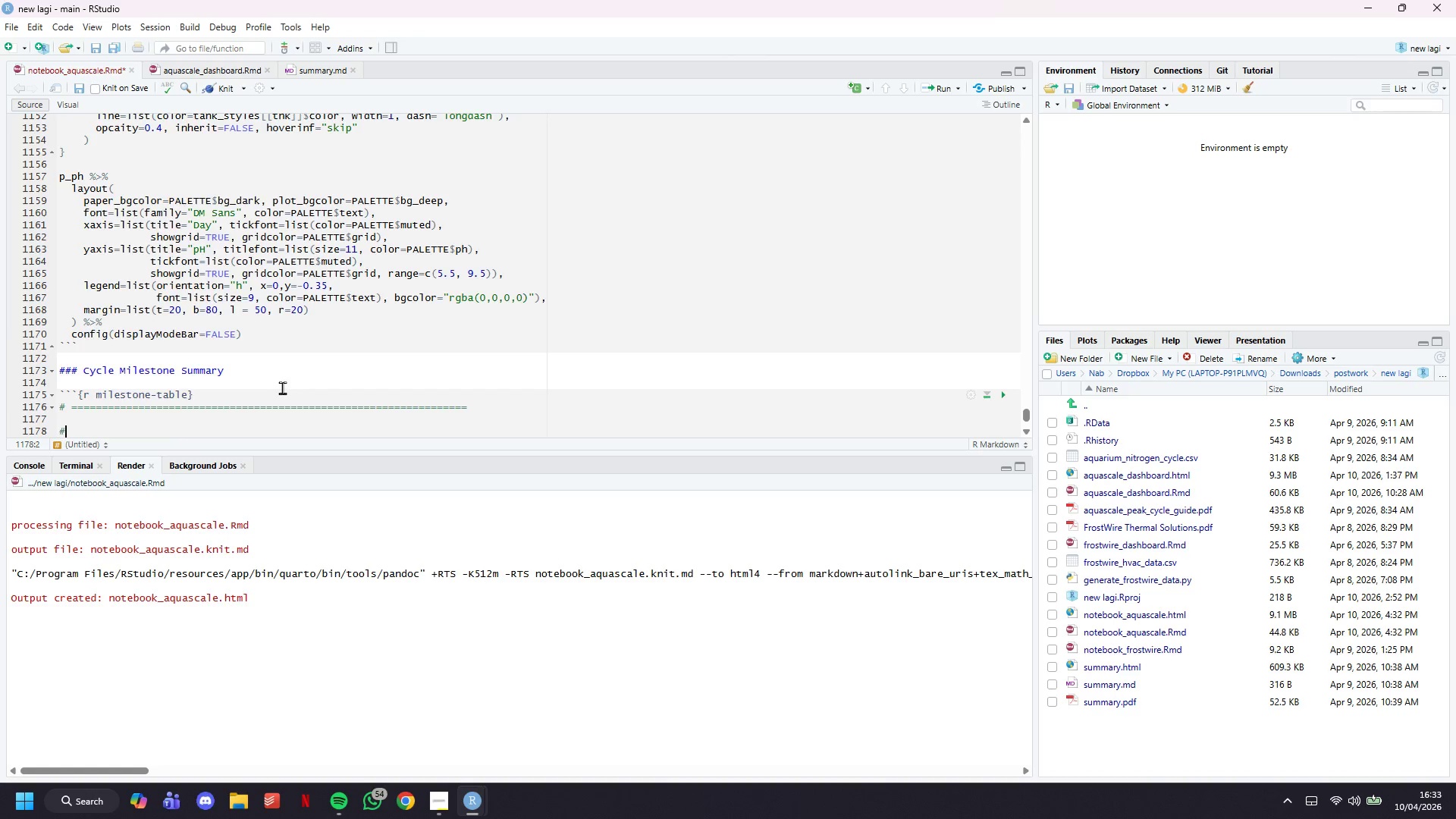 
key(Shift+3)
 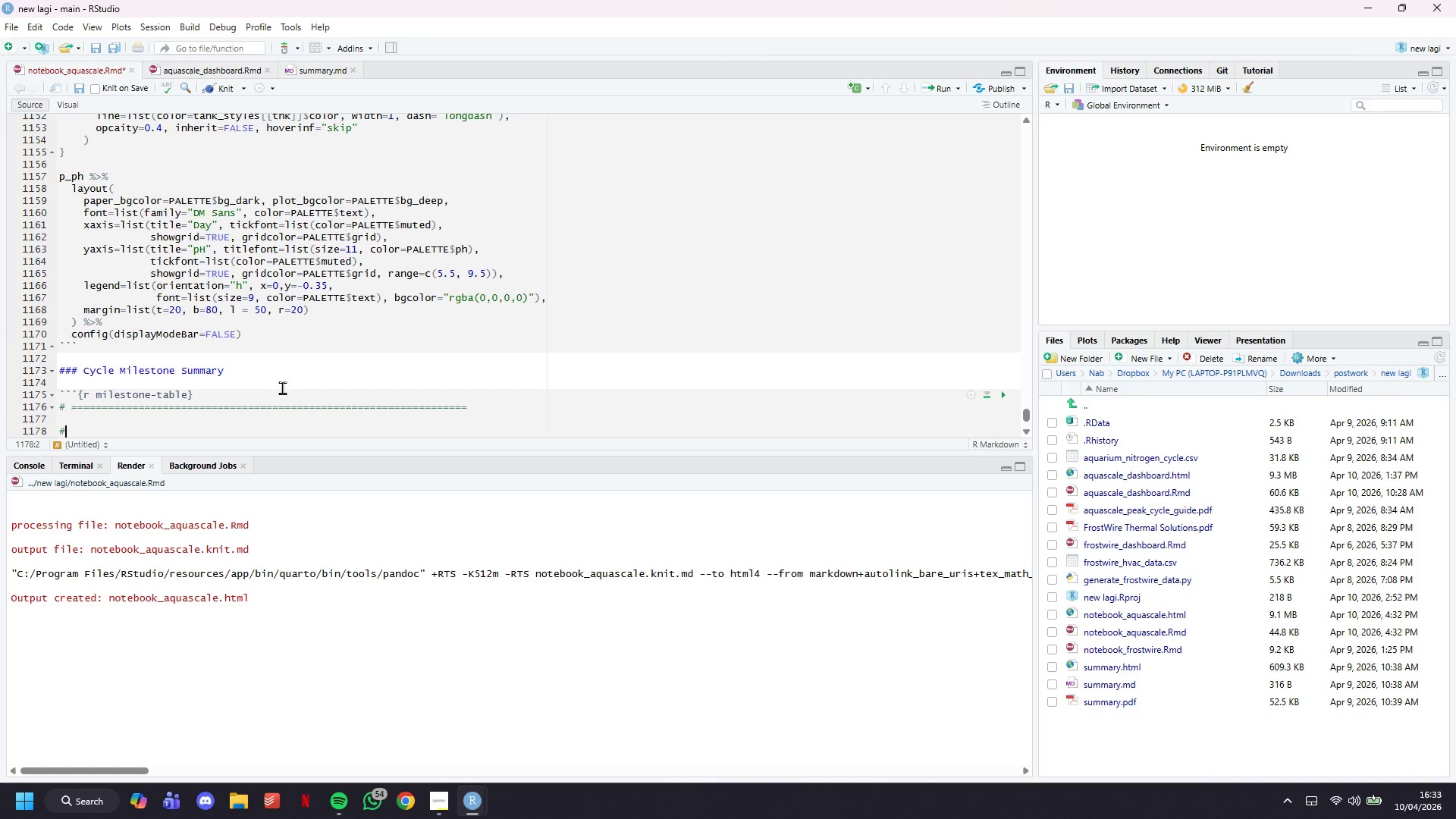 
key(Space)
 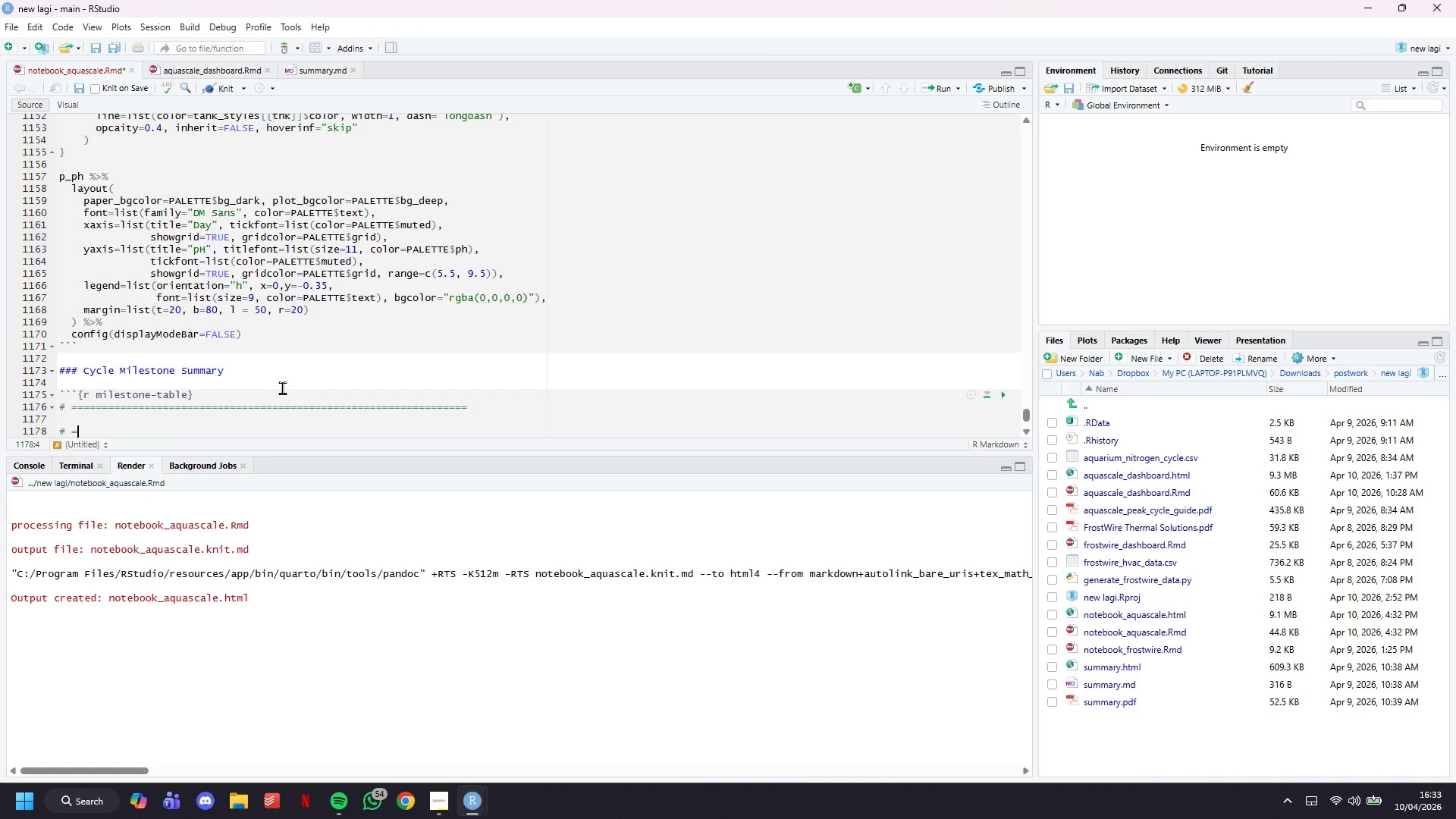 
hold_key(key=Equal, duration=1.52)
 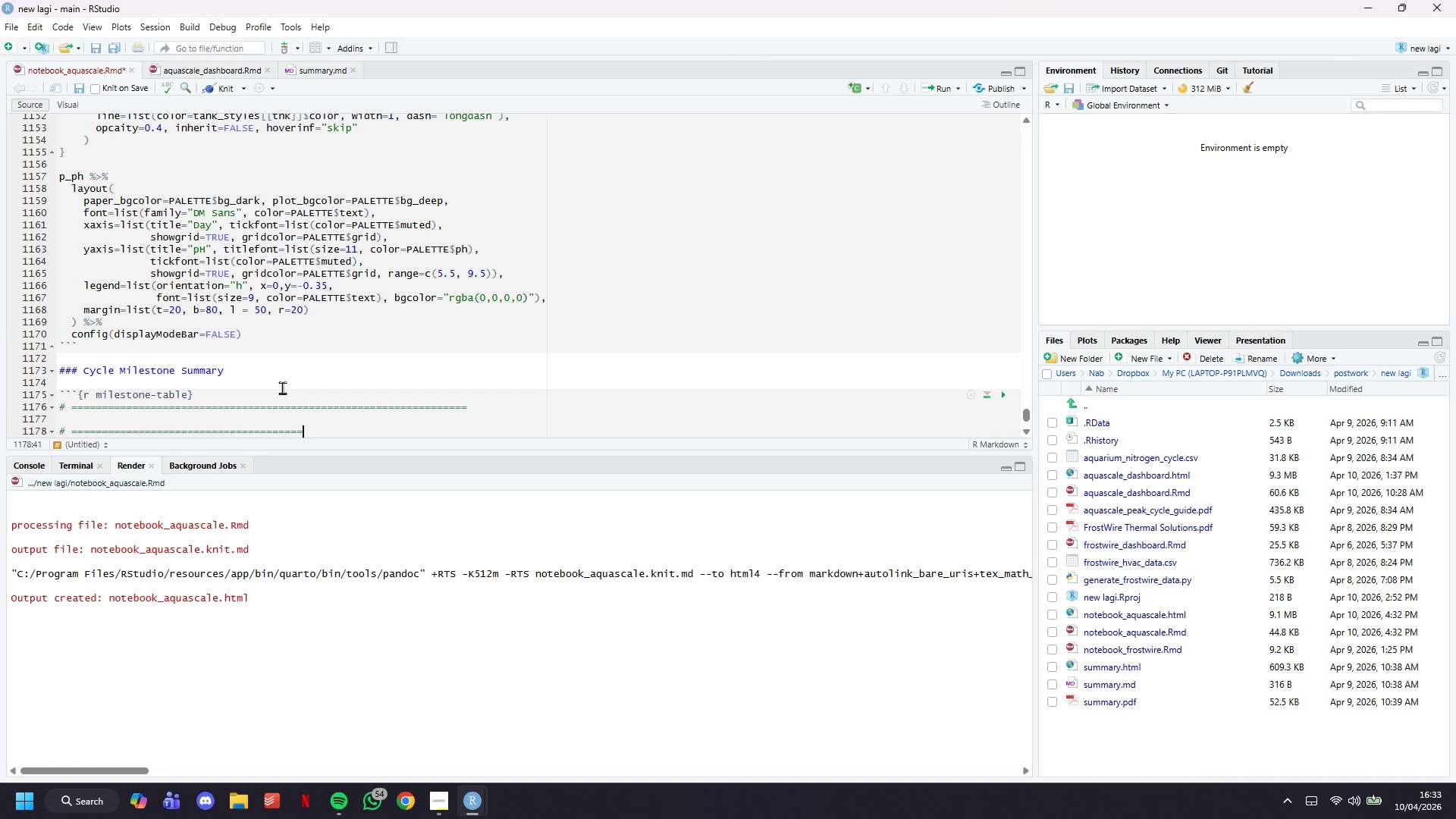 
hold_key(key=Equal, duration=1.01)
 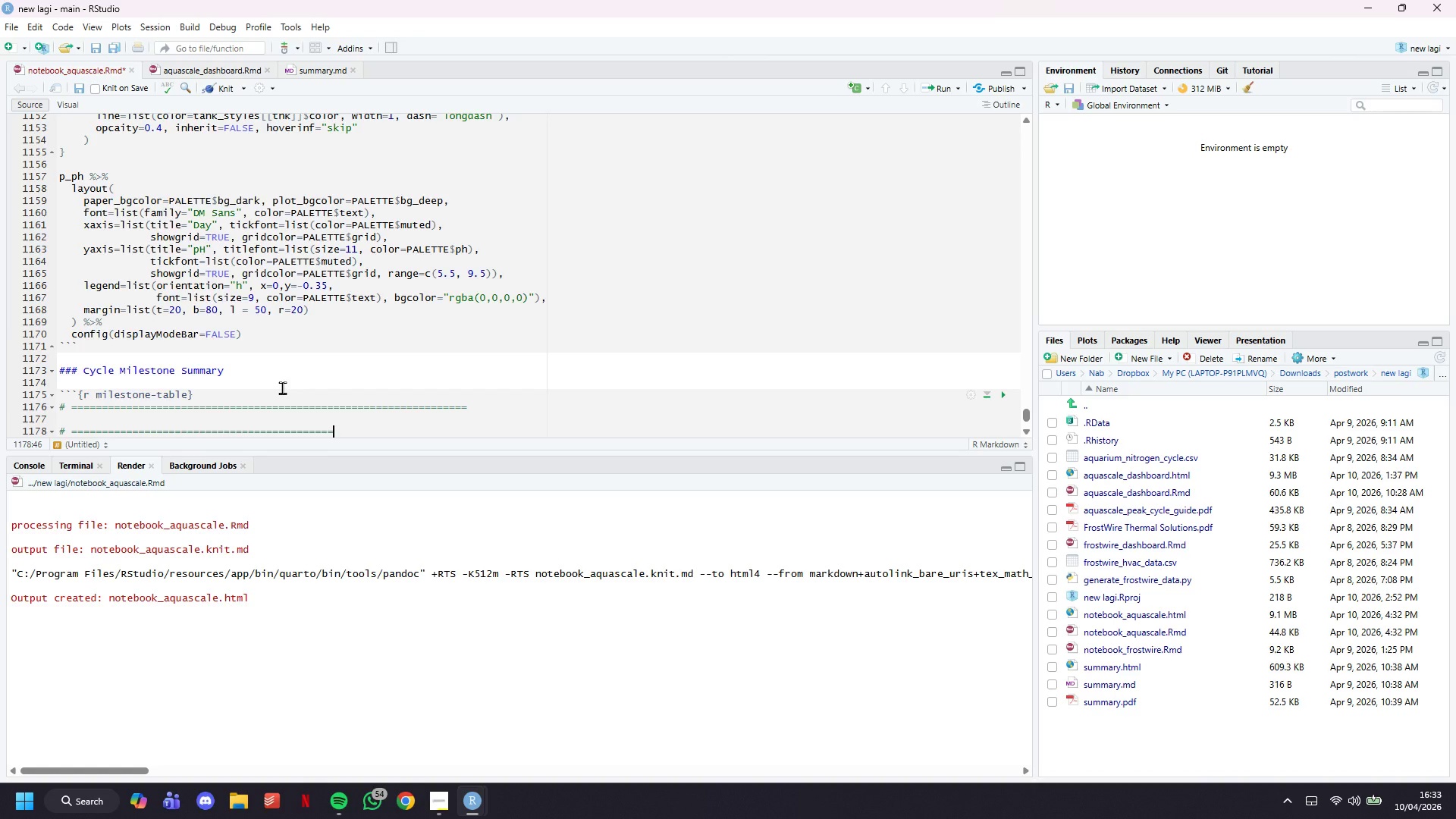 
key(Equal)
 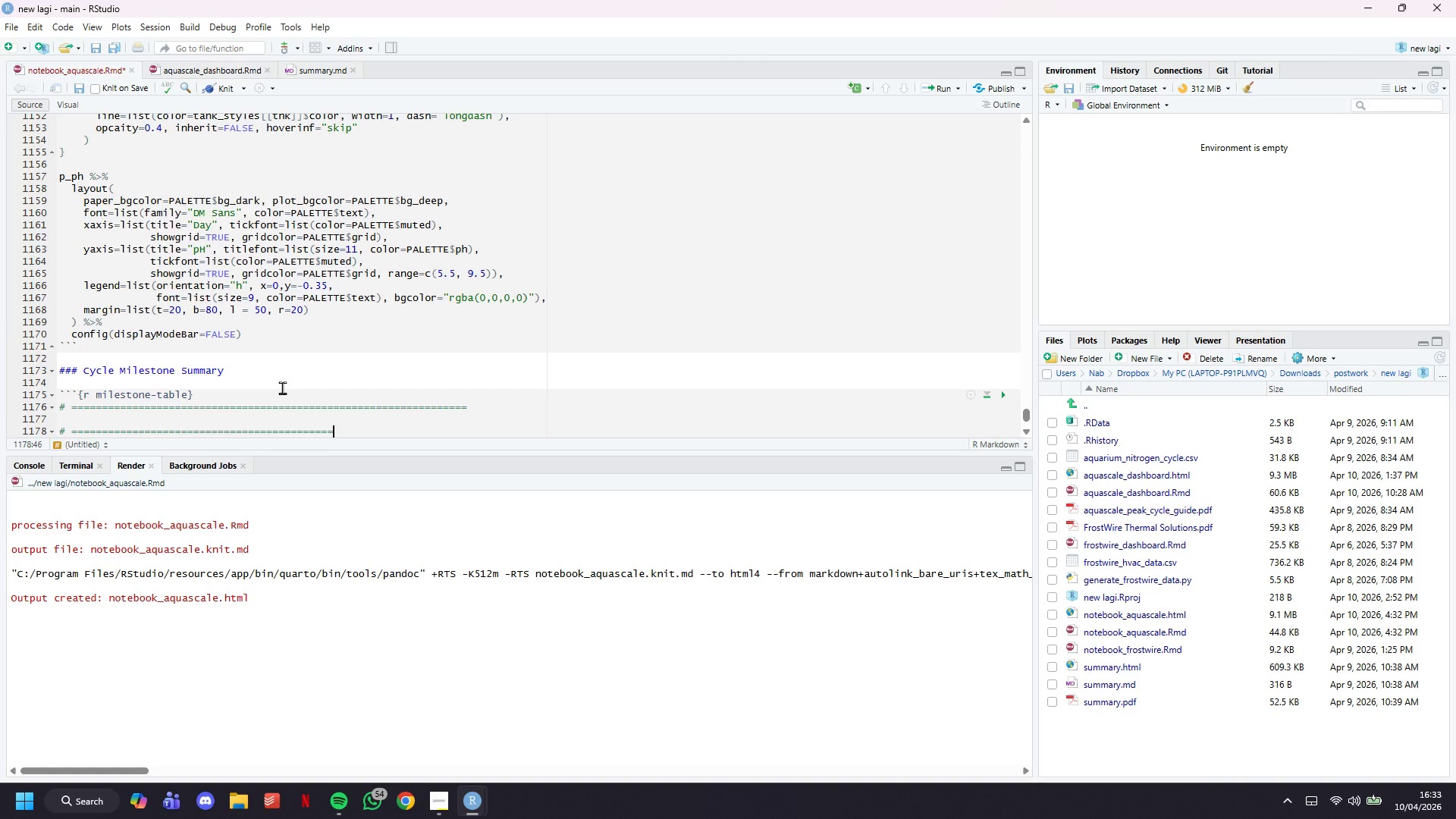 
key(Backspace)
 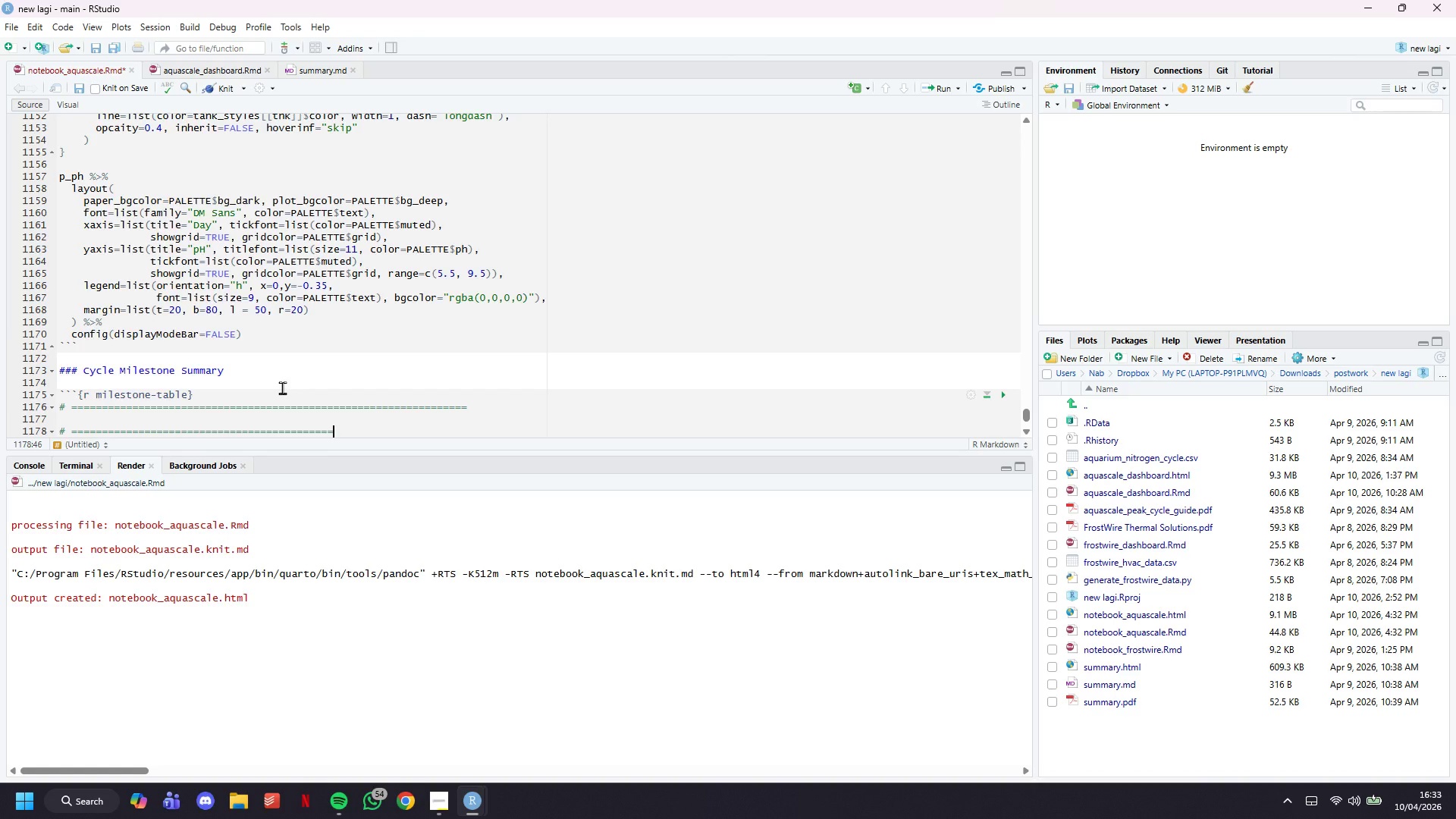 
key(Backspace)
 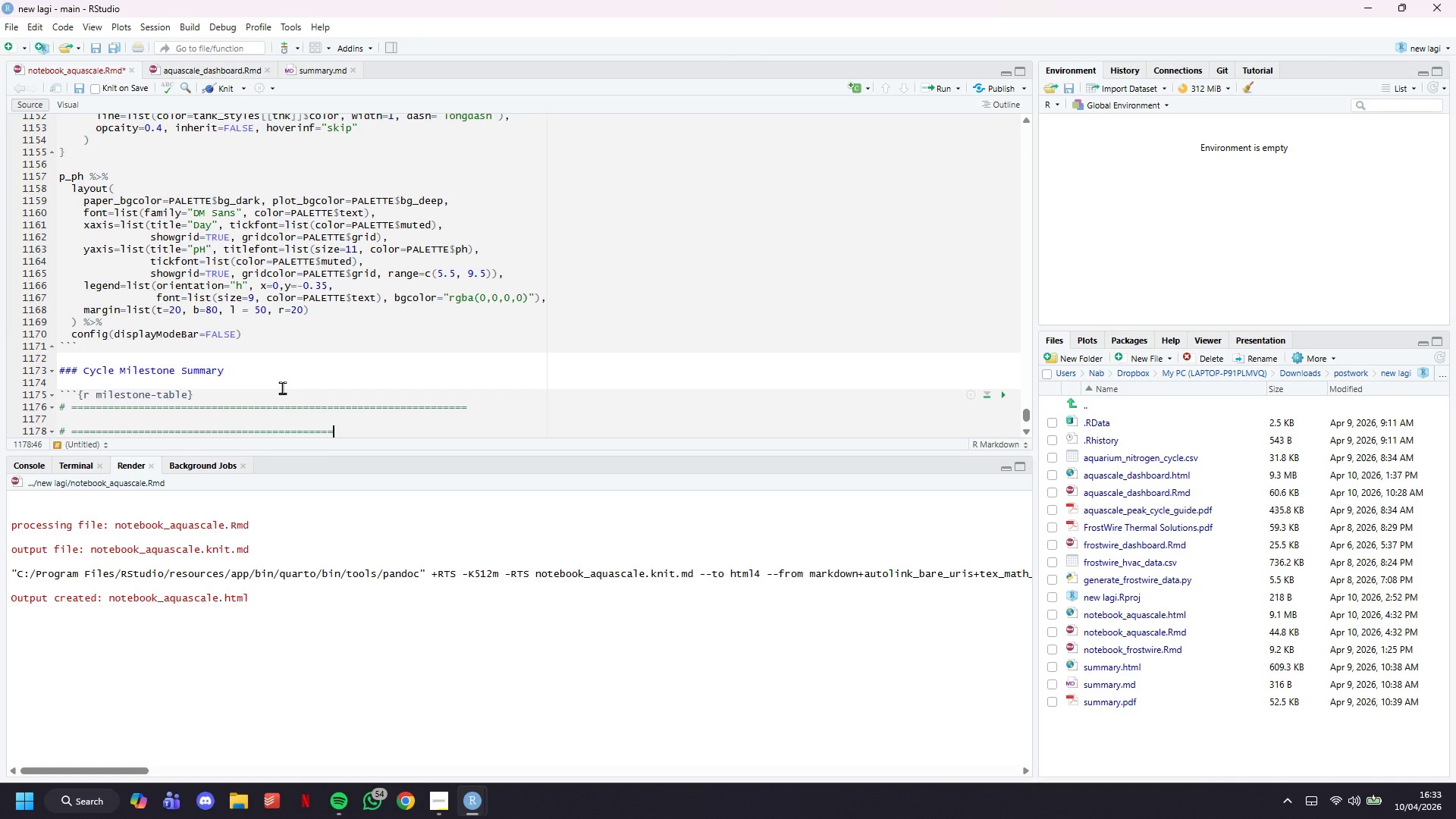 
key(Backspace)
 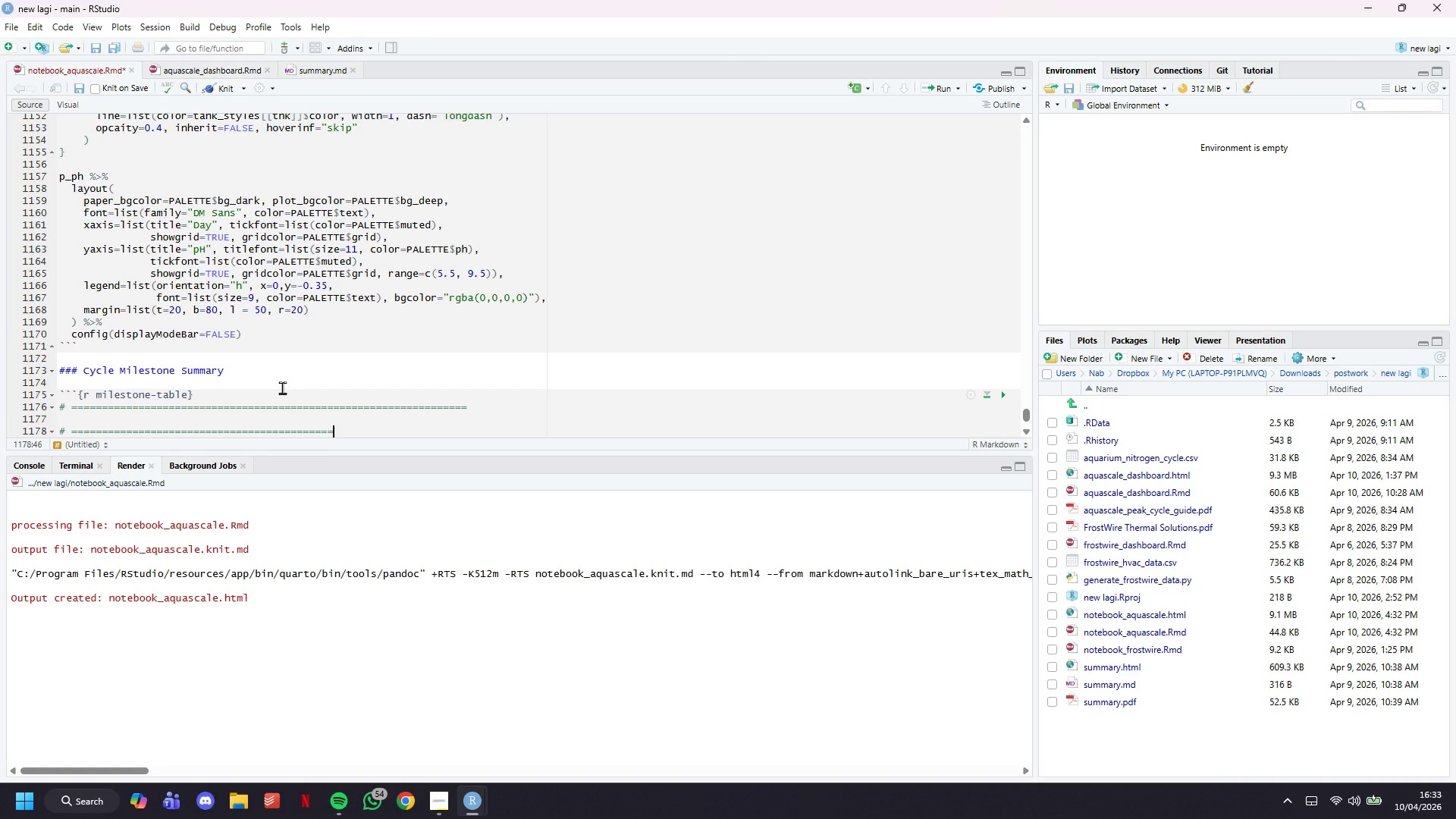 
key(Backspace)
 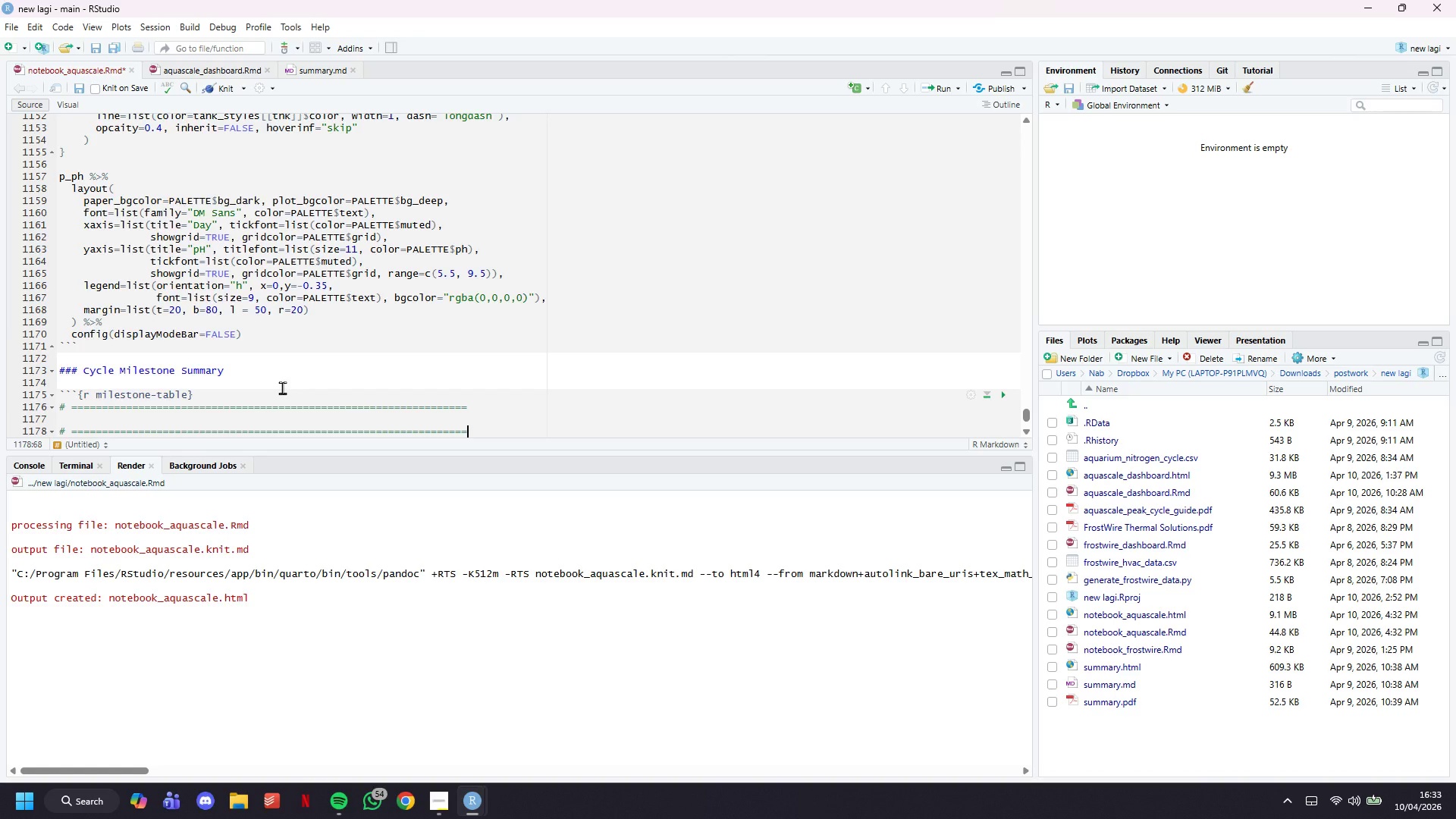 
key(Shift+ShiftRight)
 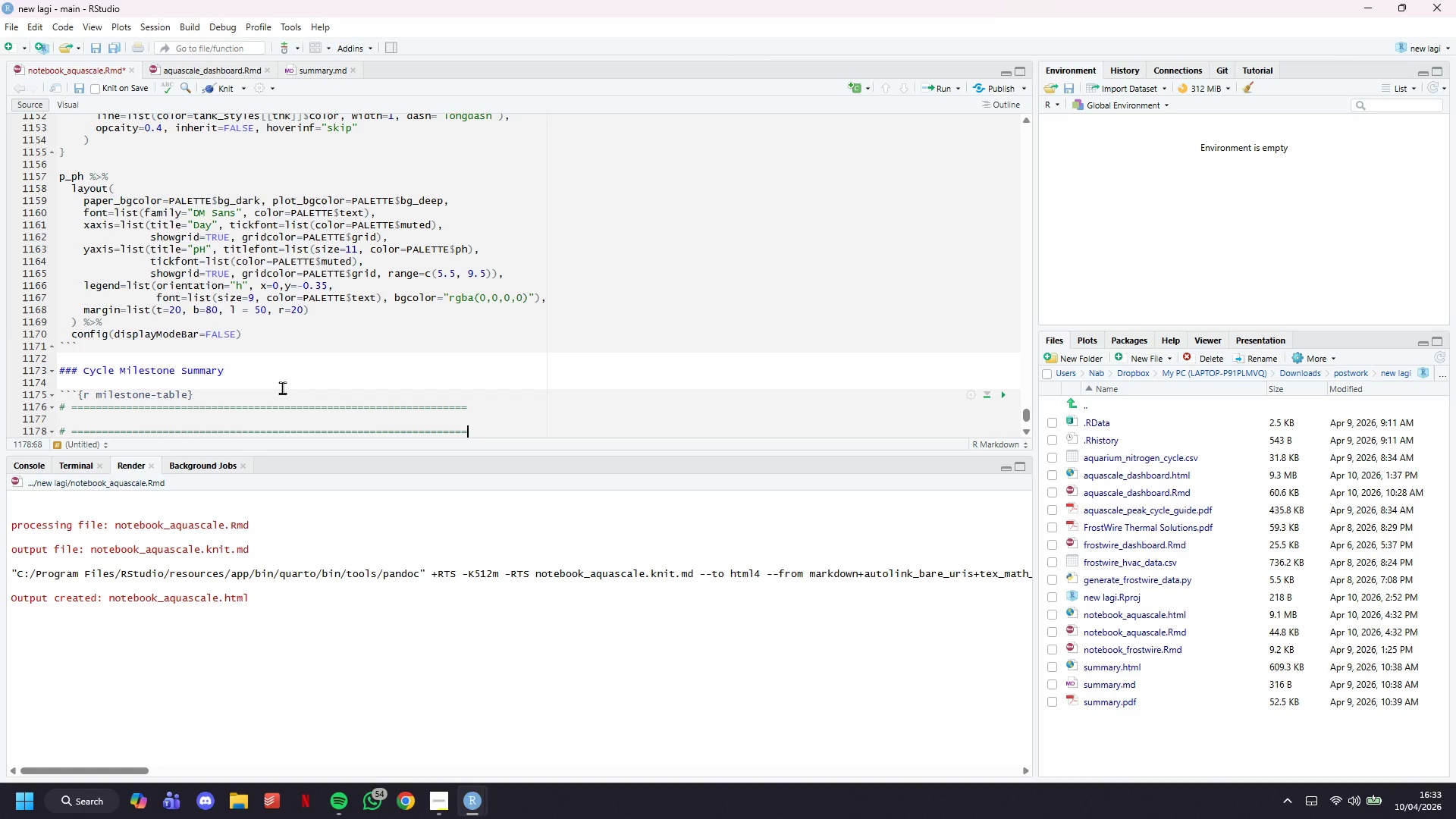 
key(ArrowUp)
 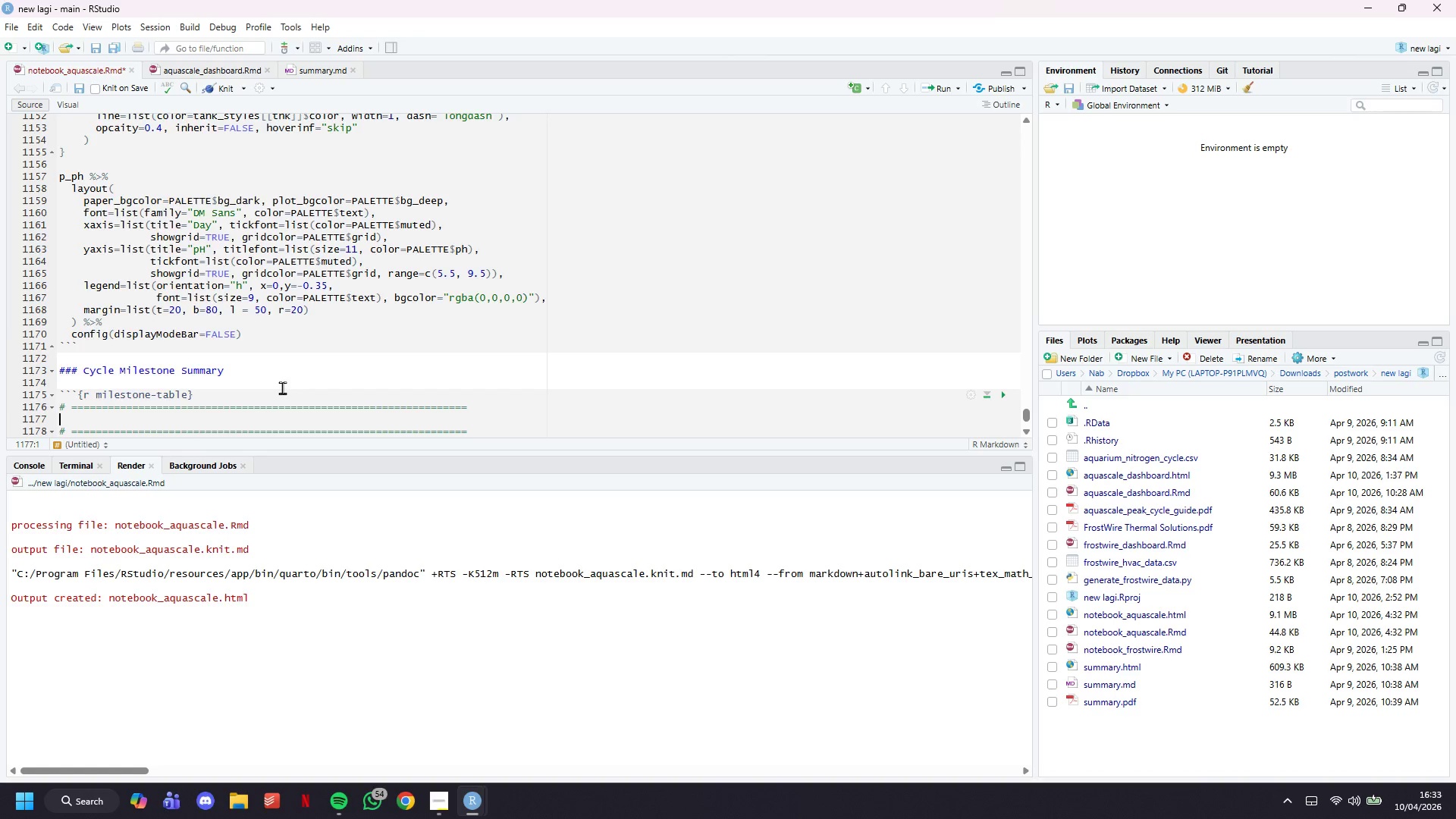 
key(Enter)
 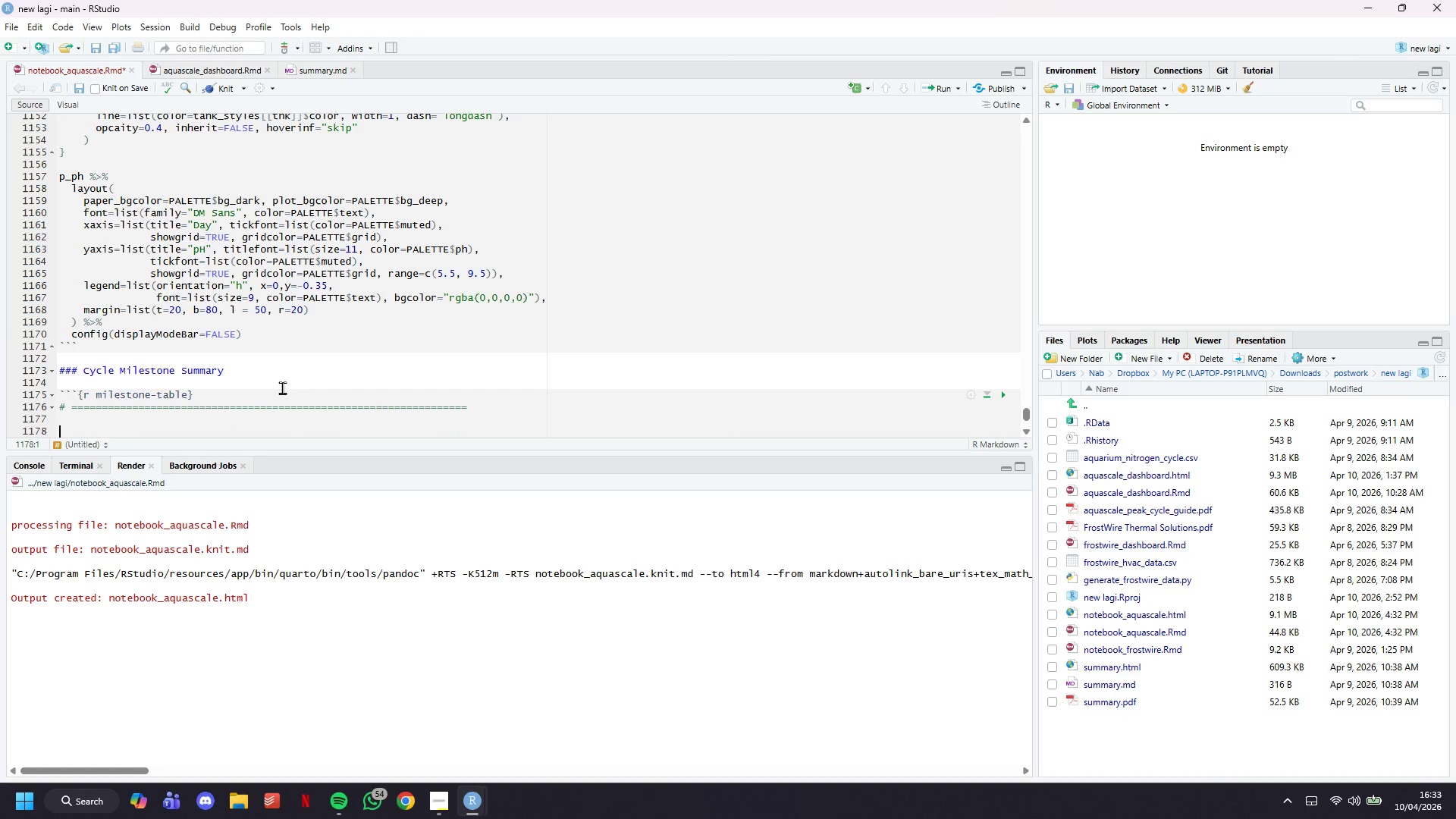 
key(ArrowUp)
 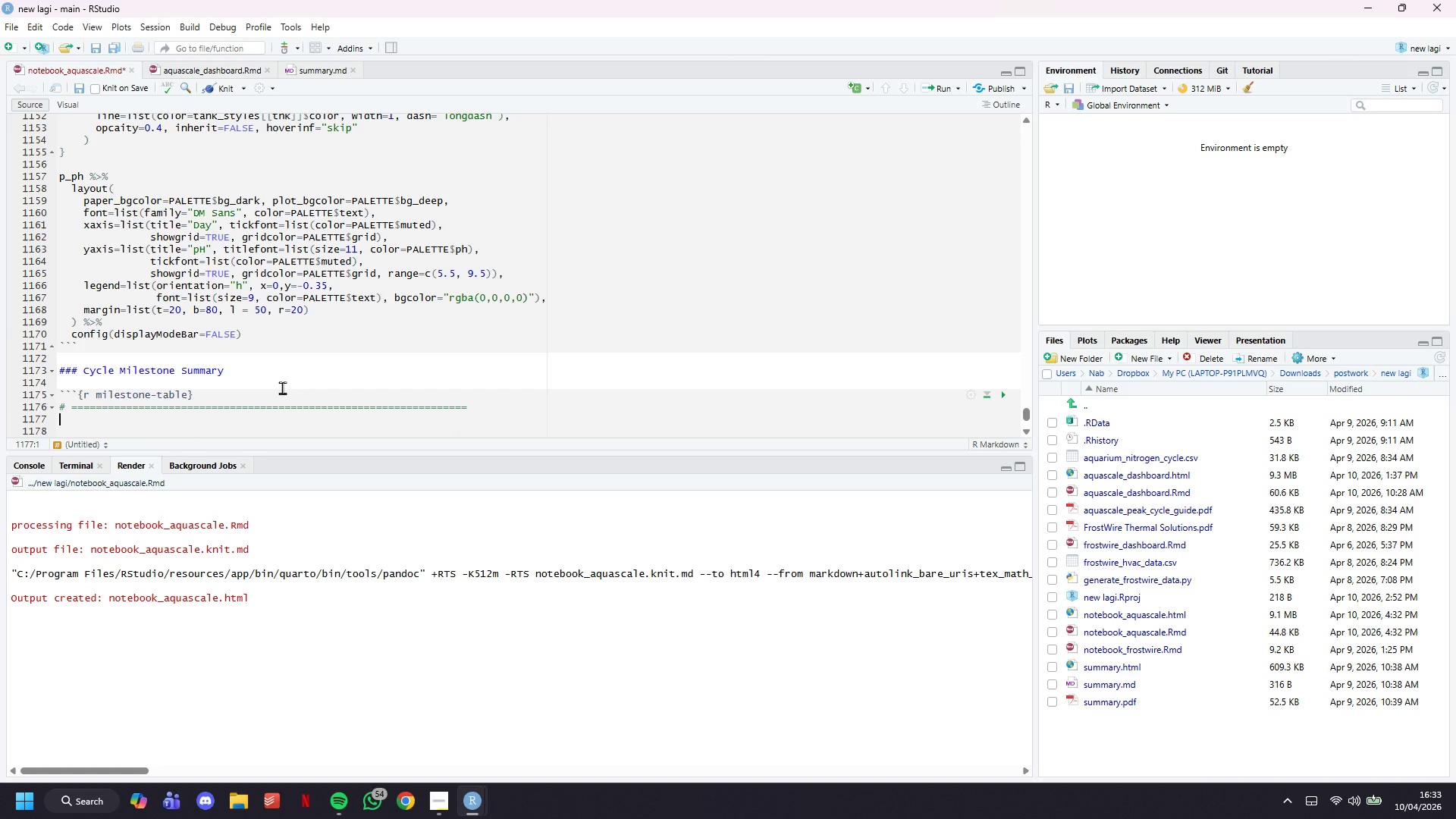 
type(# TABLE : Mileston )
key(Backspace)
type(e u)
key(Backspace)
type(Summary)
 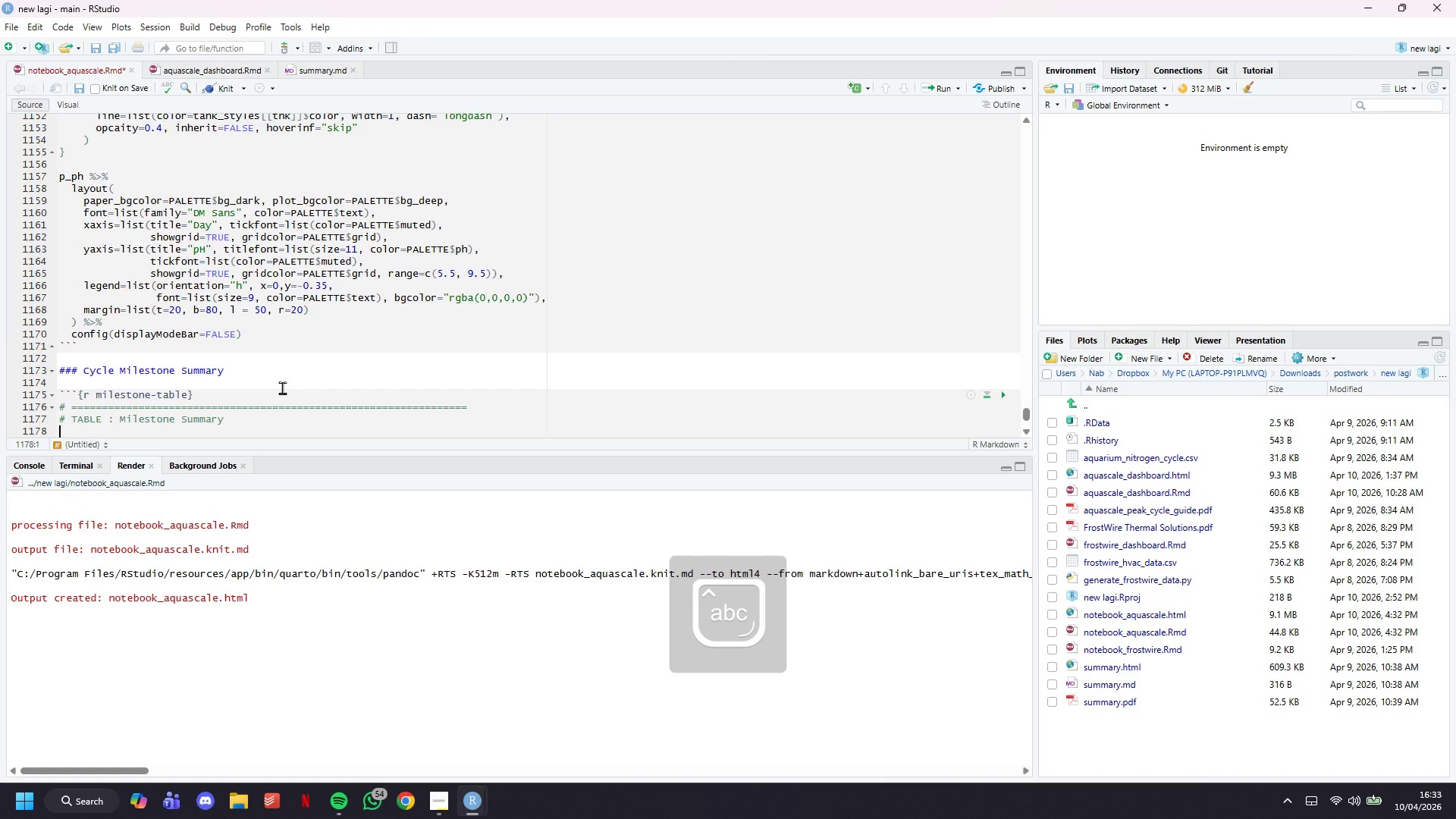 
 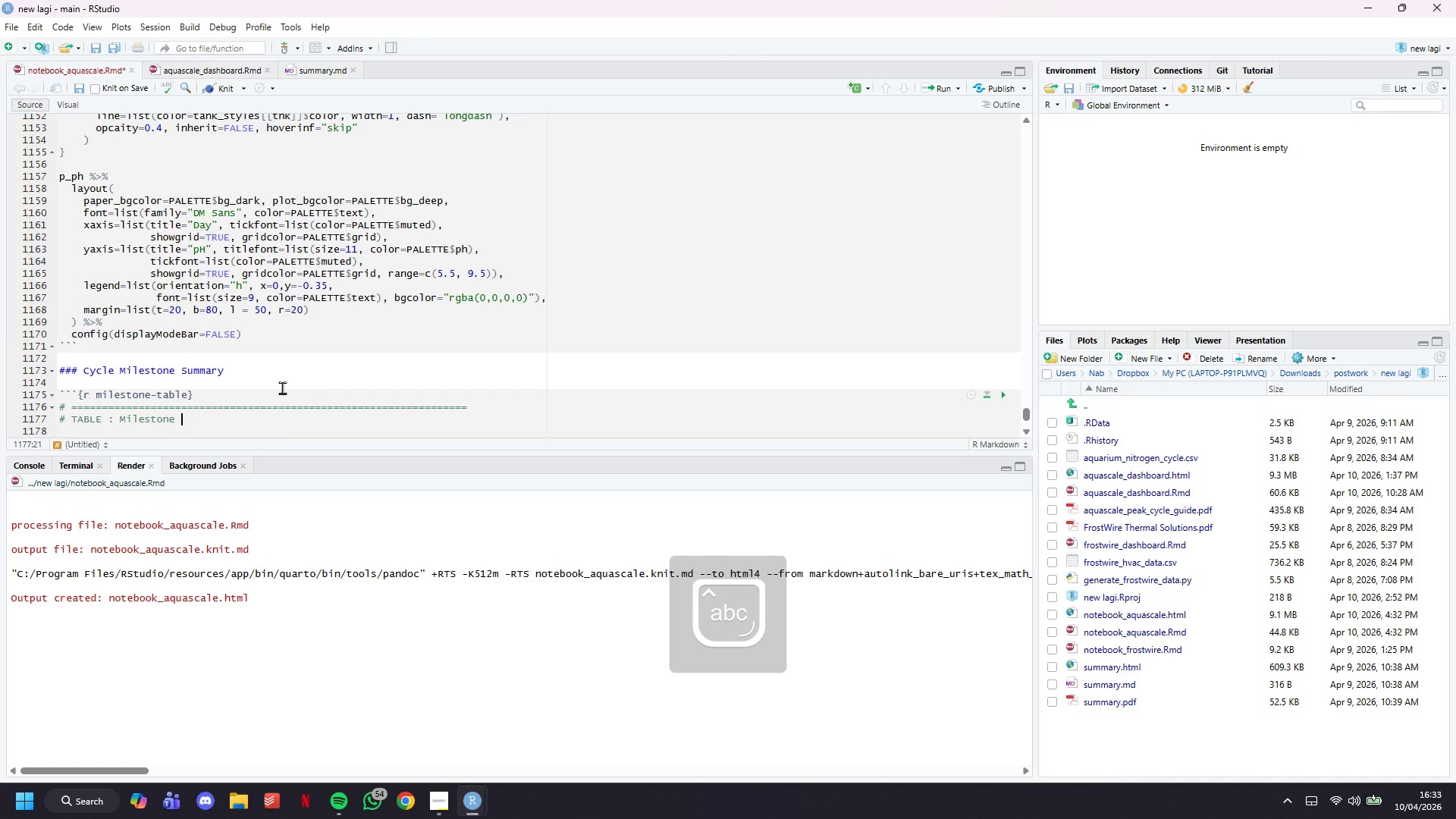 
key(Enter)
 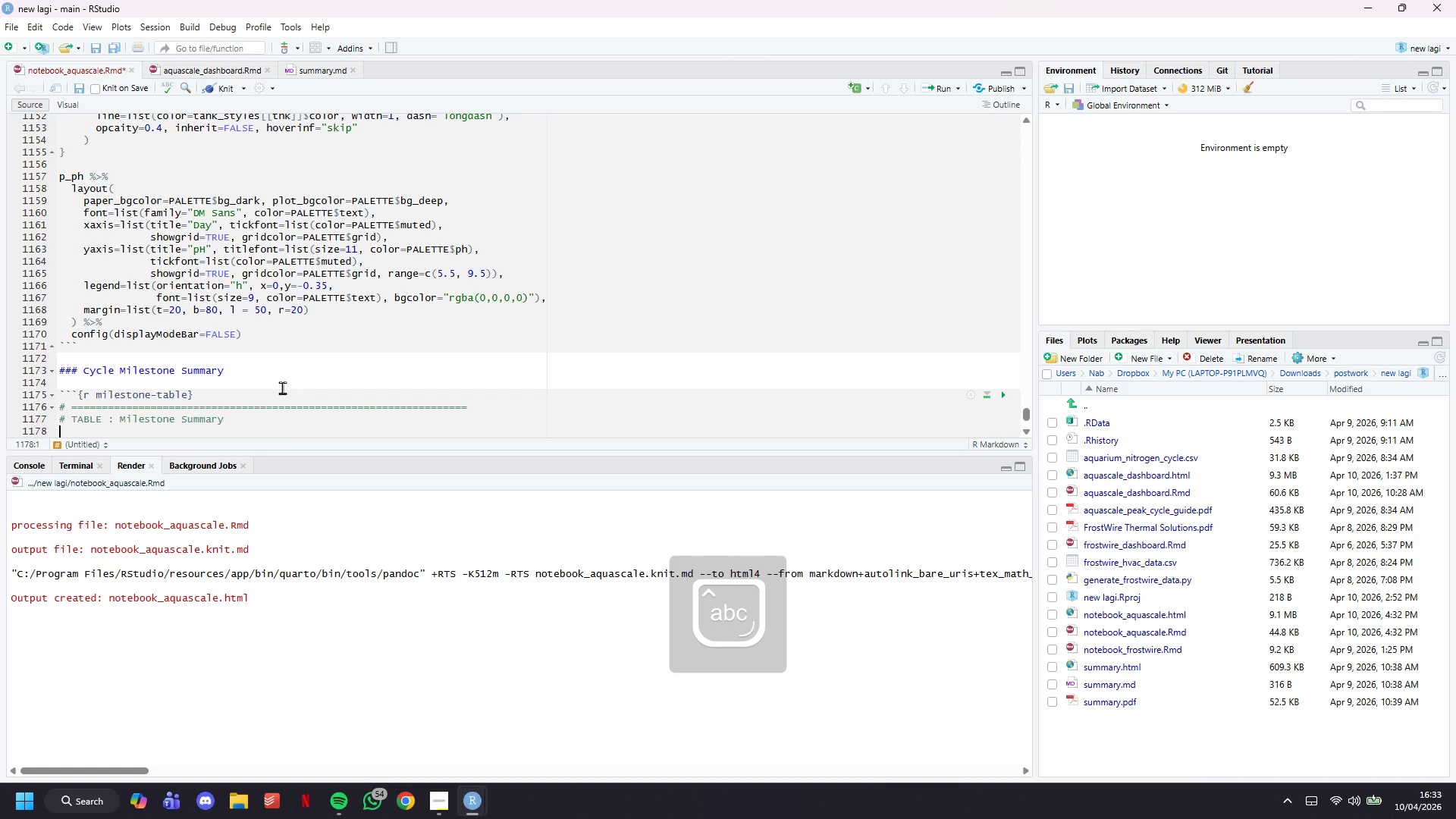 
type(# Clean summary table of all key cc)
key(Backspace)
type(ycle events per tank type)
 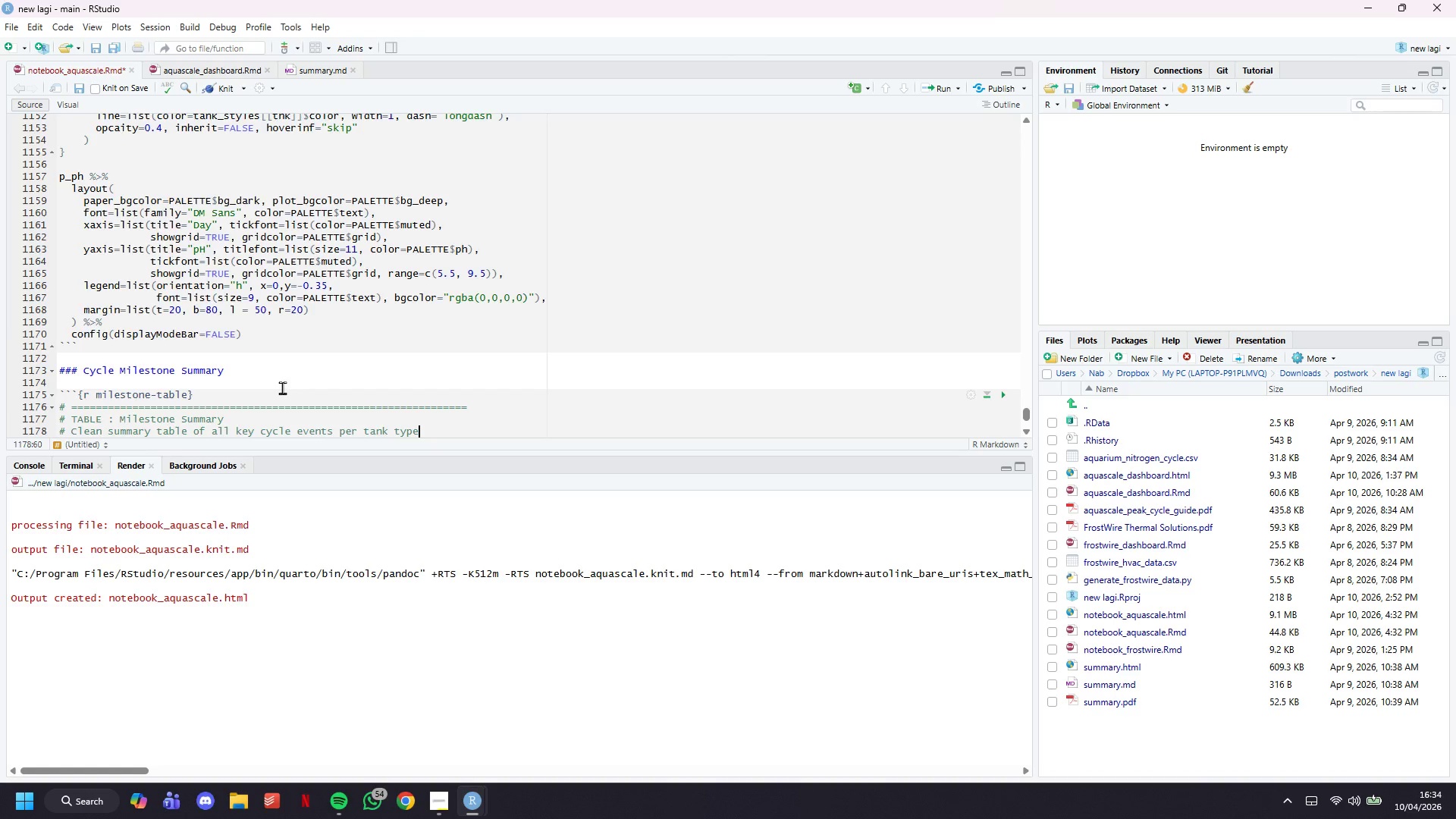 
key(Enter)
 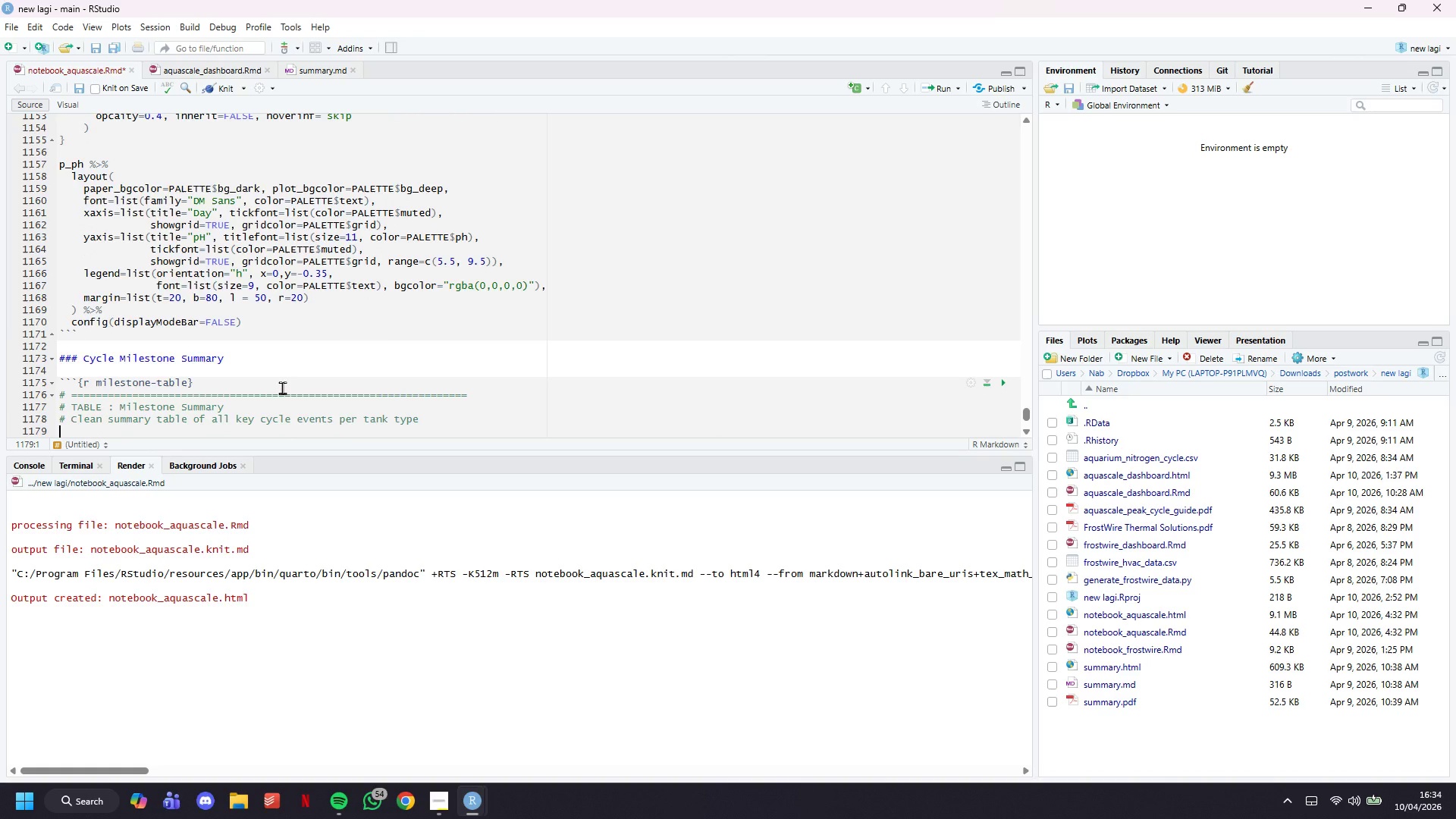 
type(# This is the "")
 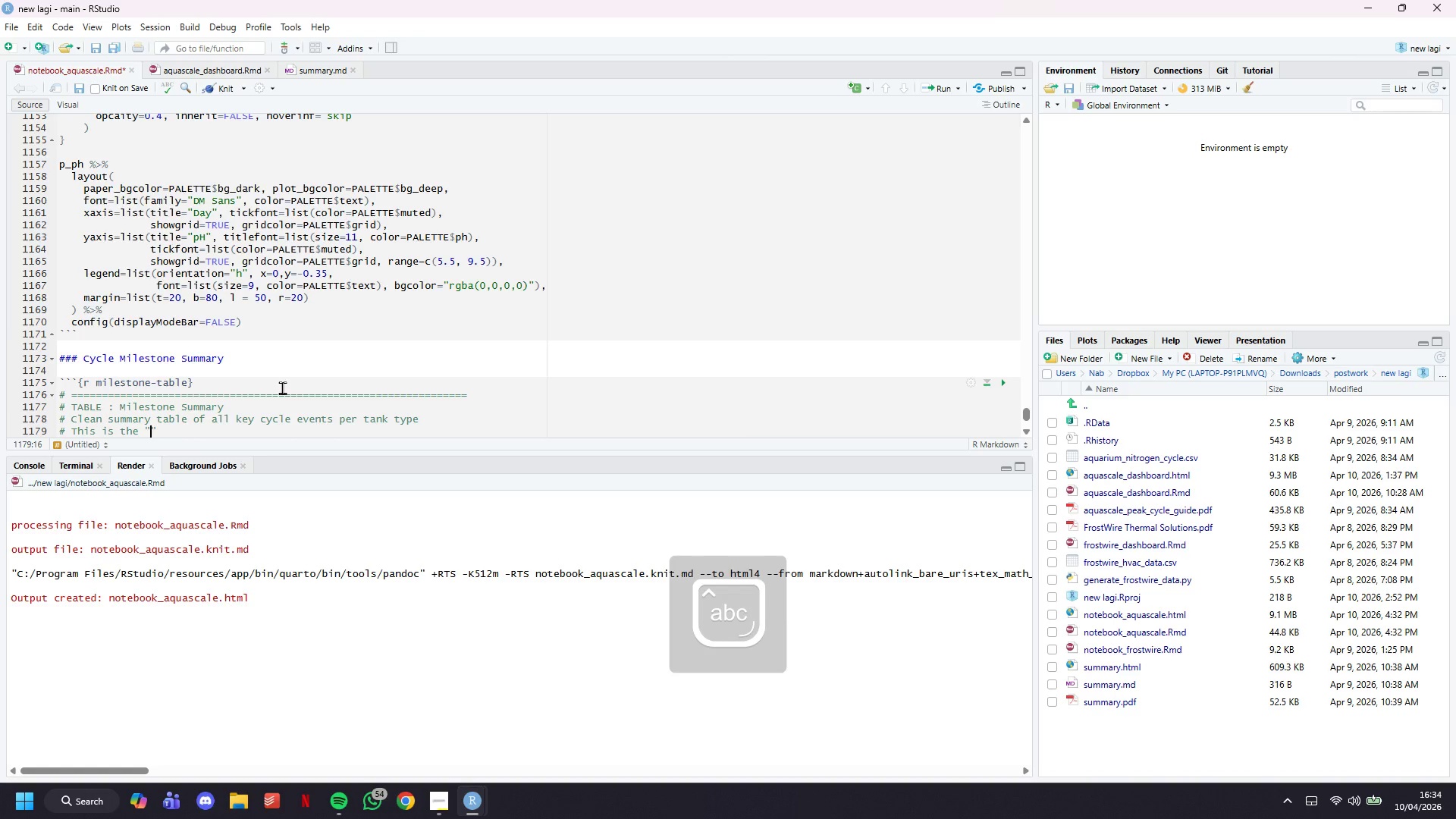 
 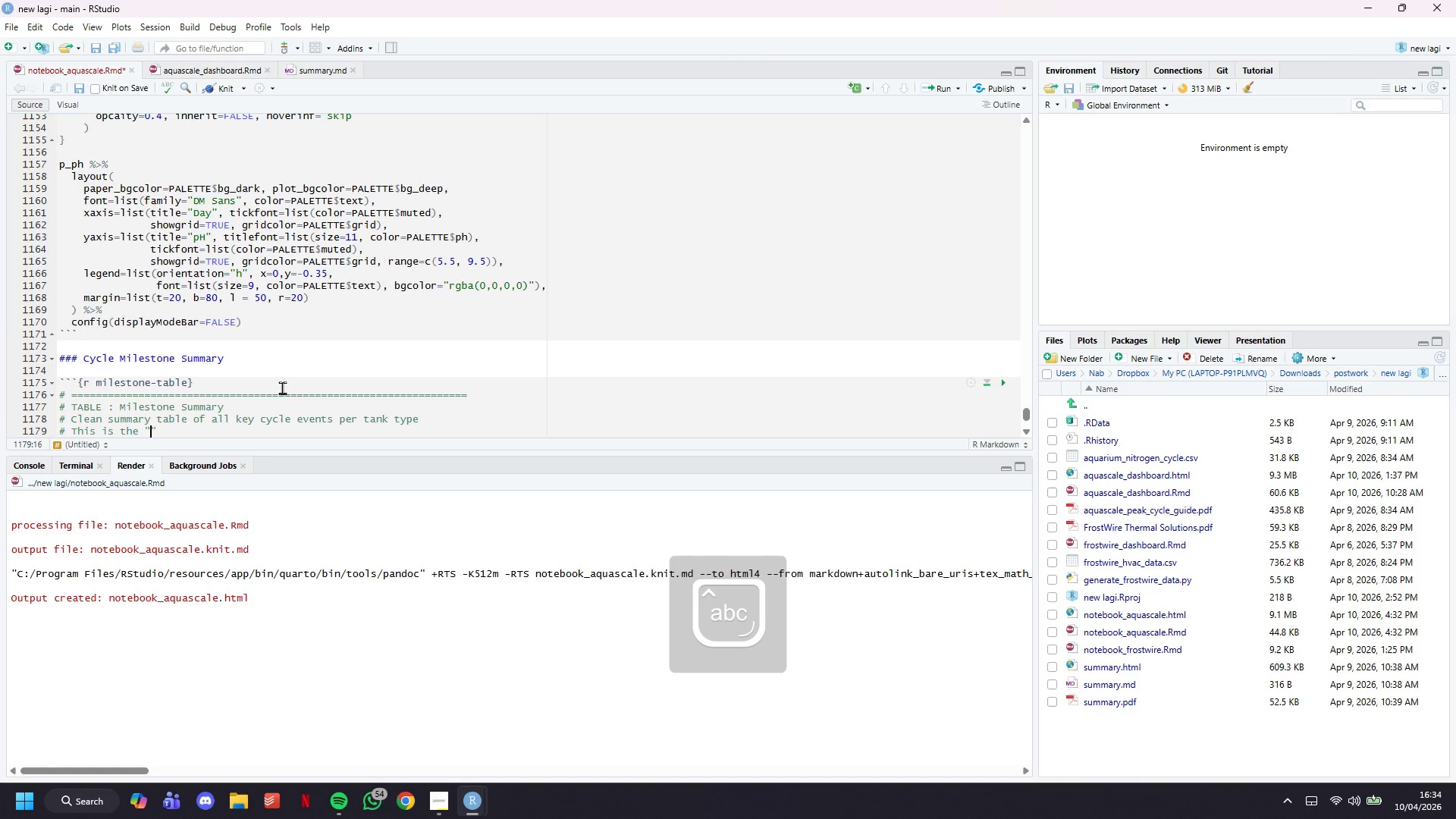 
key(ArrowLeft)
 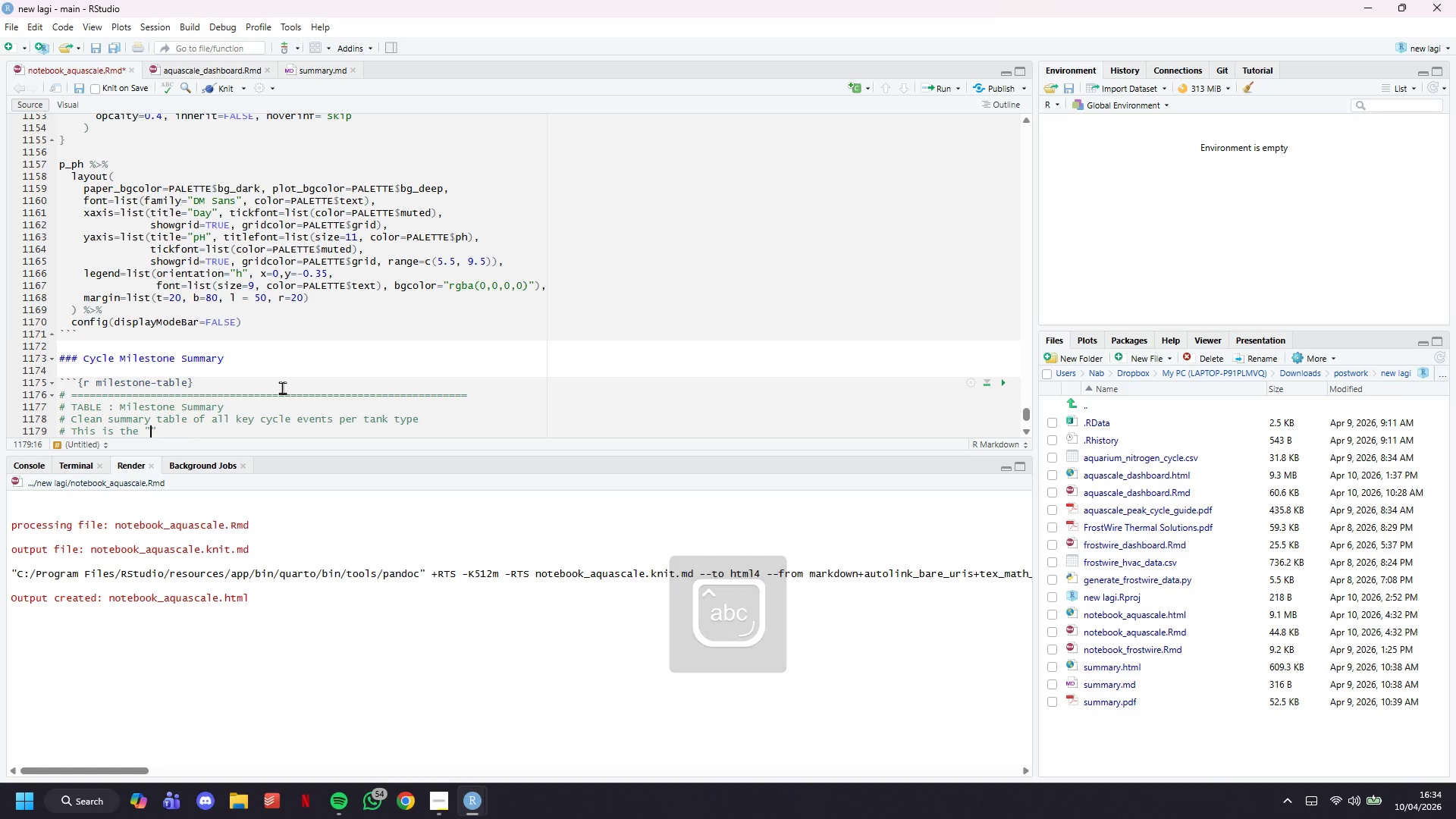 
type(n)
key(Backspace)
type(bottom line)
 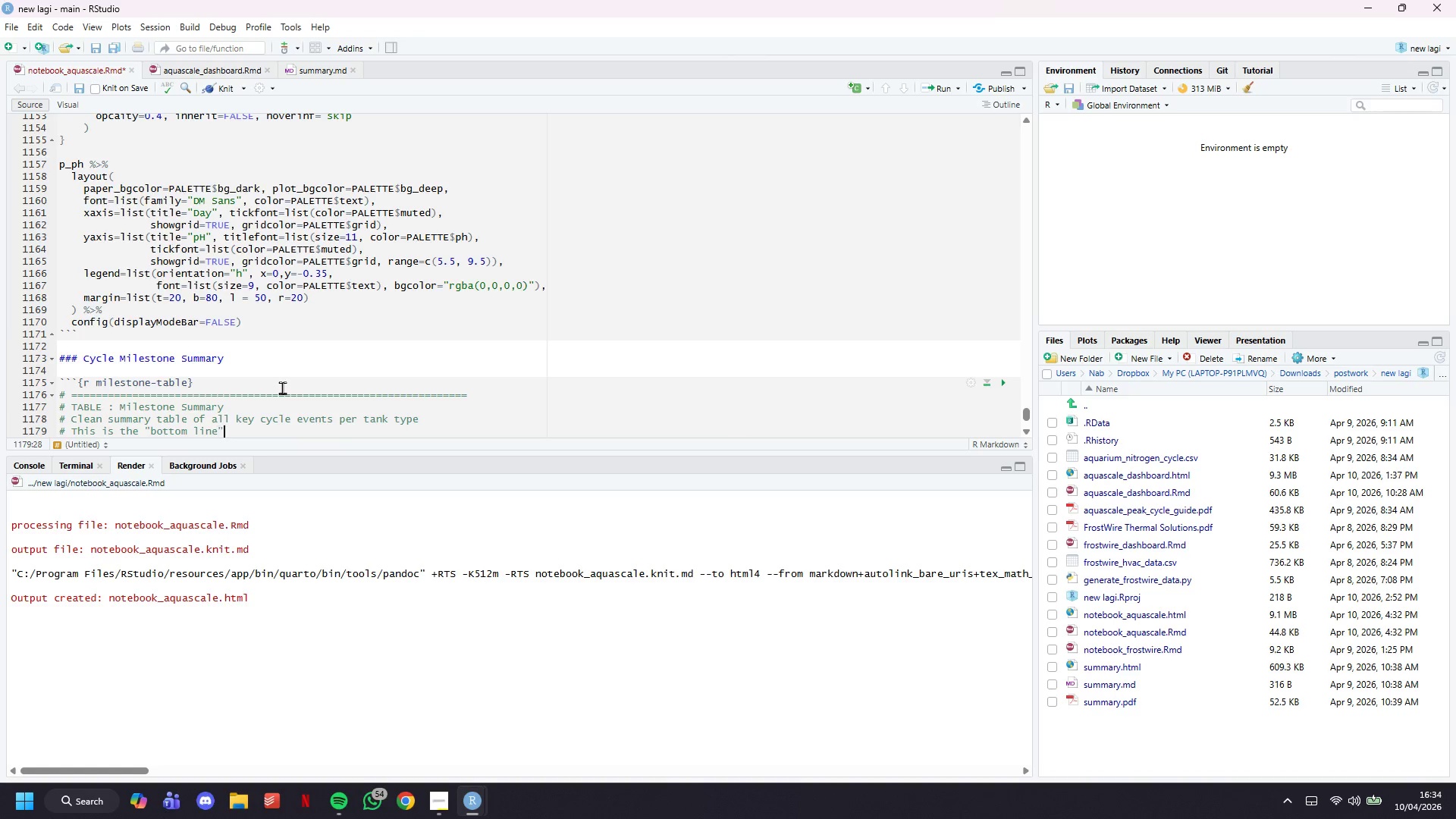 
key(ArrowRight)
 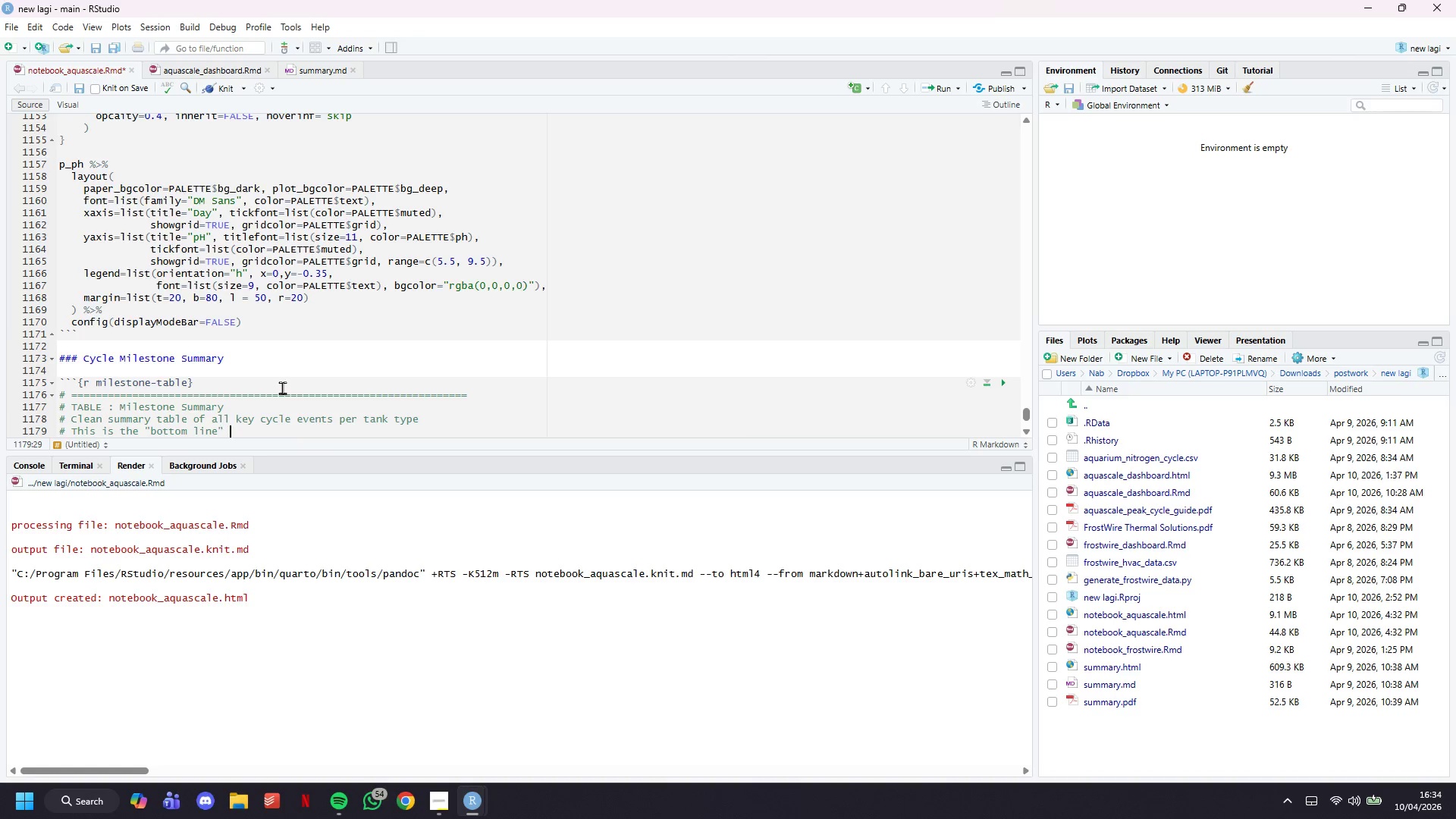 
type( table retail staff read to customers directly)
 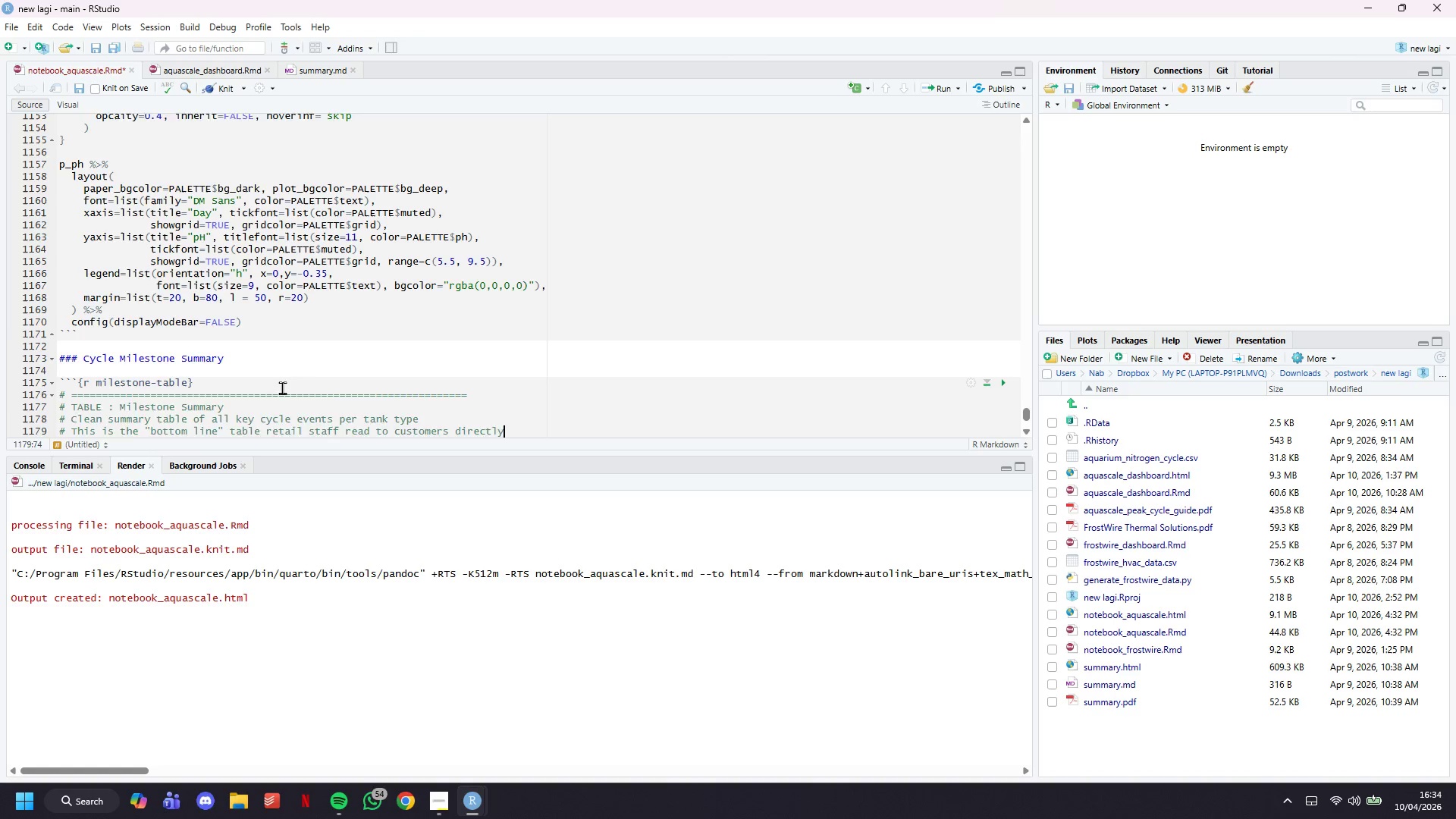 
key(ArrowDown)
 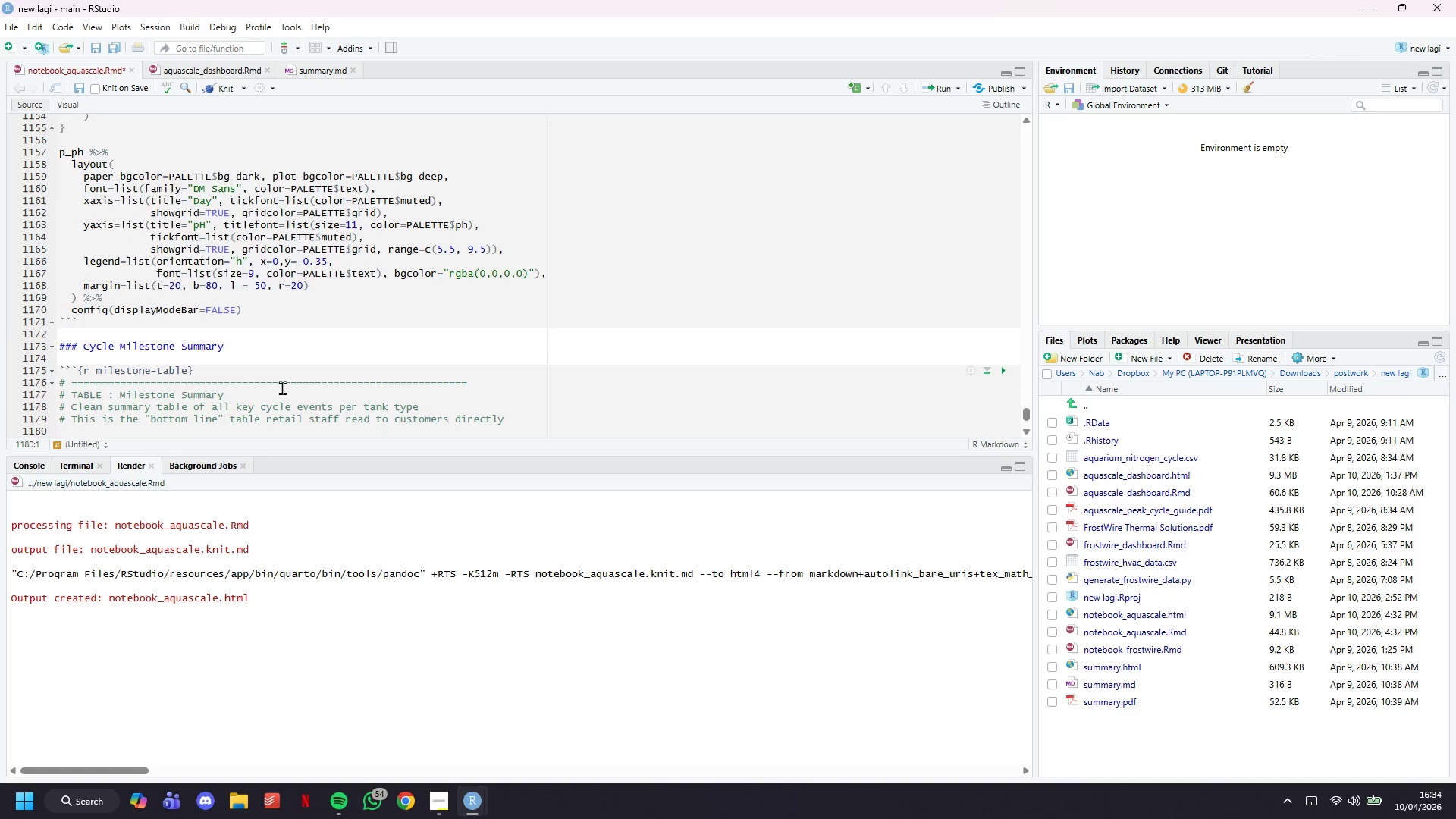 
key(ArrowDown)
 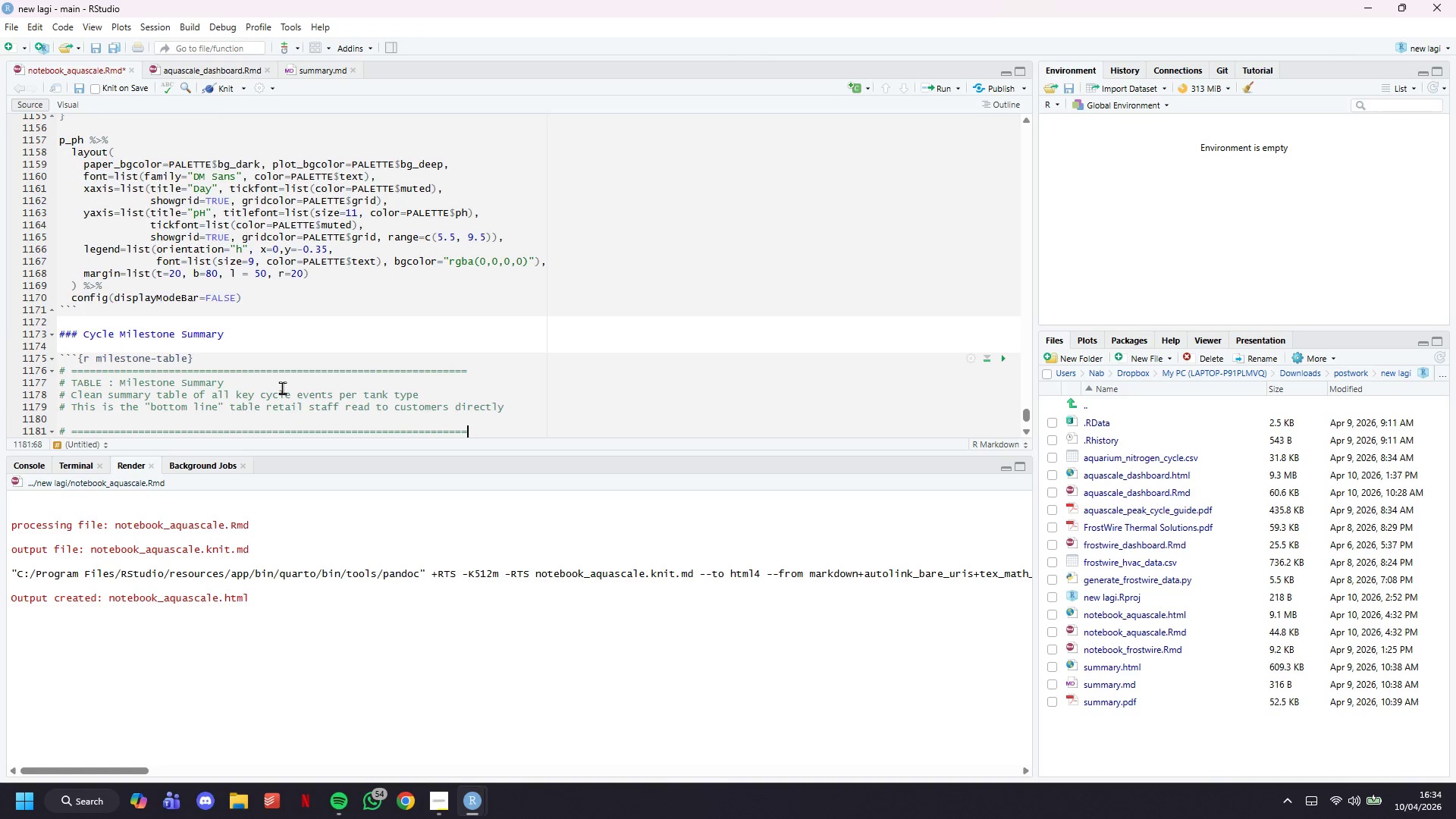 
key(ArrowDown)
 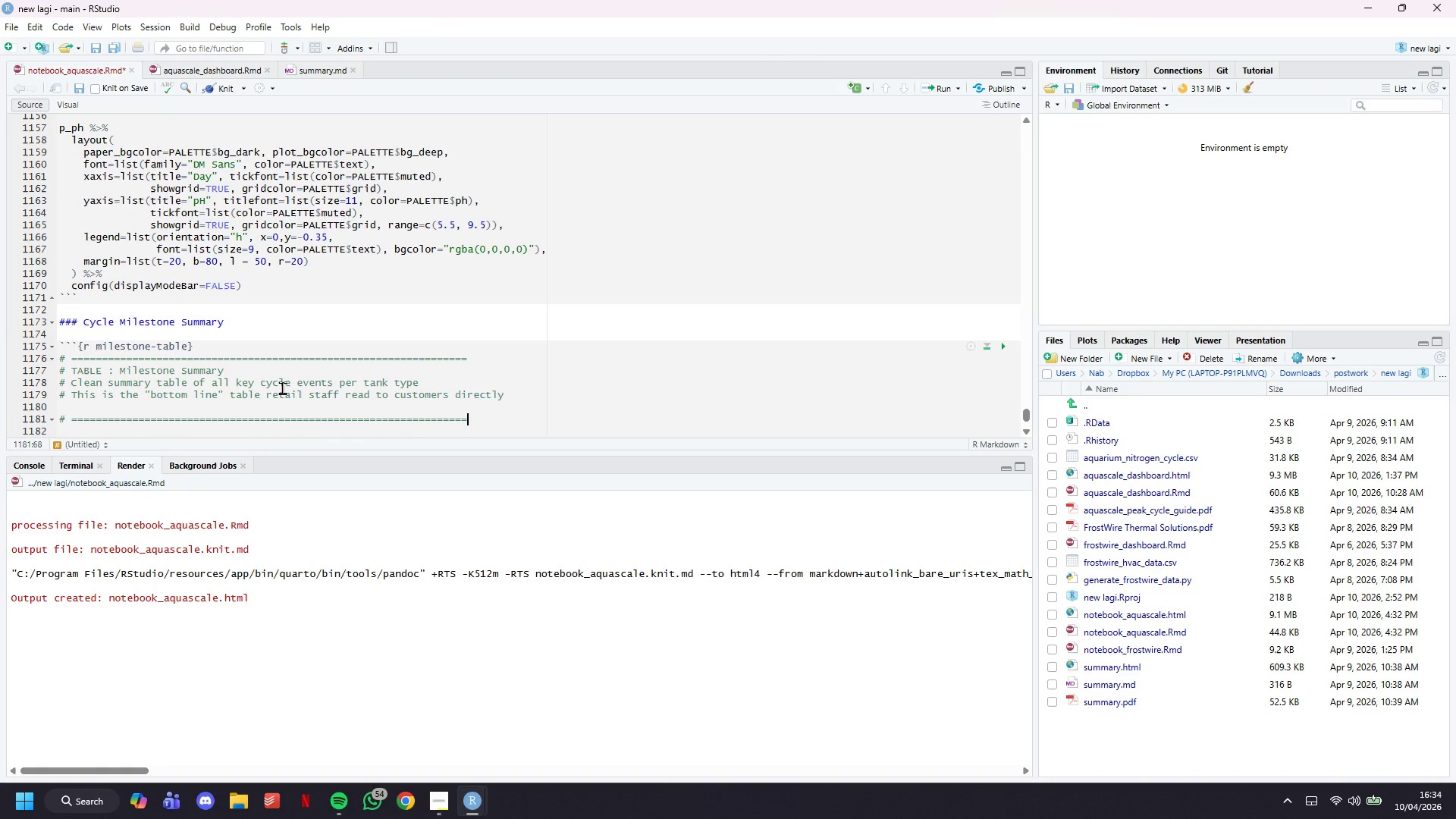 
key(ArrowUp)
 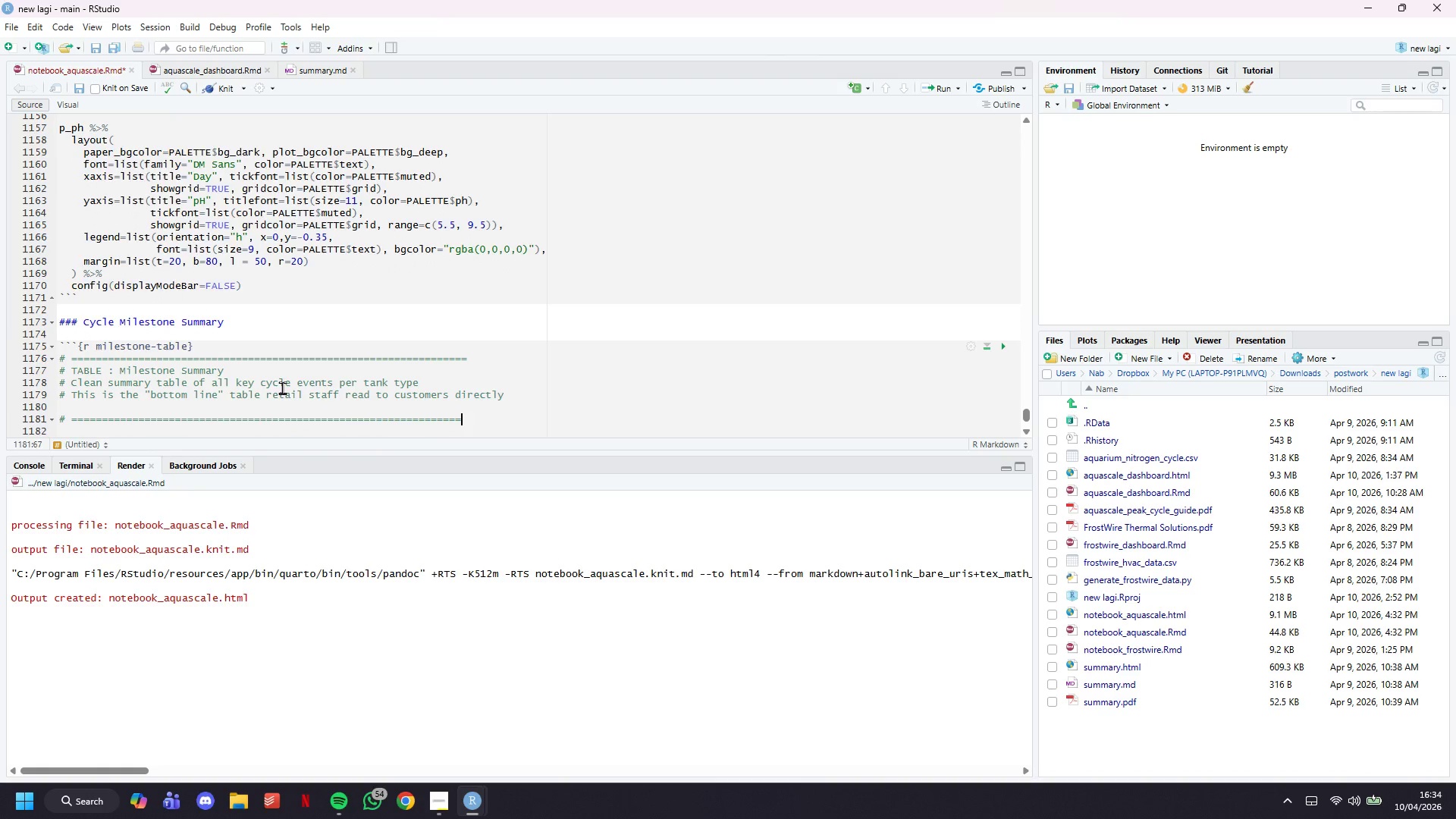 
key(Backspace)
 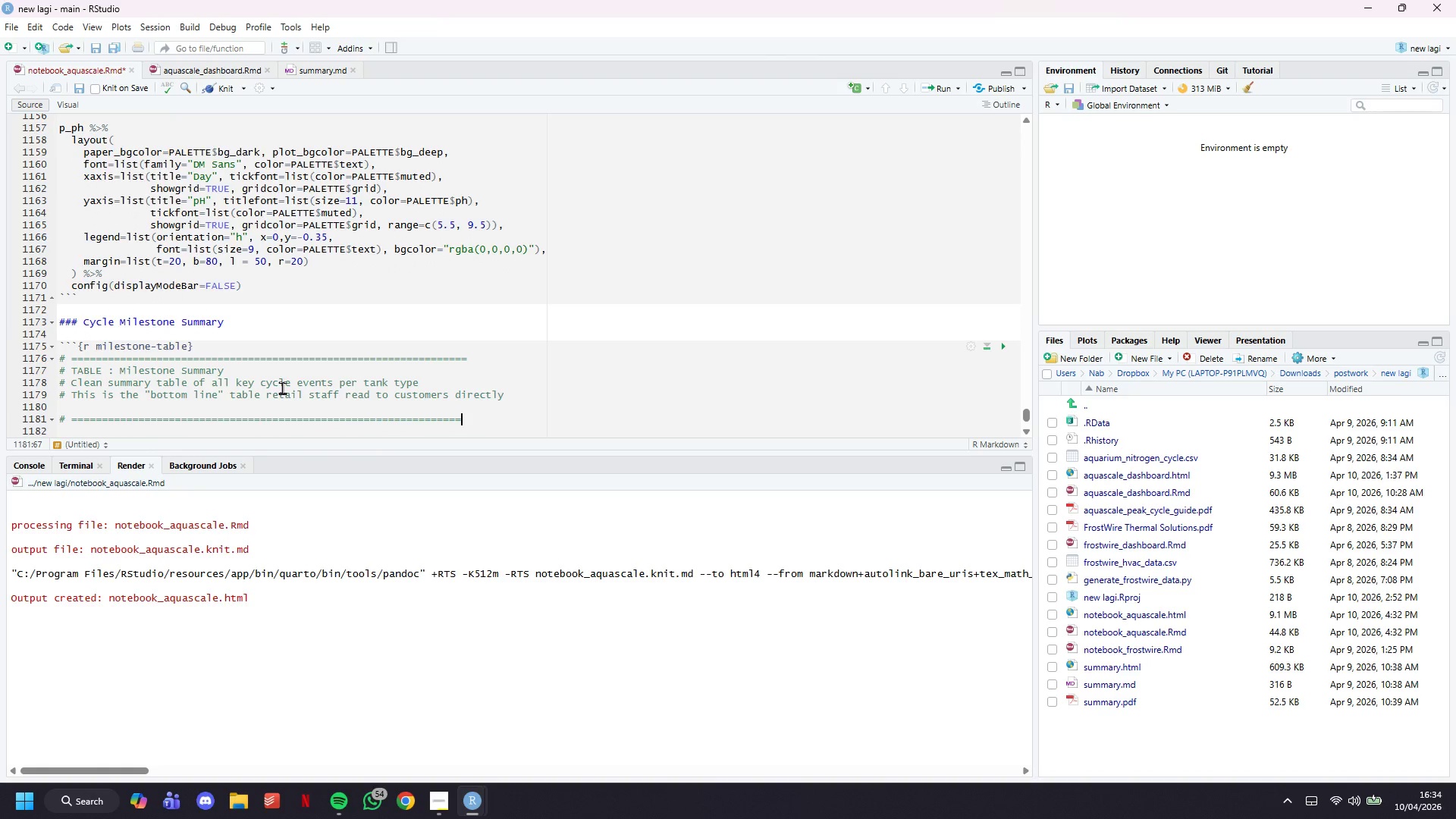 
key(Equal)
 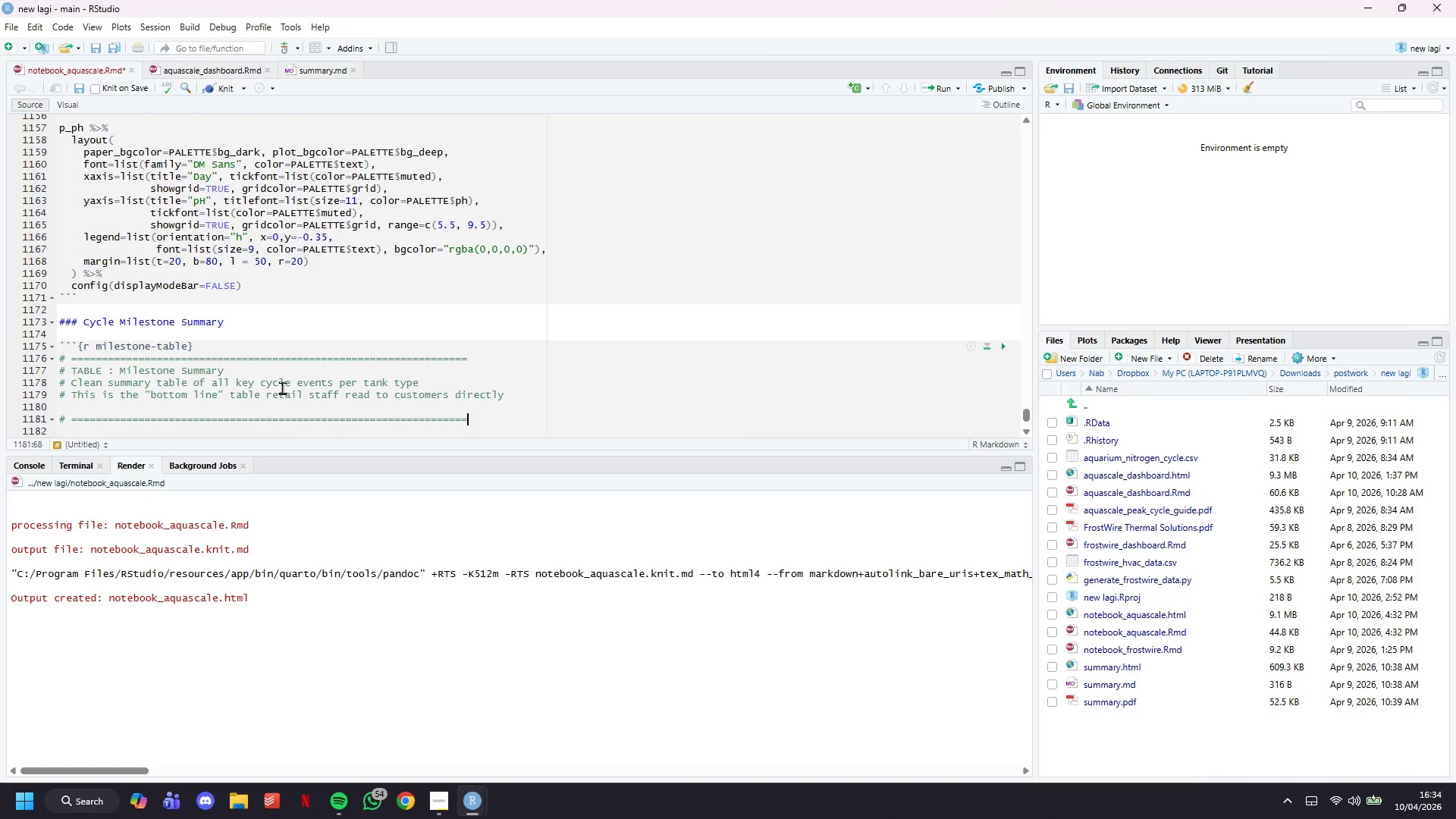 
key(ArrowDown)
 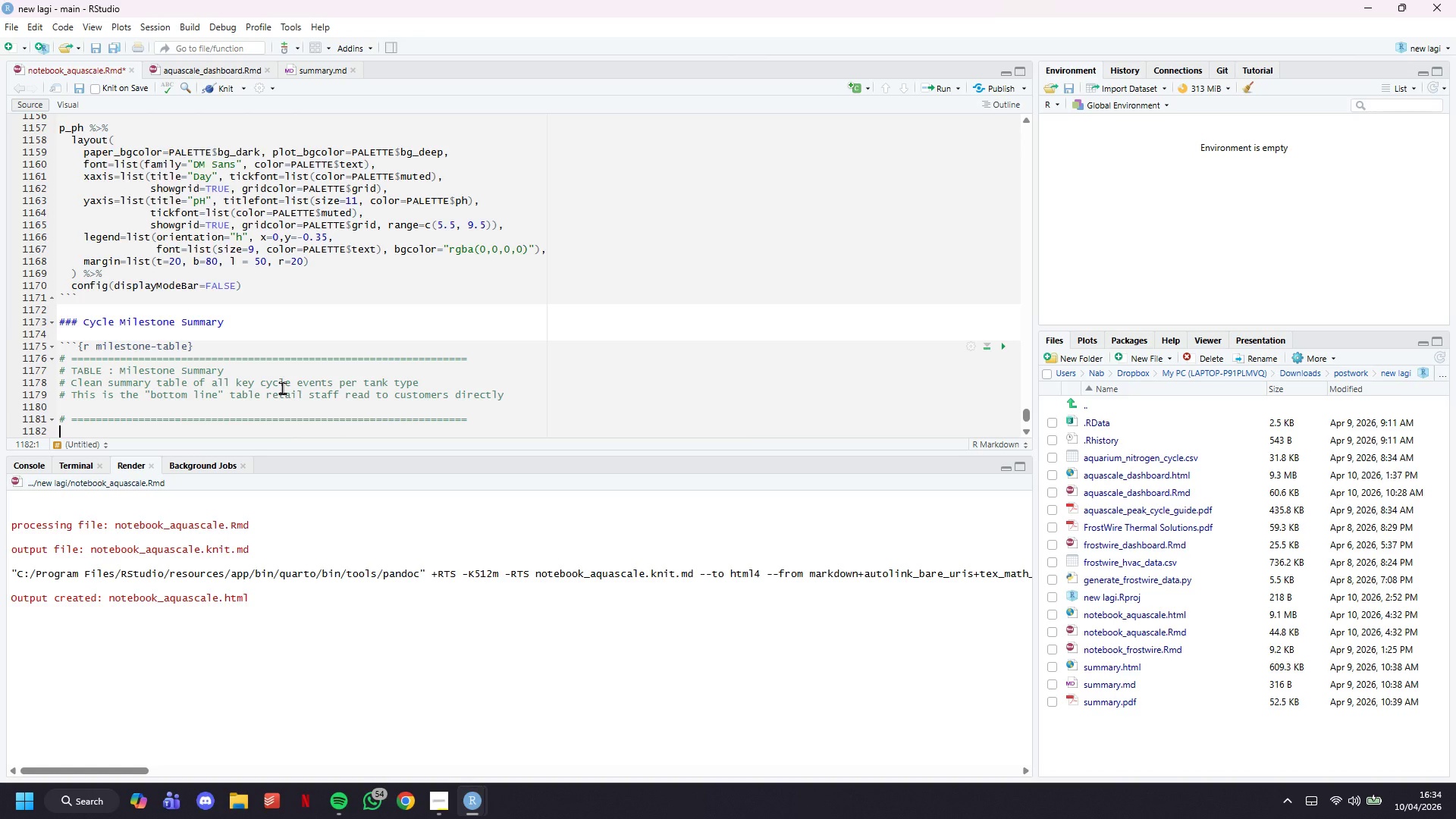 
key(ArrowUp)
 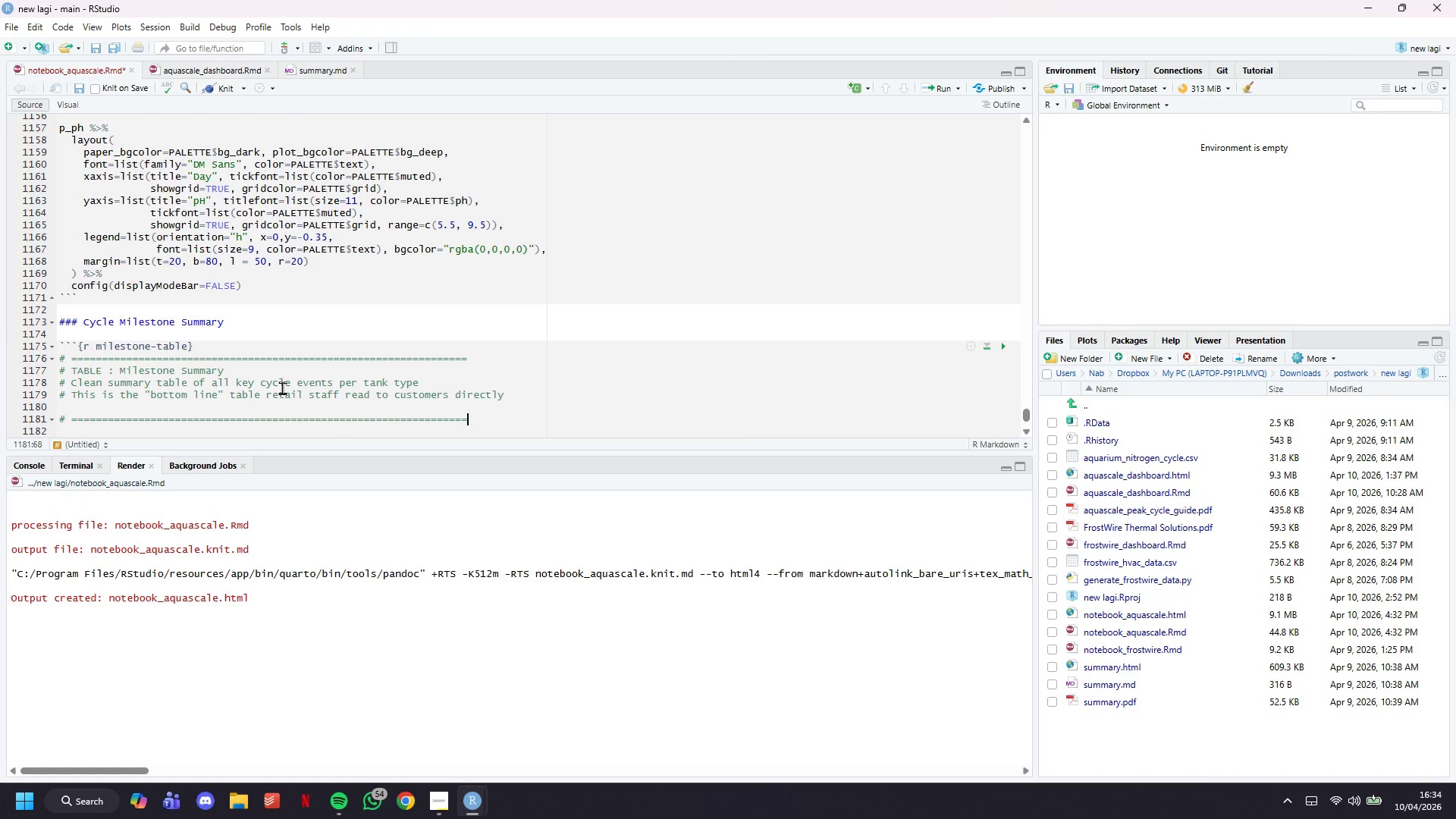 
key(ArrowUp)
 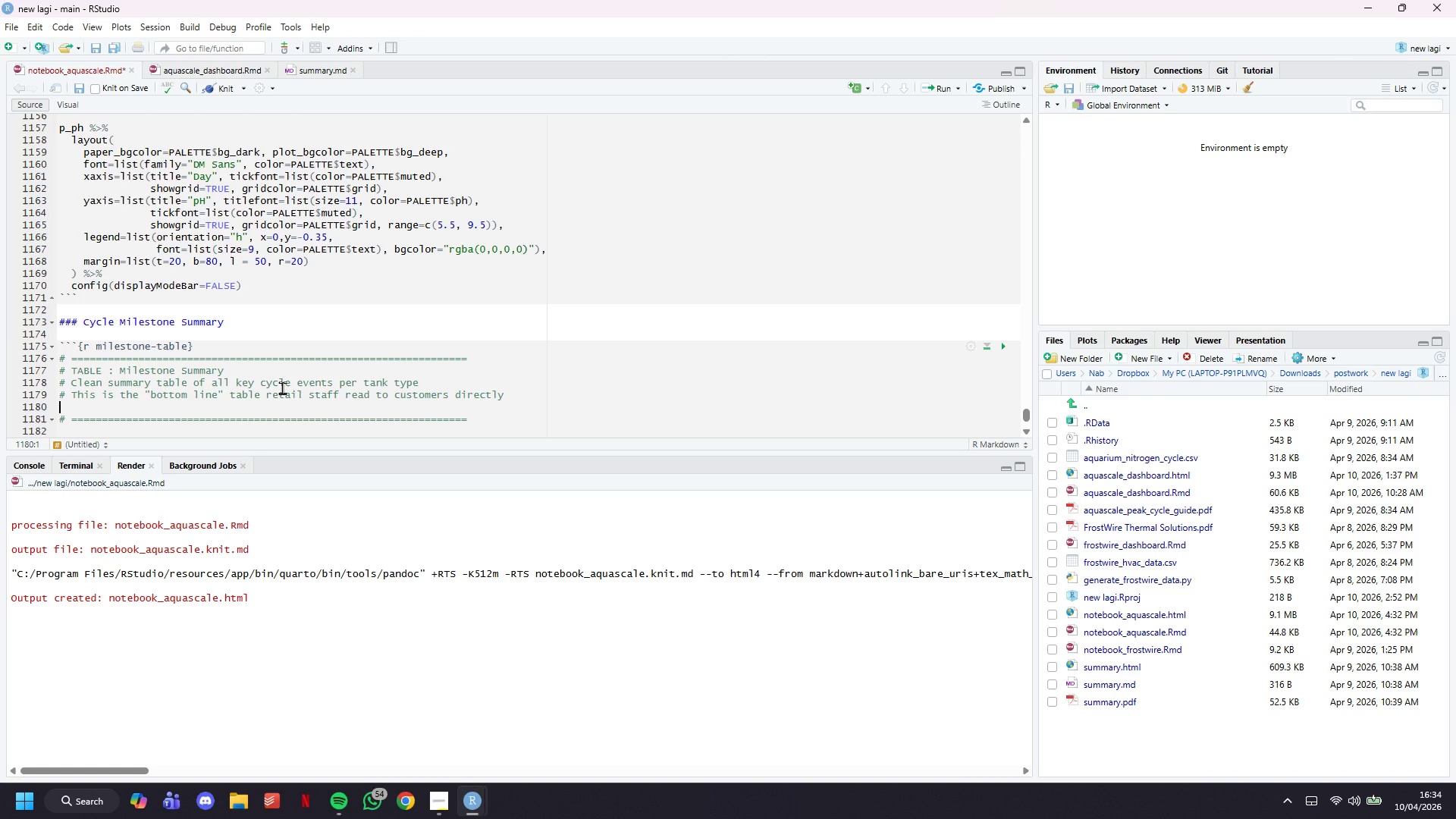 
key(Backspace)
 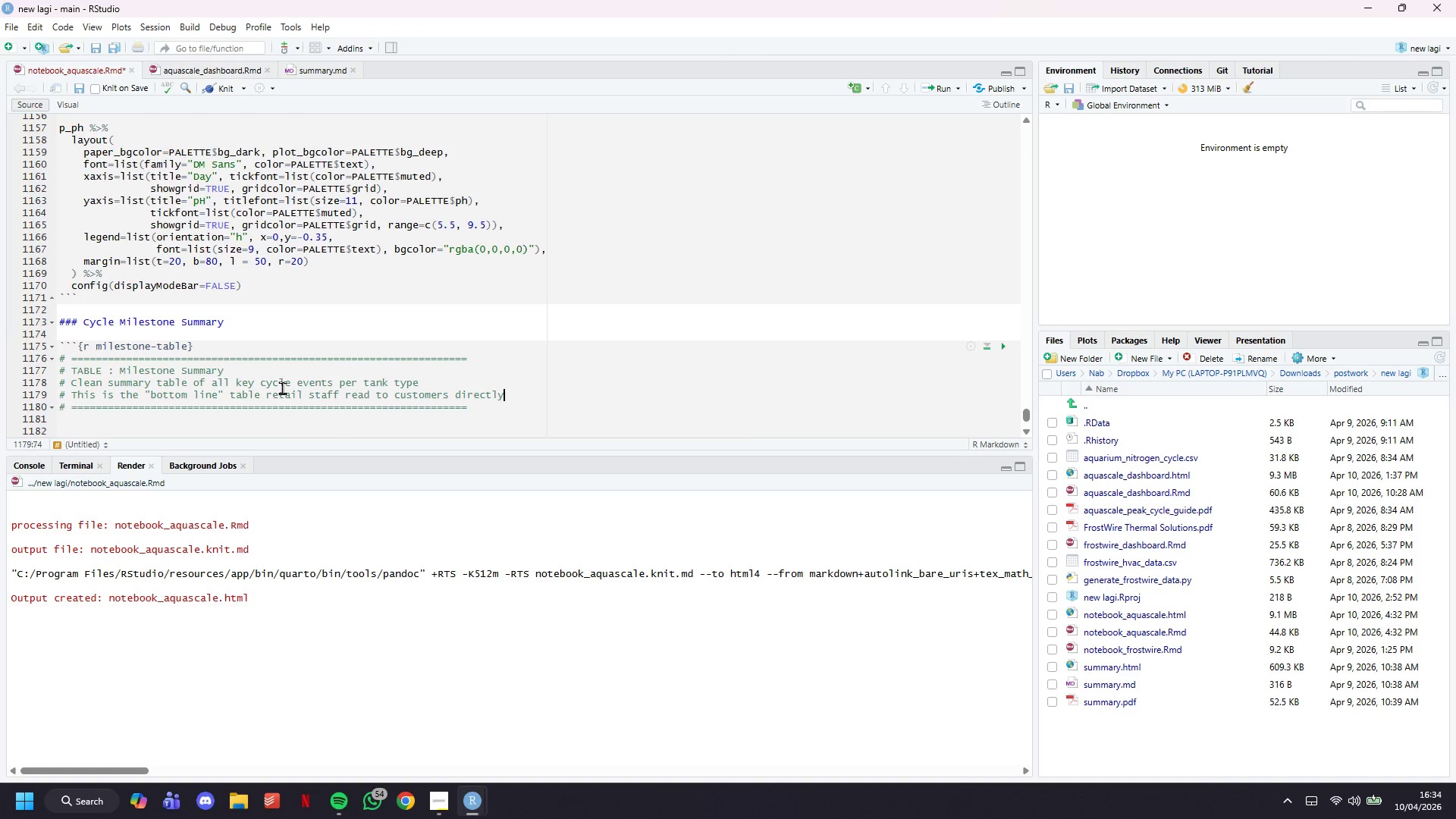 
key(ArrowDown)
 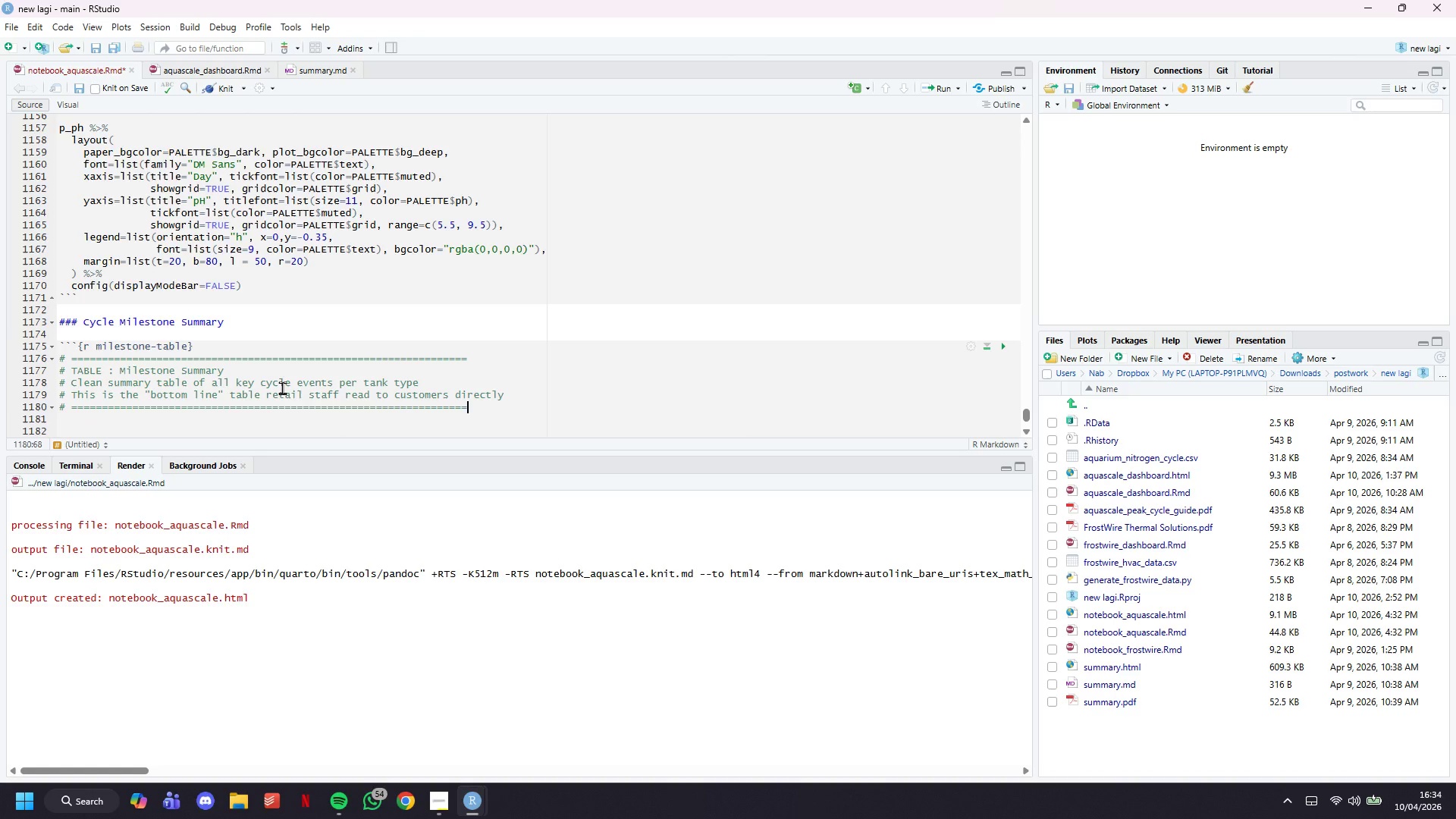 
key(Enter)
 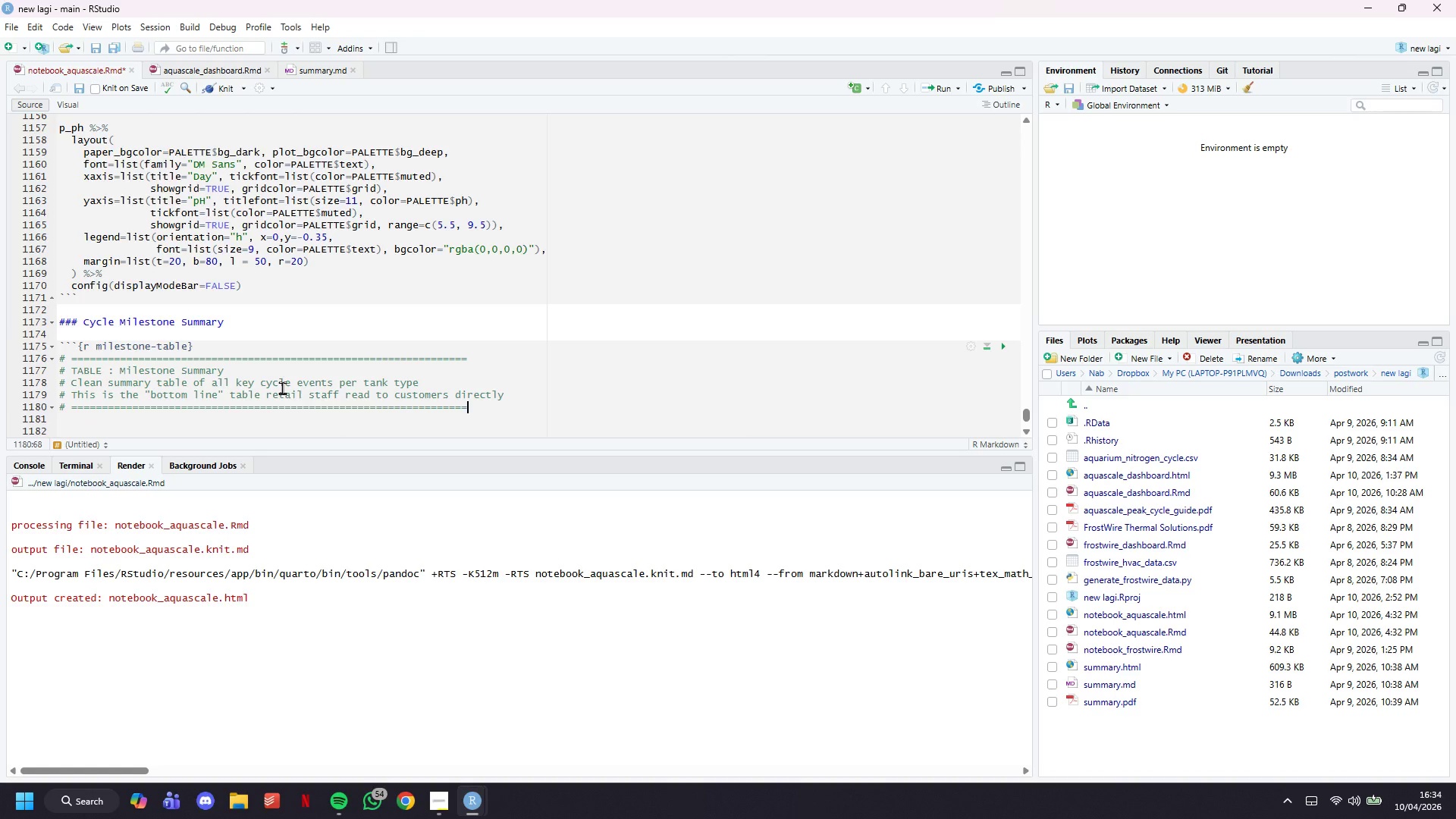 
key(Enter)
 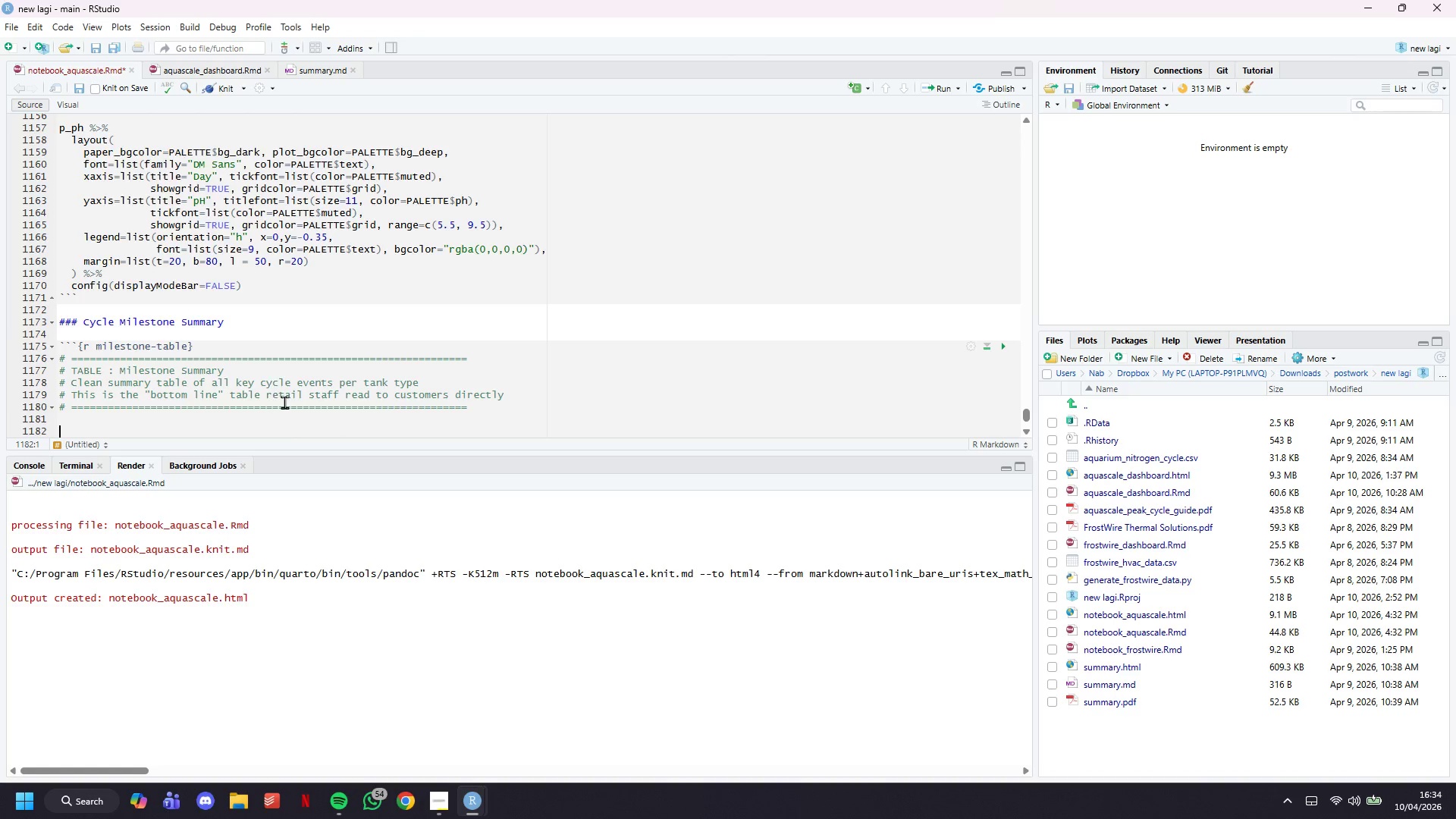 
wait(20.58)
 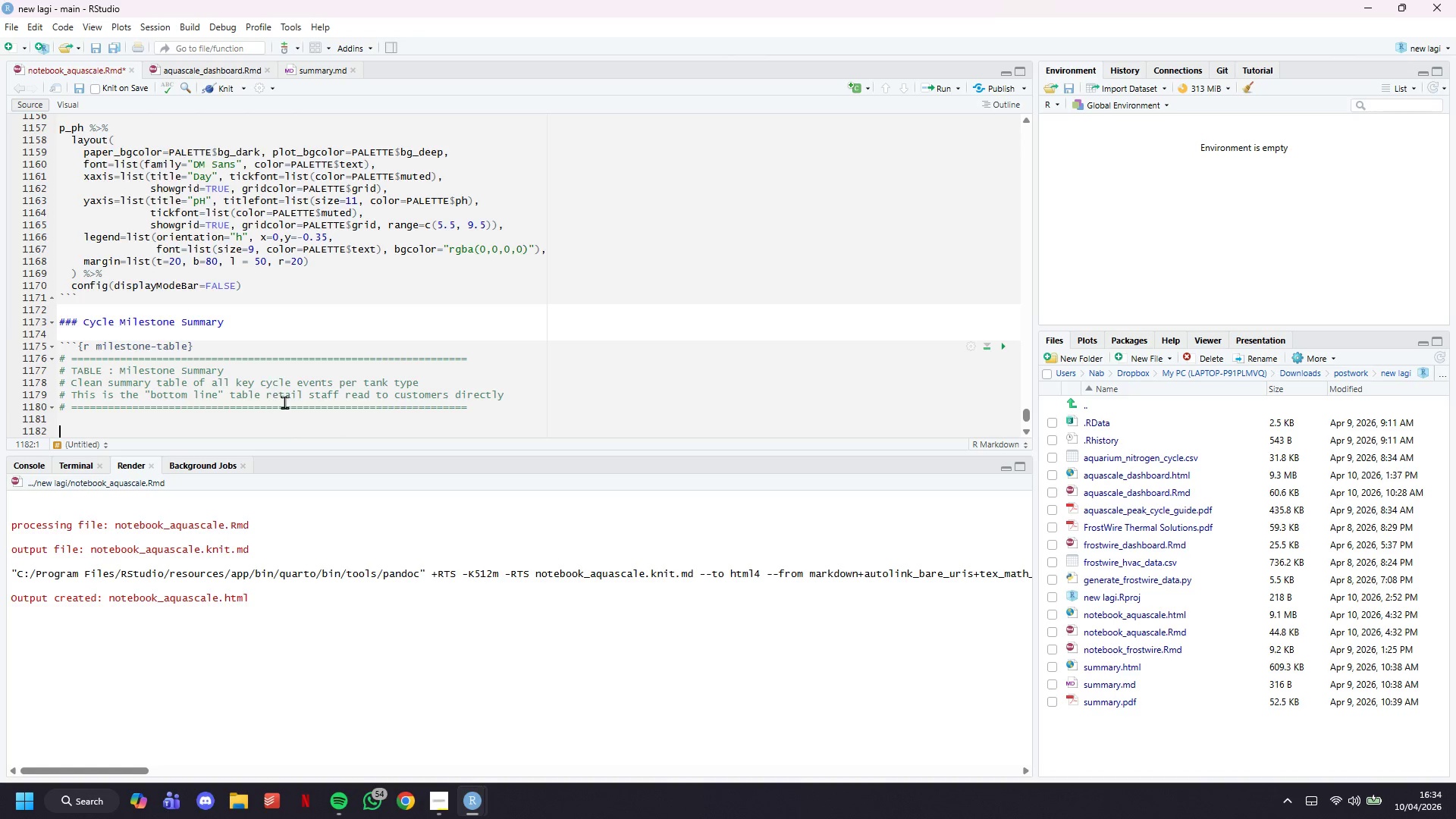 
scroll: coordinate [236, 309], scroll_direction: down, amount: 5.0
 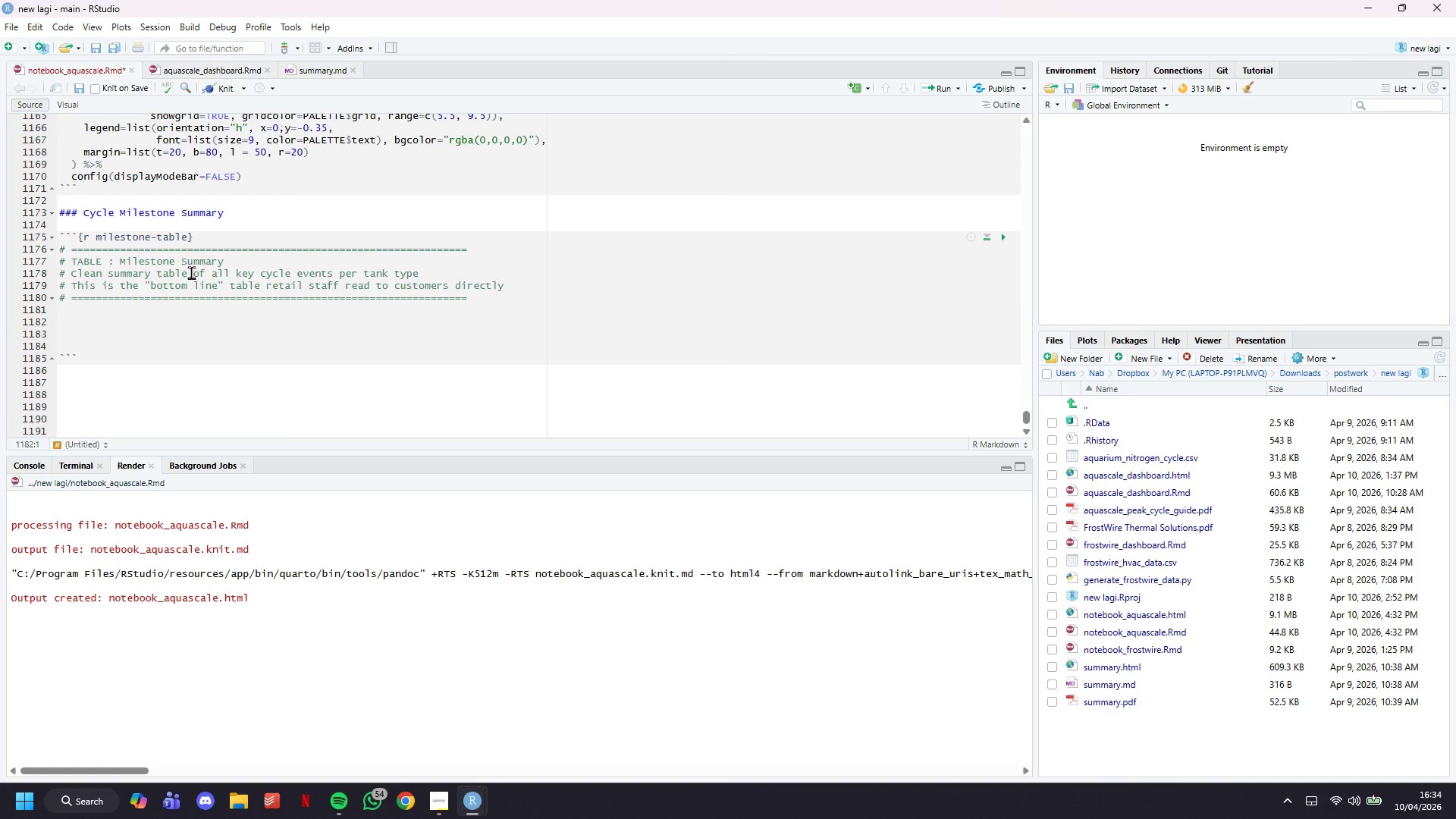 
type(milestones %>%)
 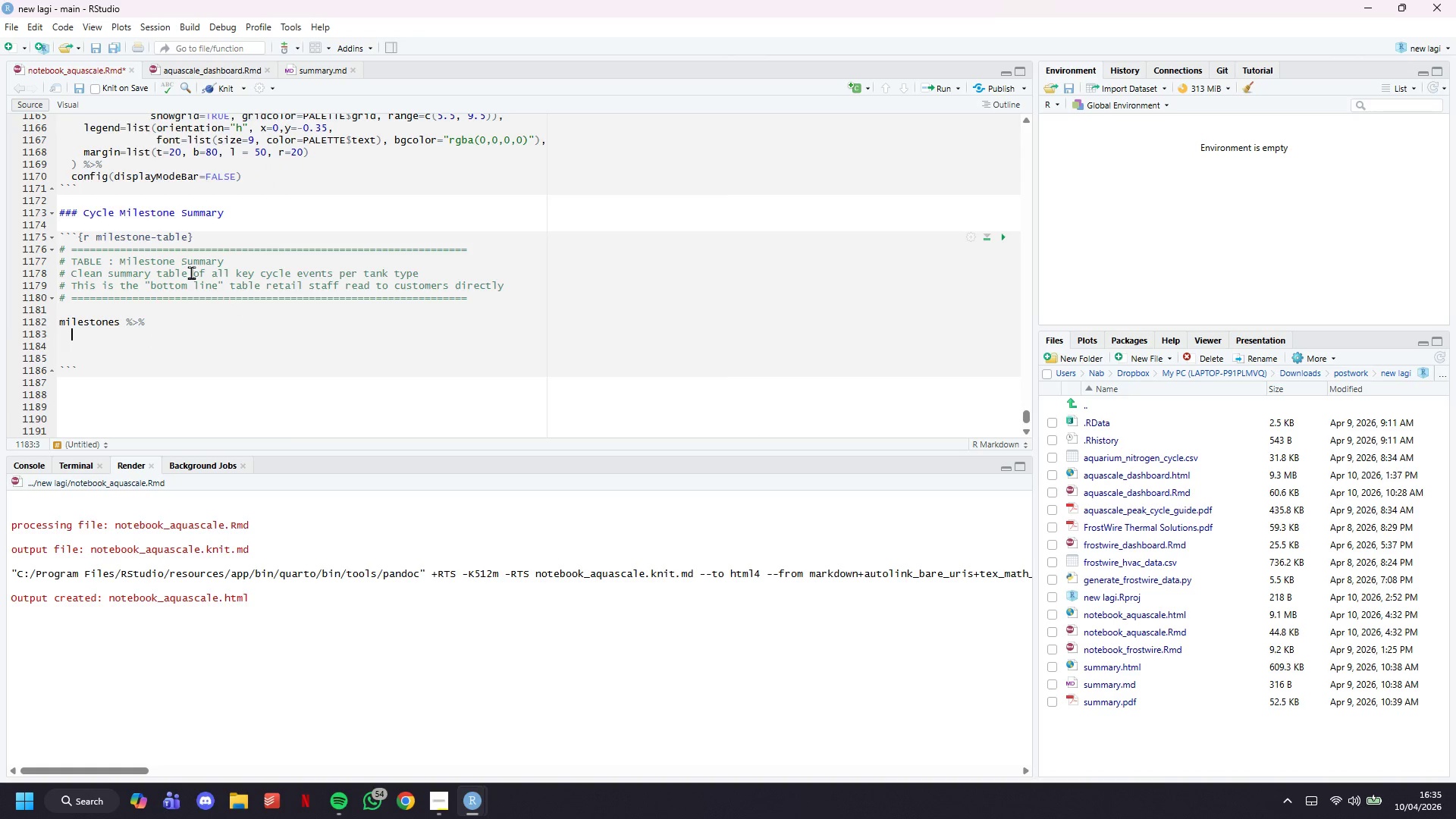 
 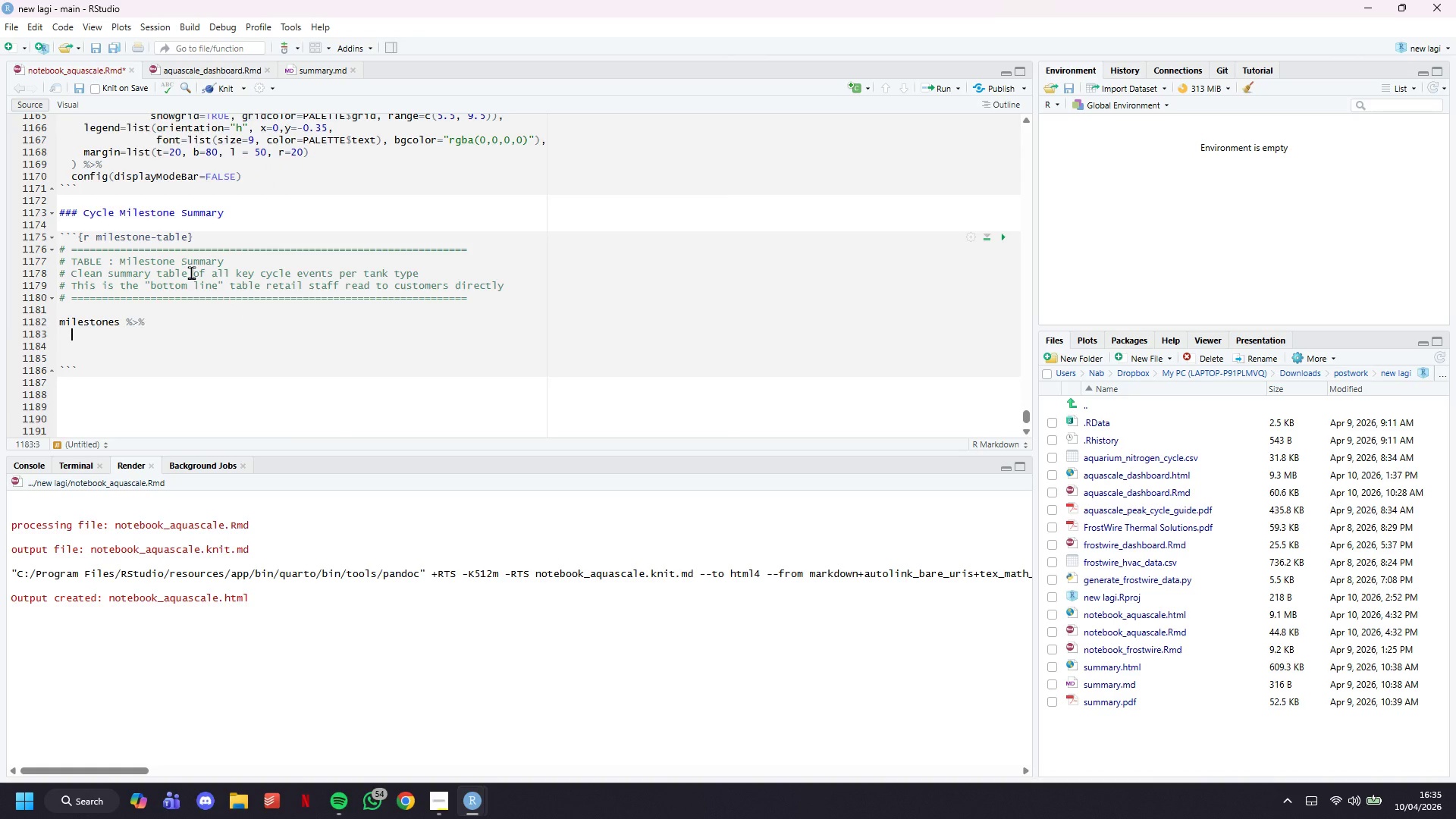 
key(Enter)
 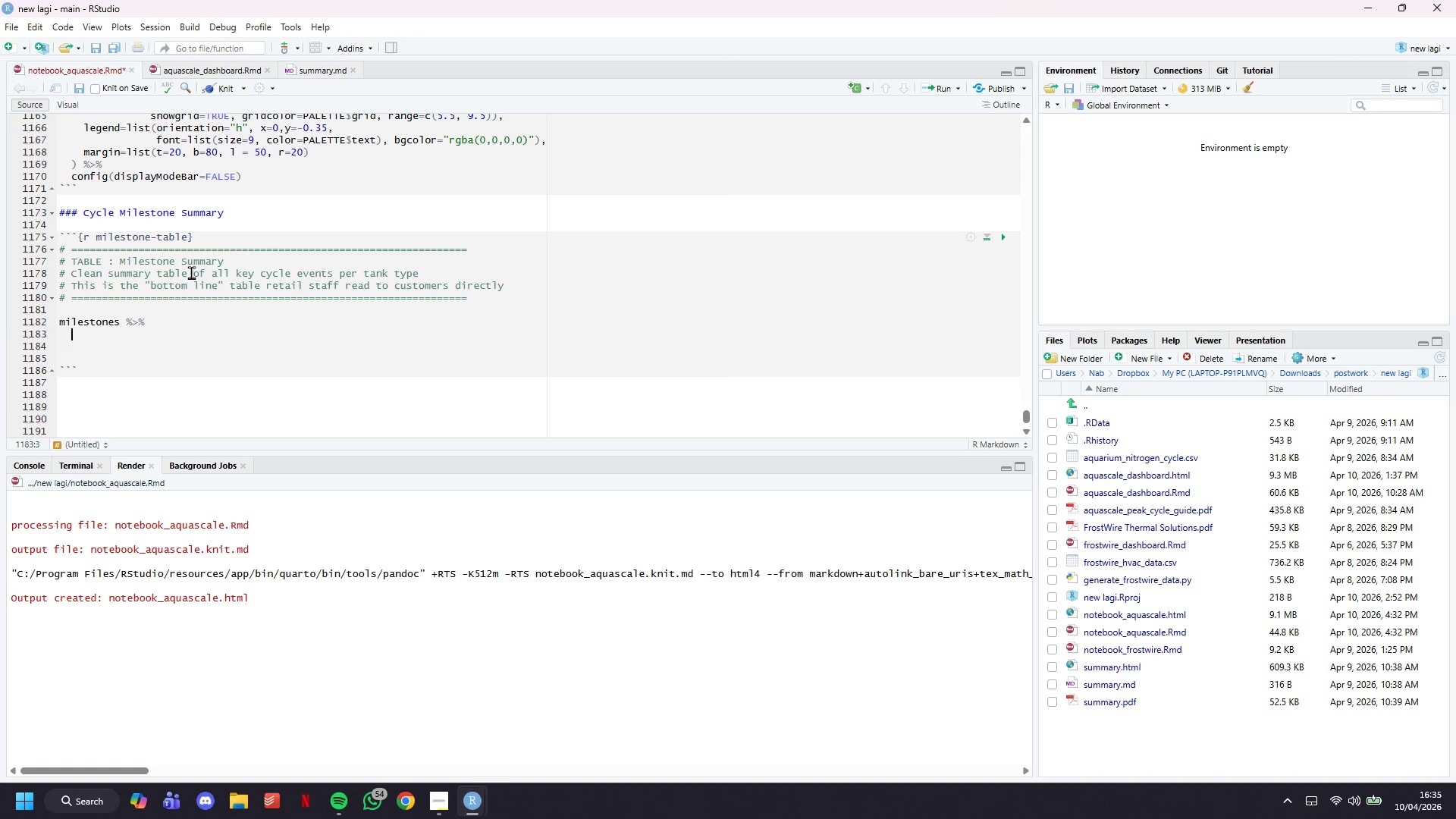 
type(mutate()
 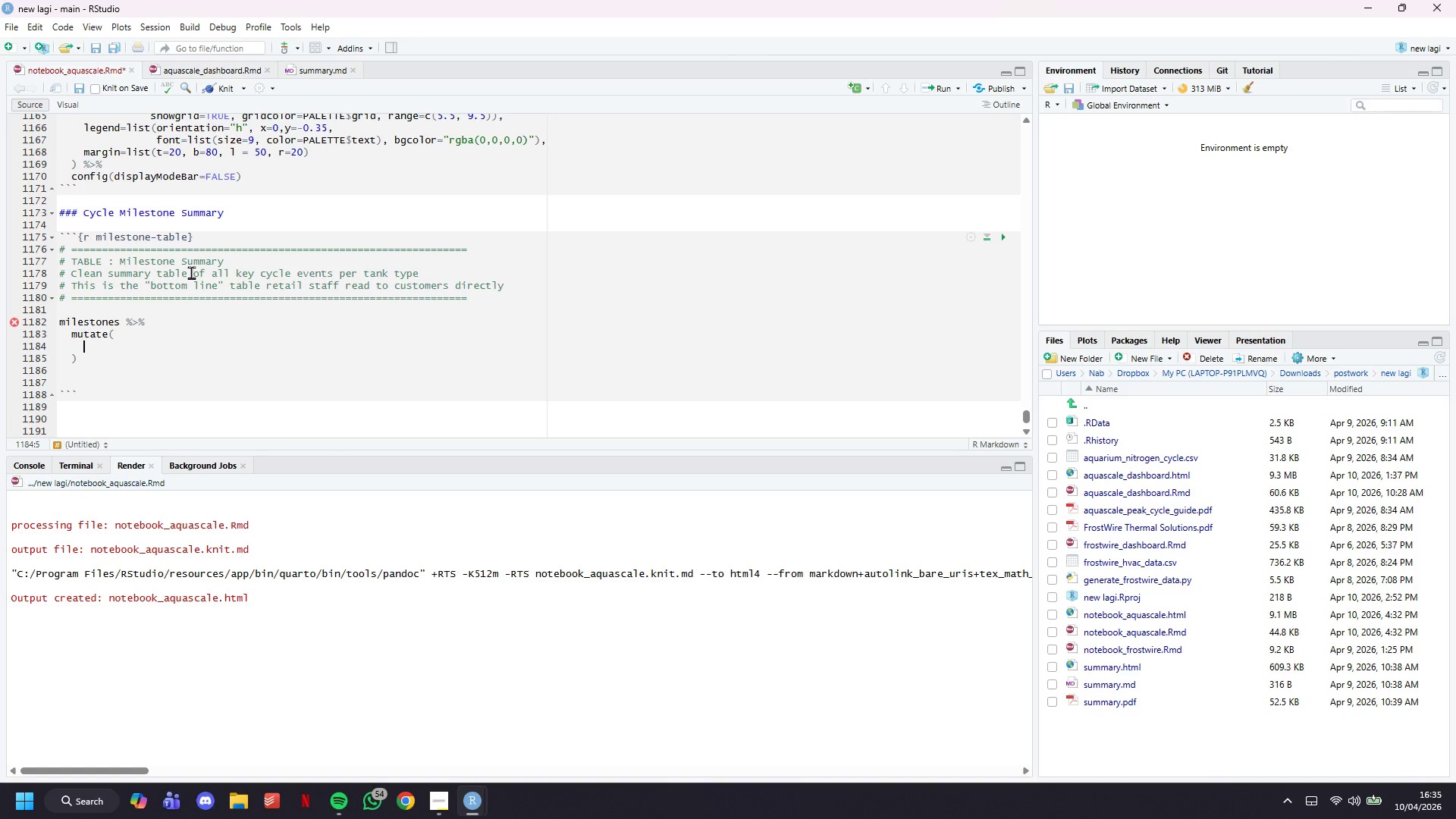 
 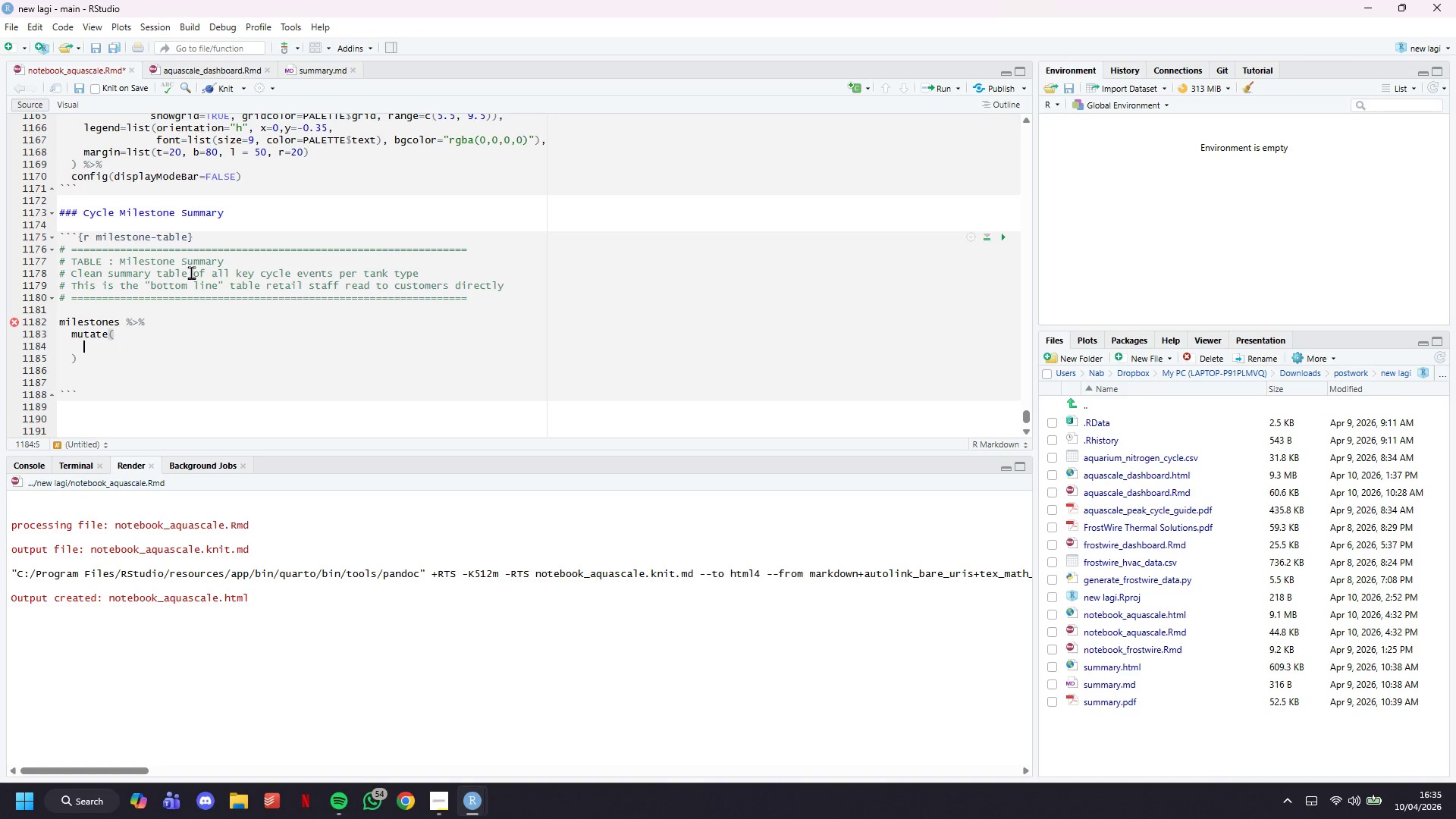 
key(Enter)
 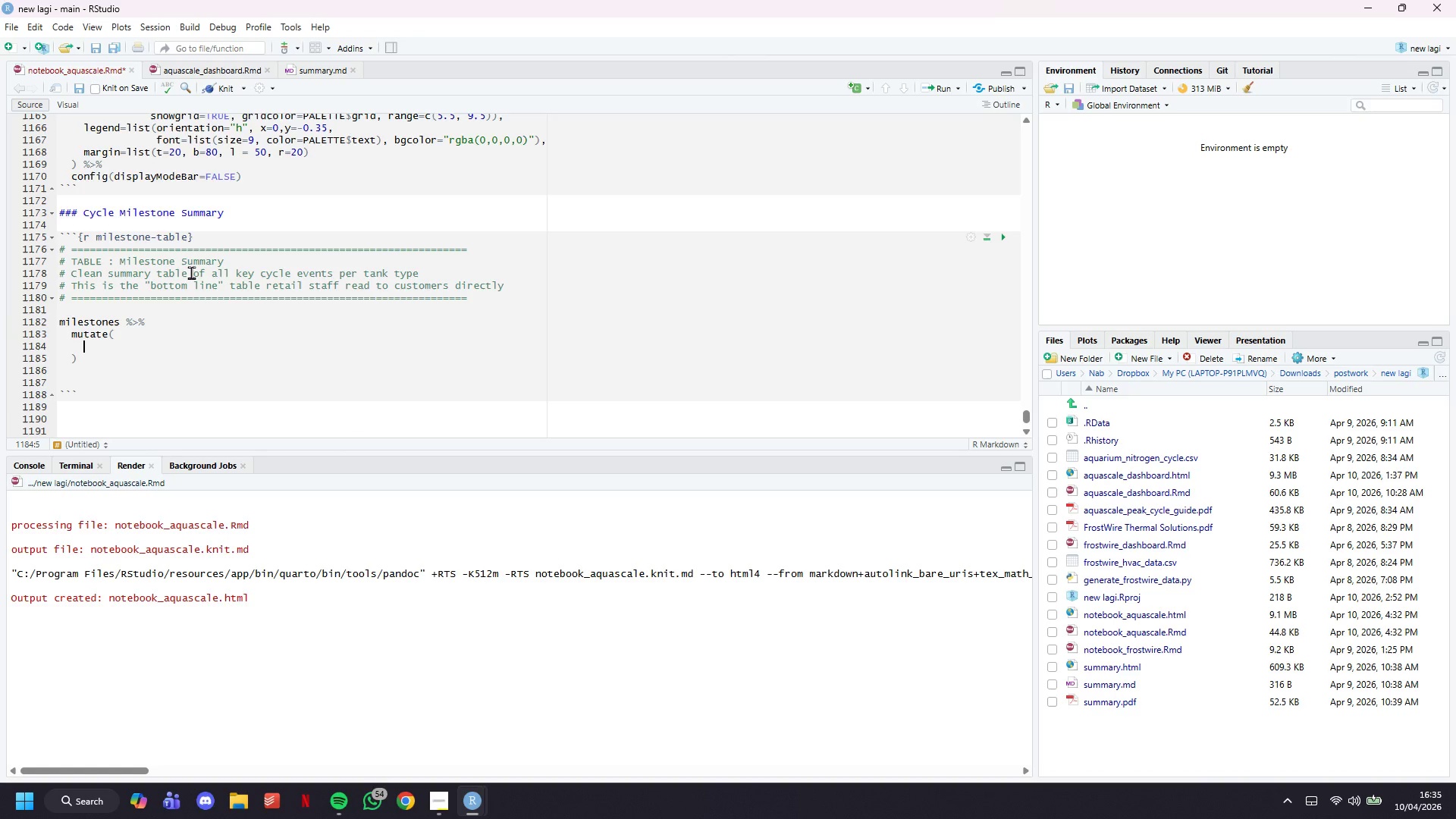 
key(Backquote)
 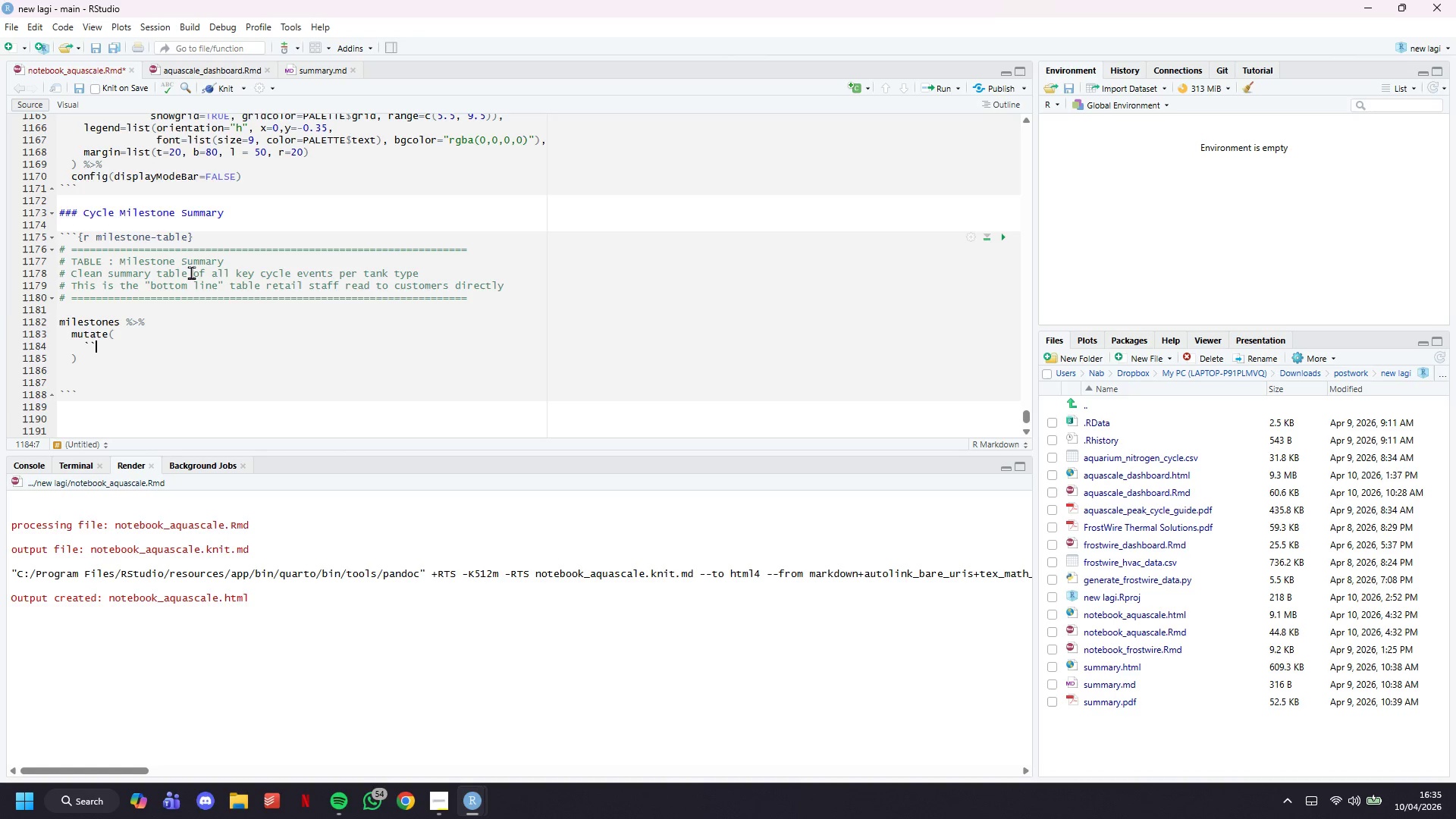 
key(Backquote)
 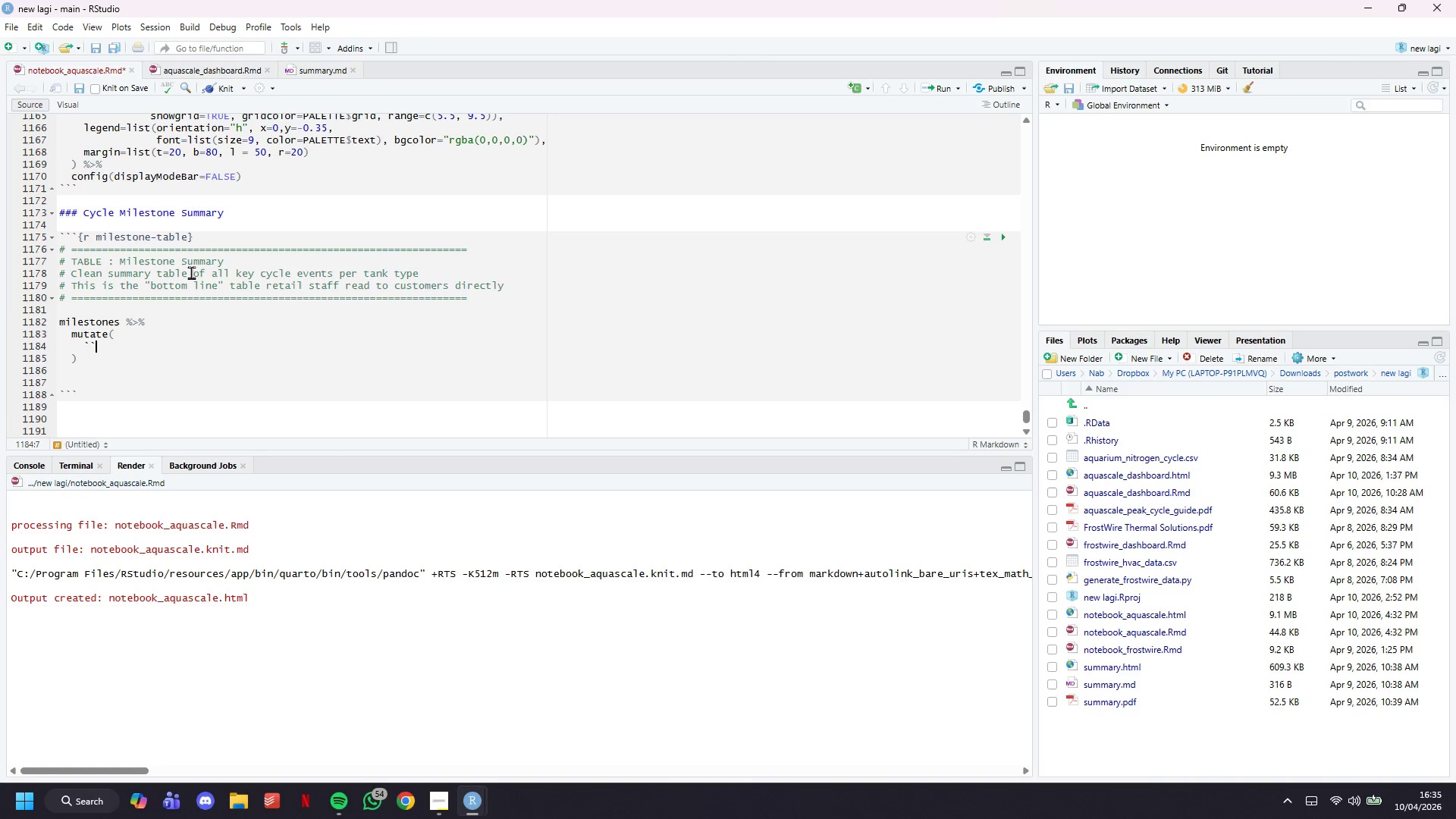 
key(ArrowLeft)
 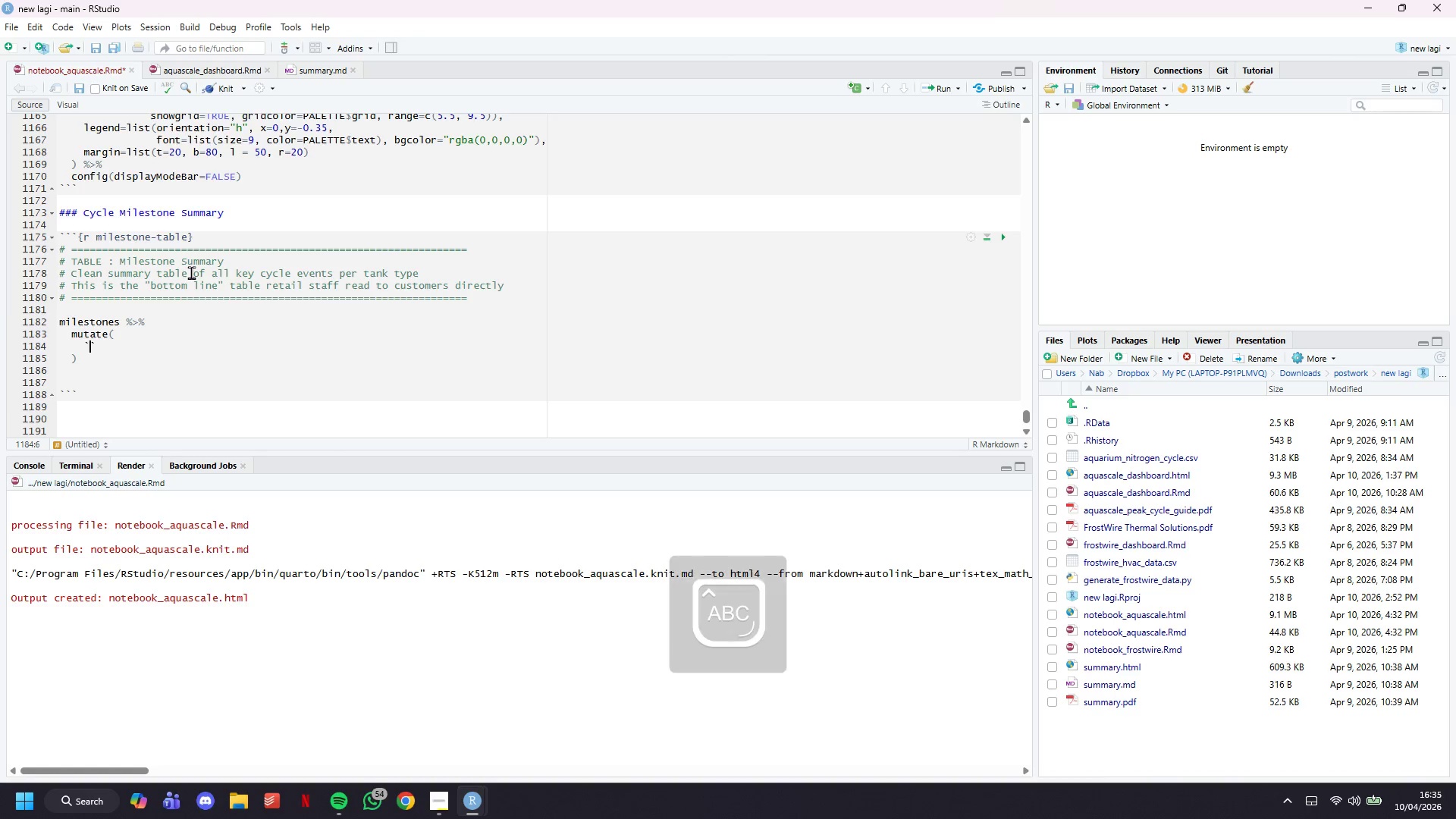 
type(Tank Type)
 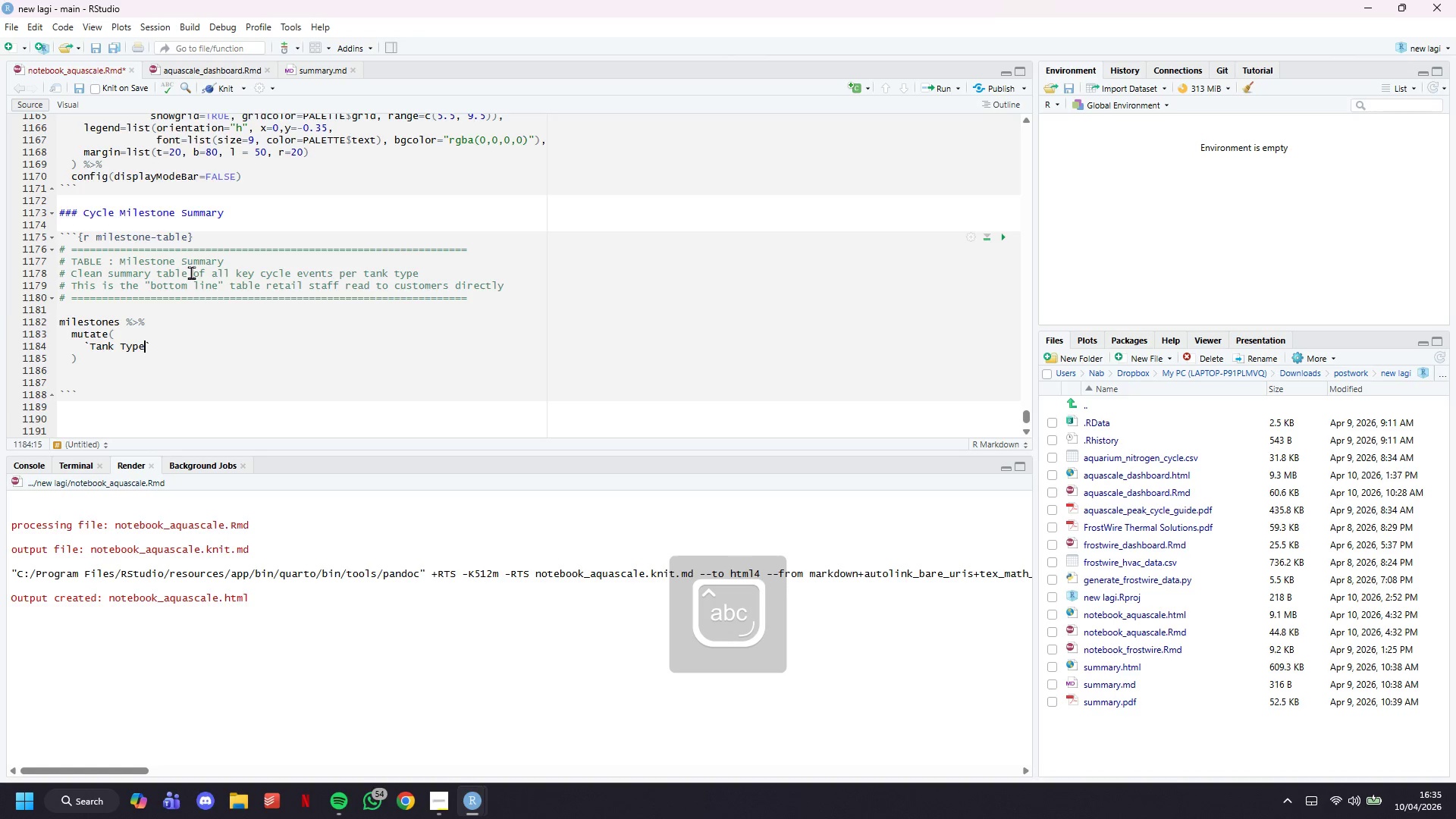 
key(ArrowRight)
 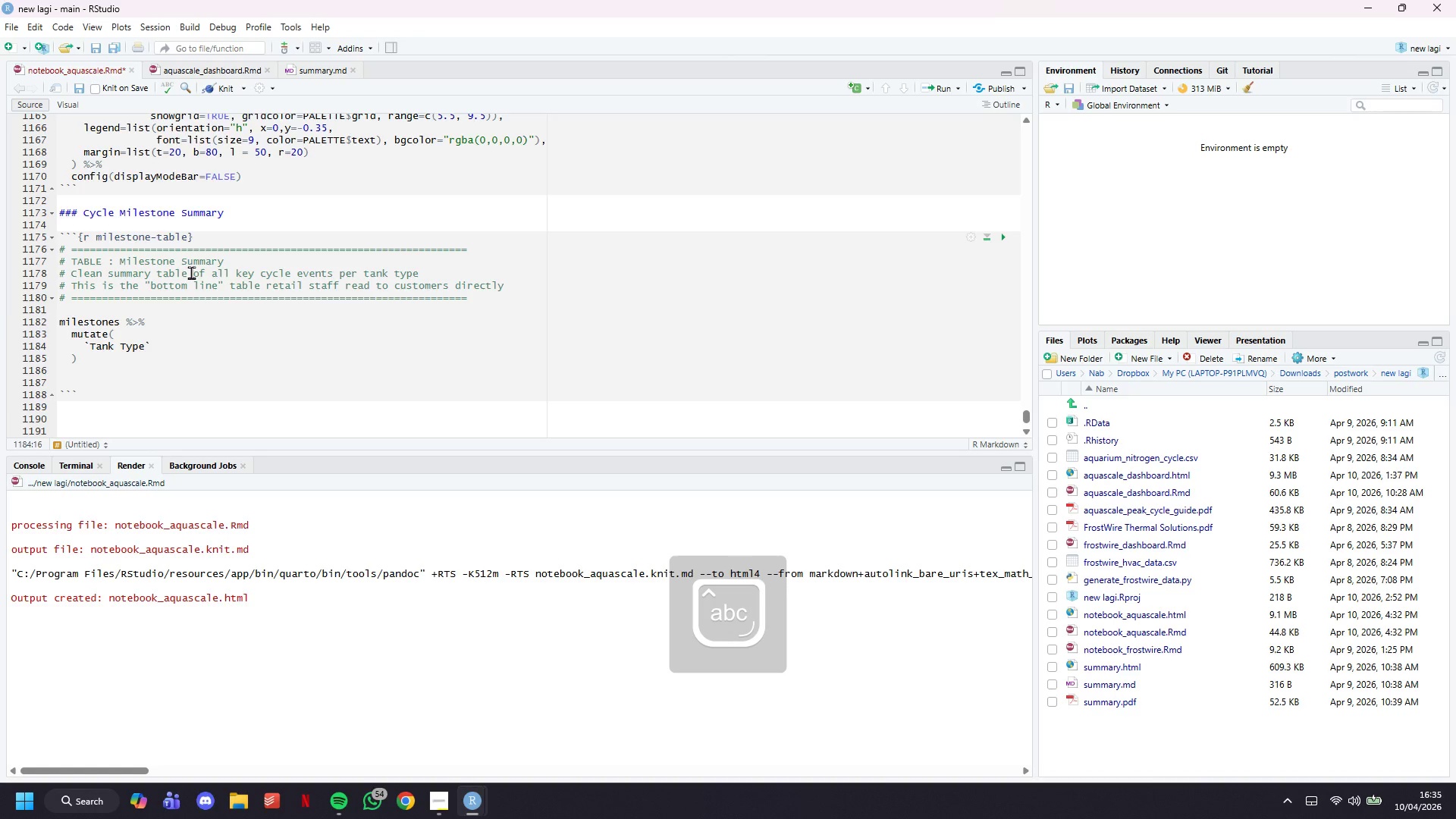 
type( = as,char)
key(Backspace)
key(Backspace)
key(Backspace)
key(Backspace)
key(Backspace)
type(.character(tank_name)
 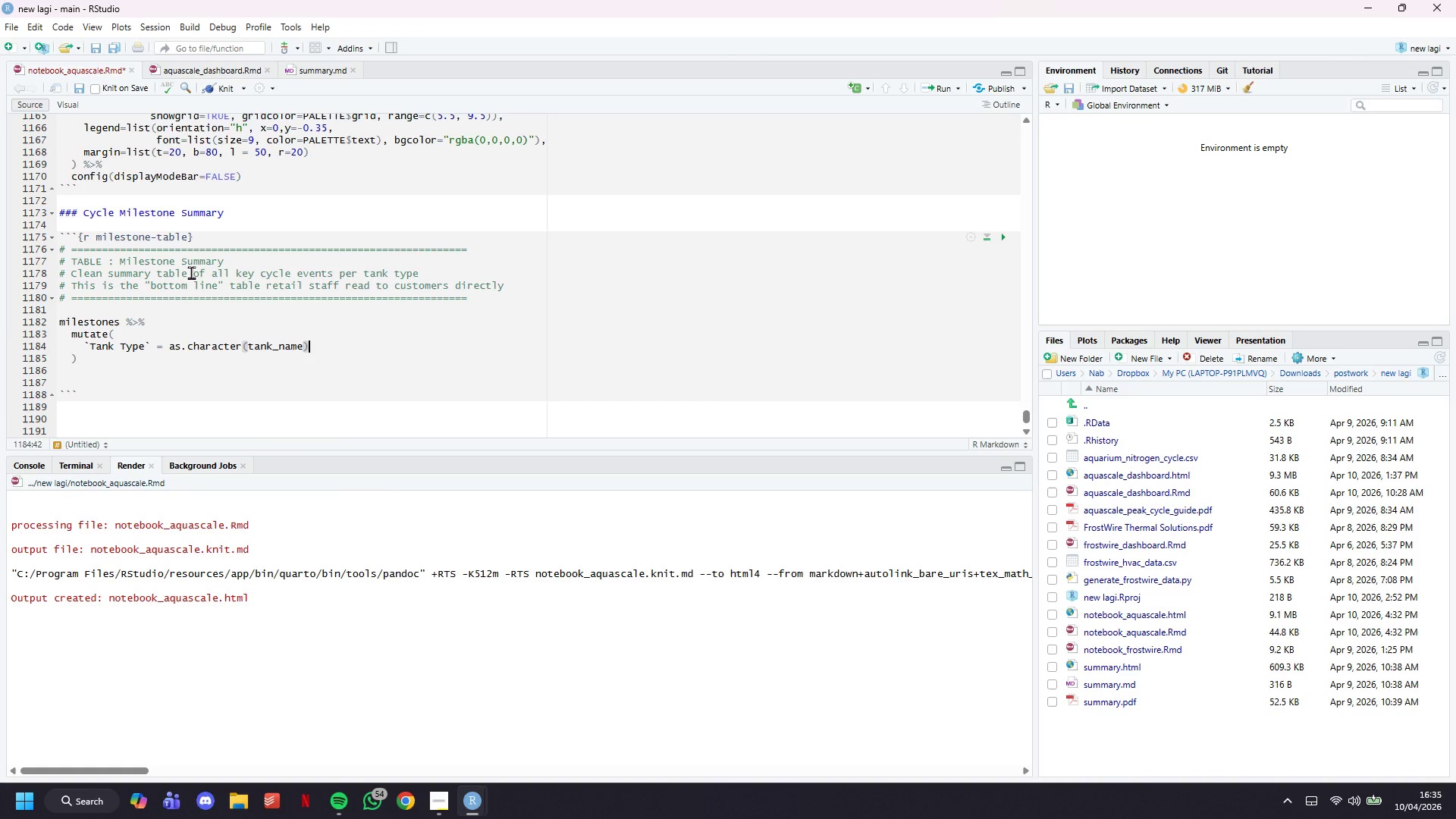 
 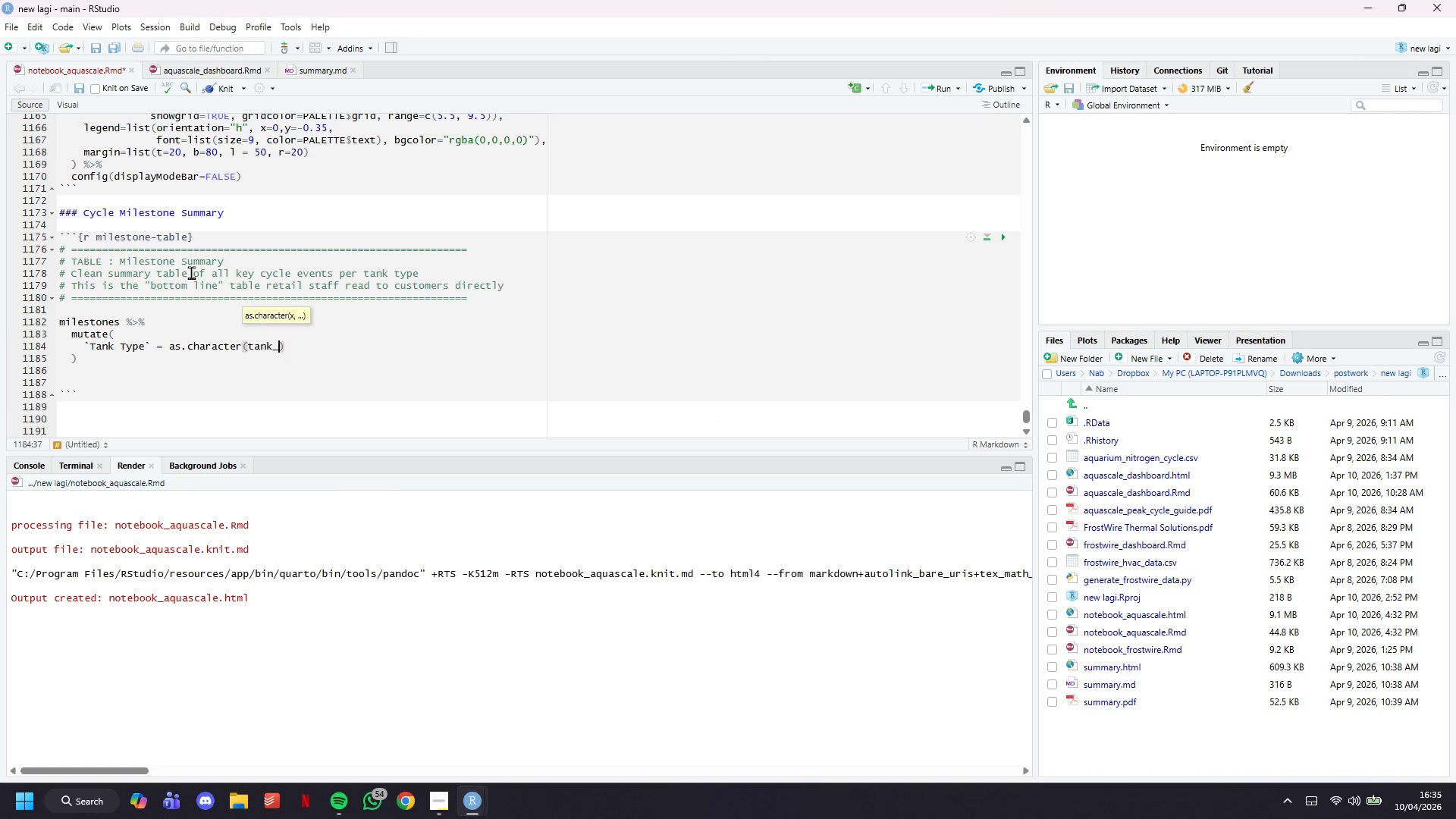 
key(ArrowRight)
 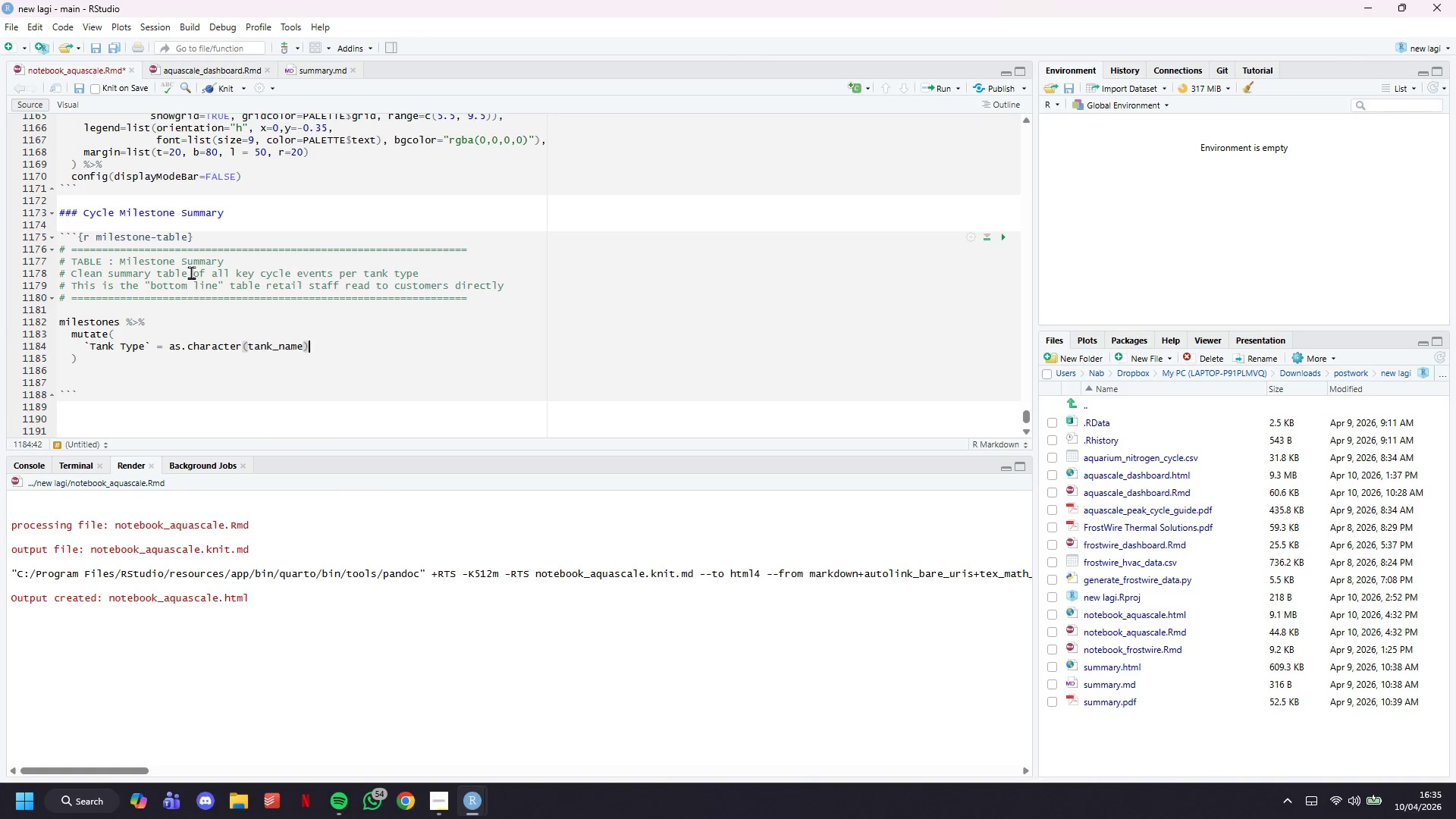 
key(Comma)
 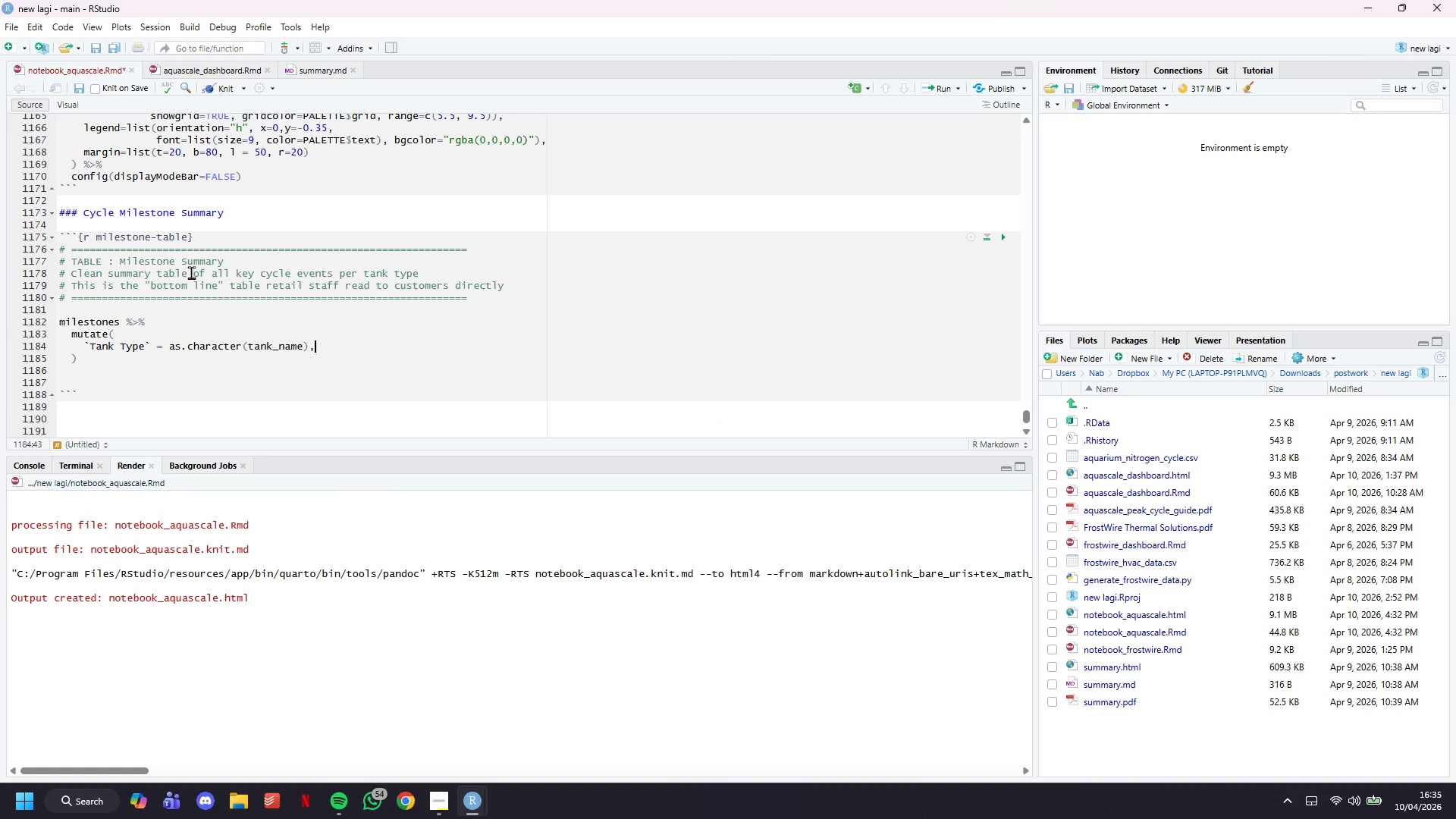 
key(Enter)
 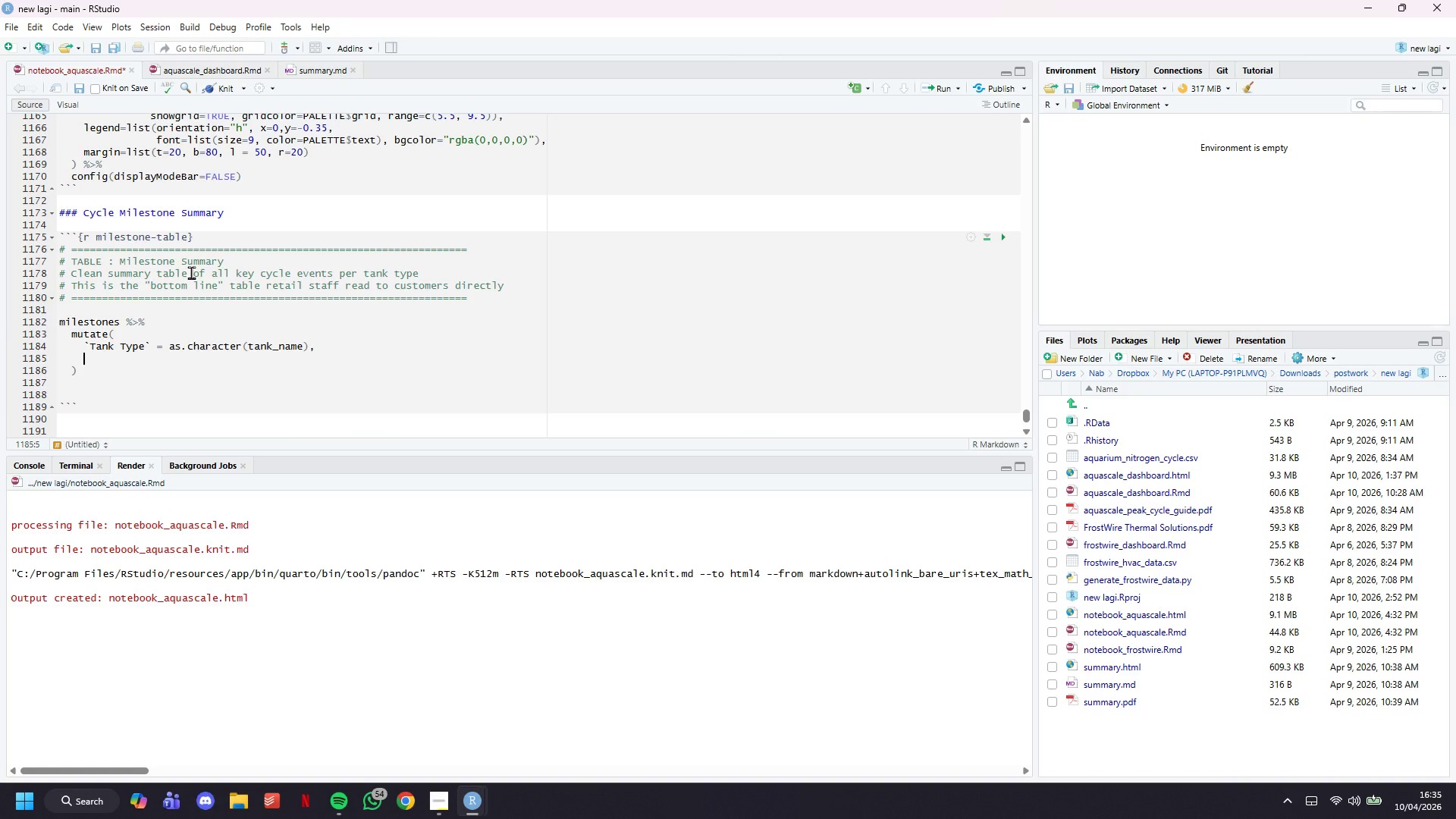 
key(Backquote)
 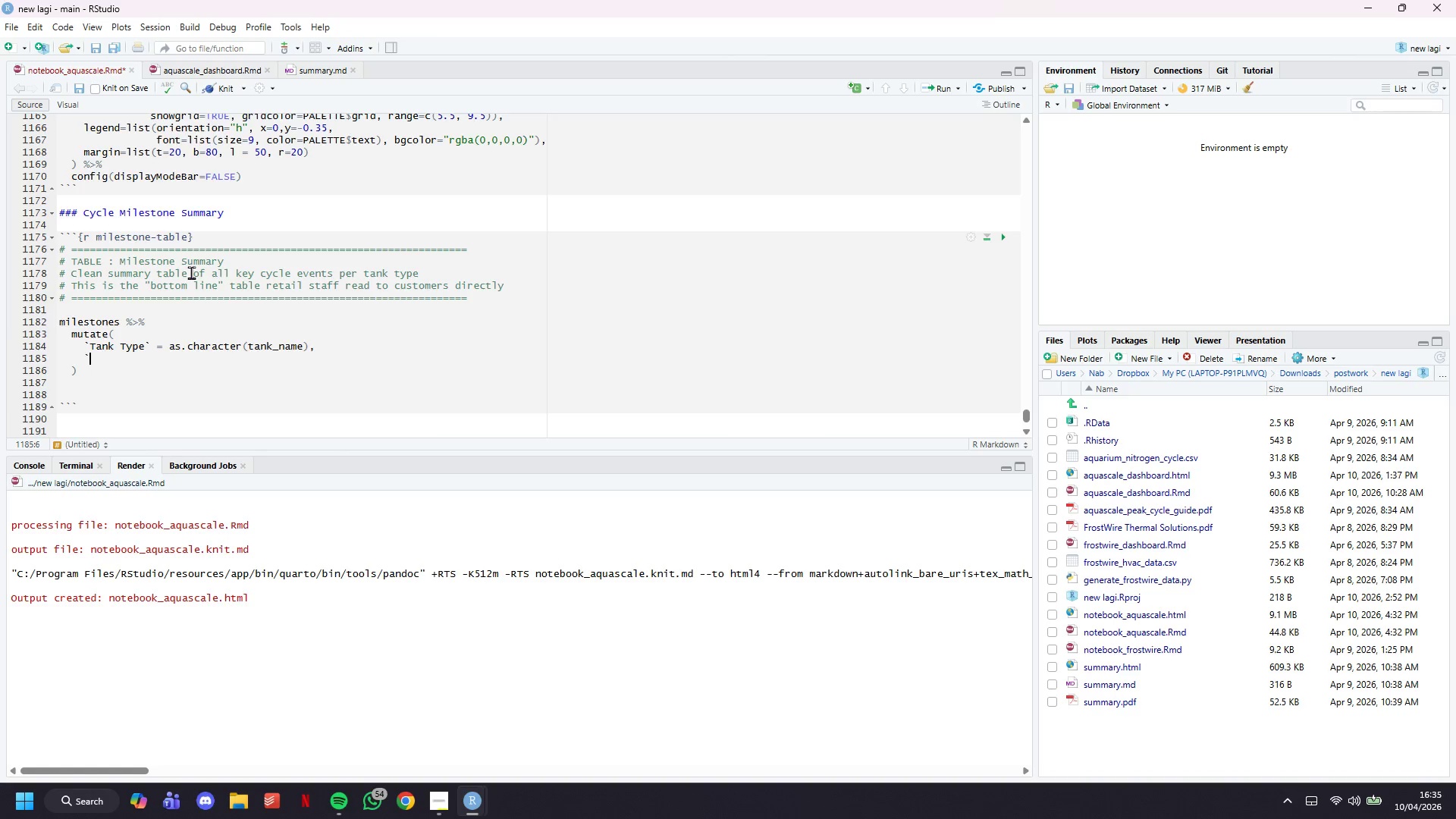 
key(Backquote)
 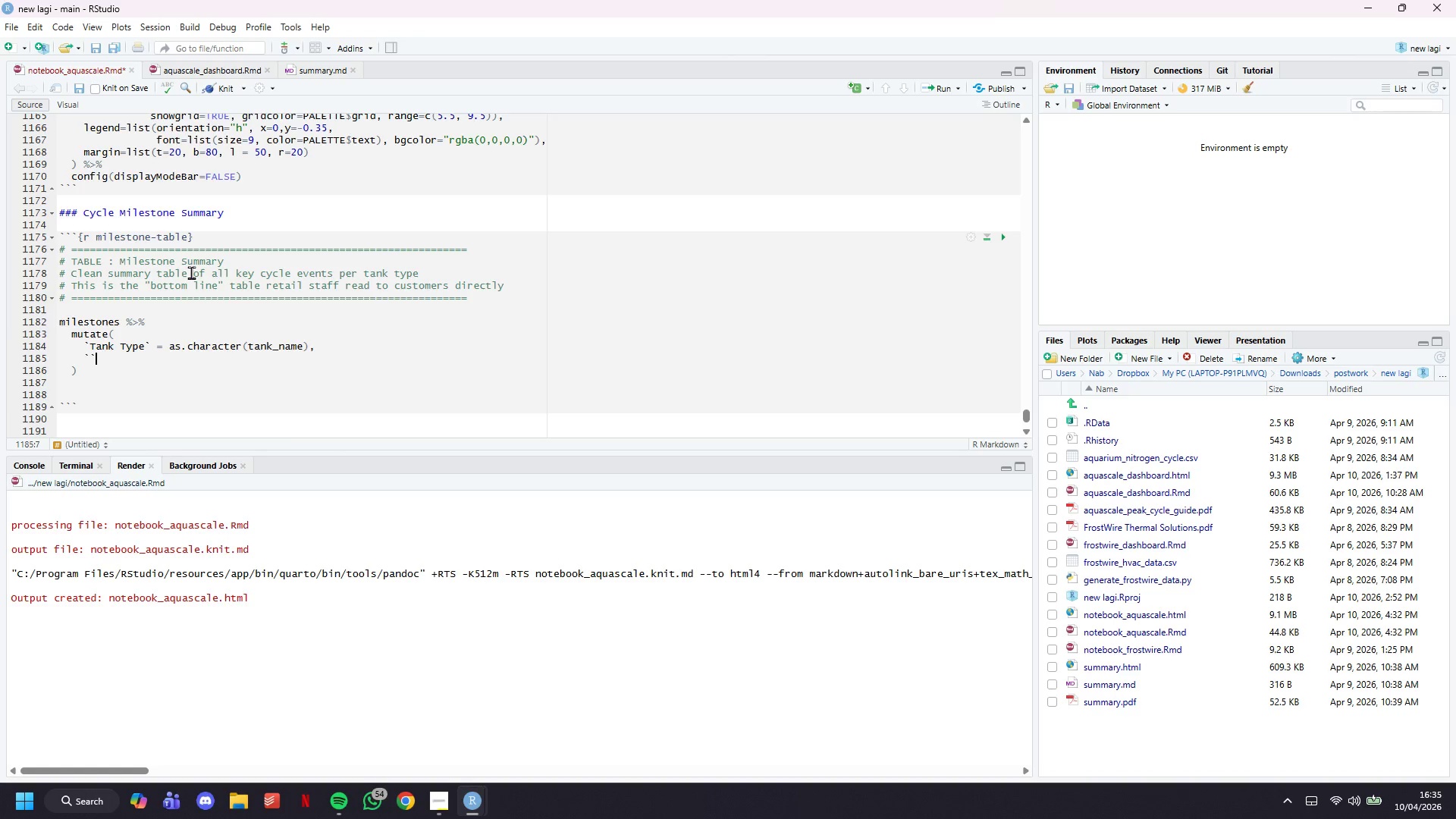 
key(ArrowLeft)
 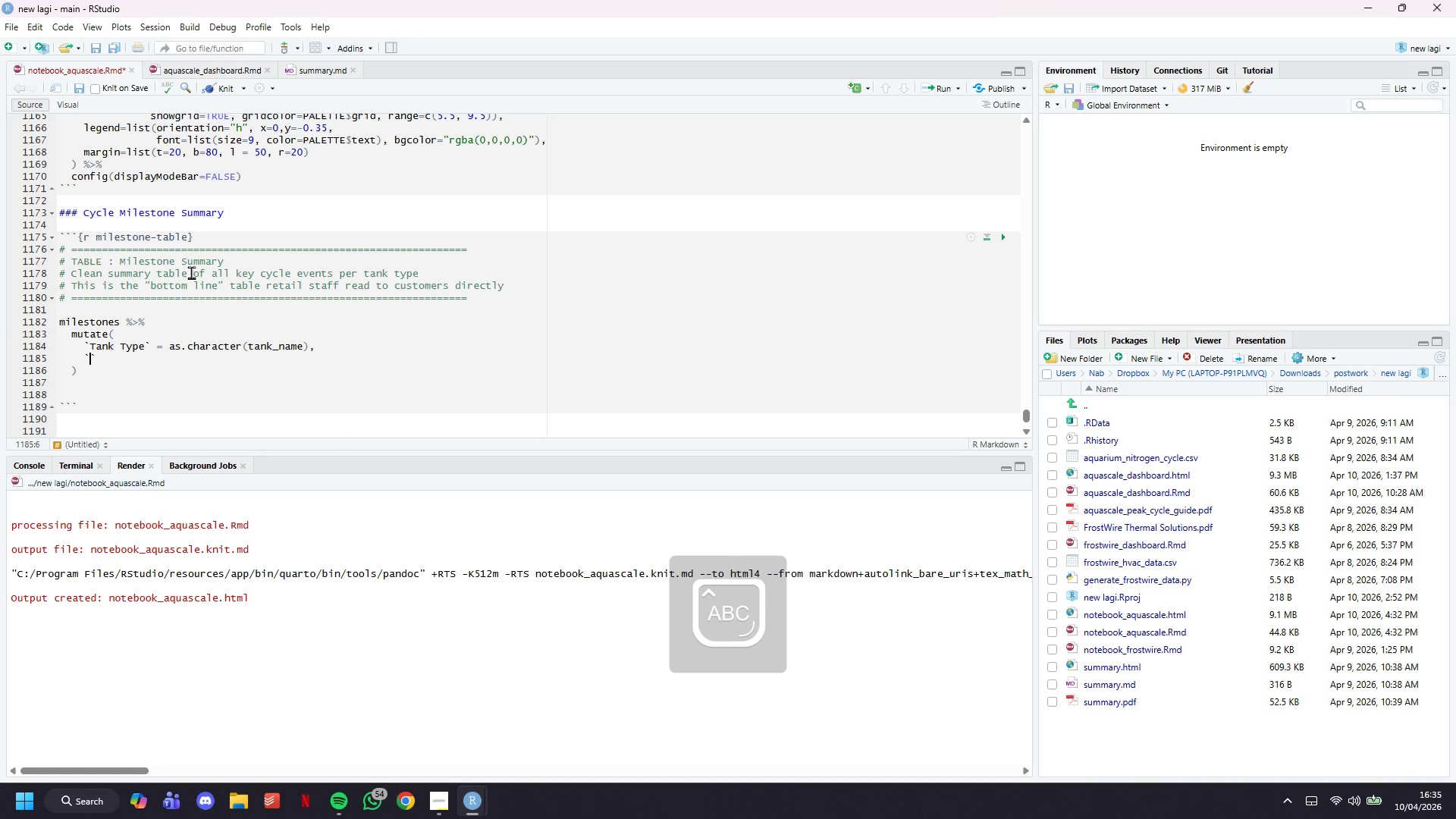 
type(NH3 Peak Day)
 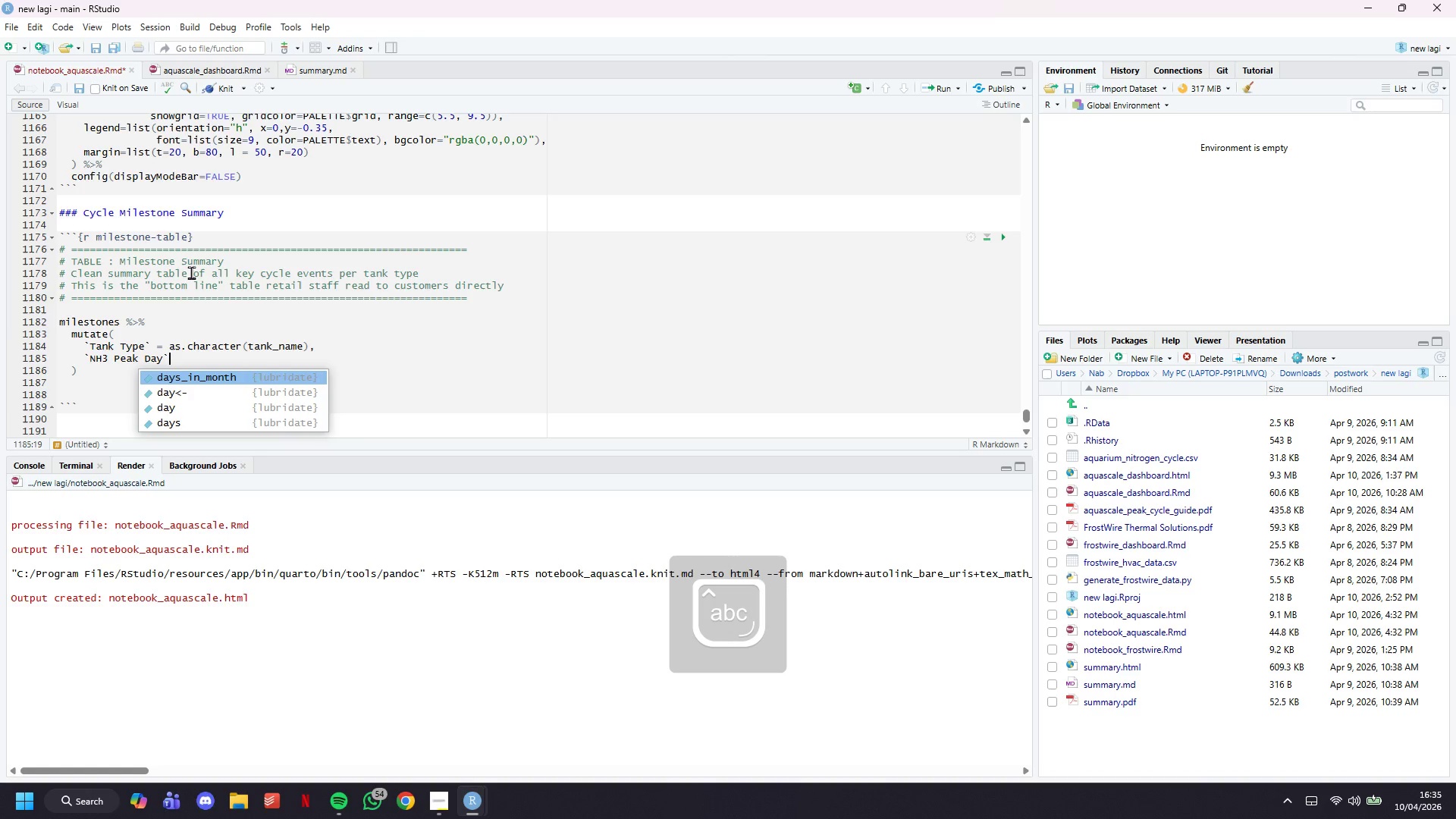 
key(ArrowRight)
 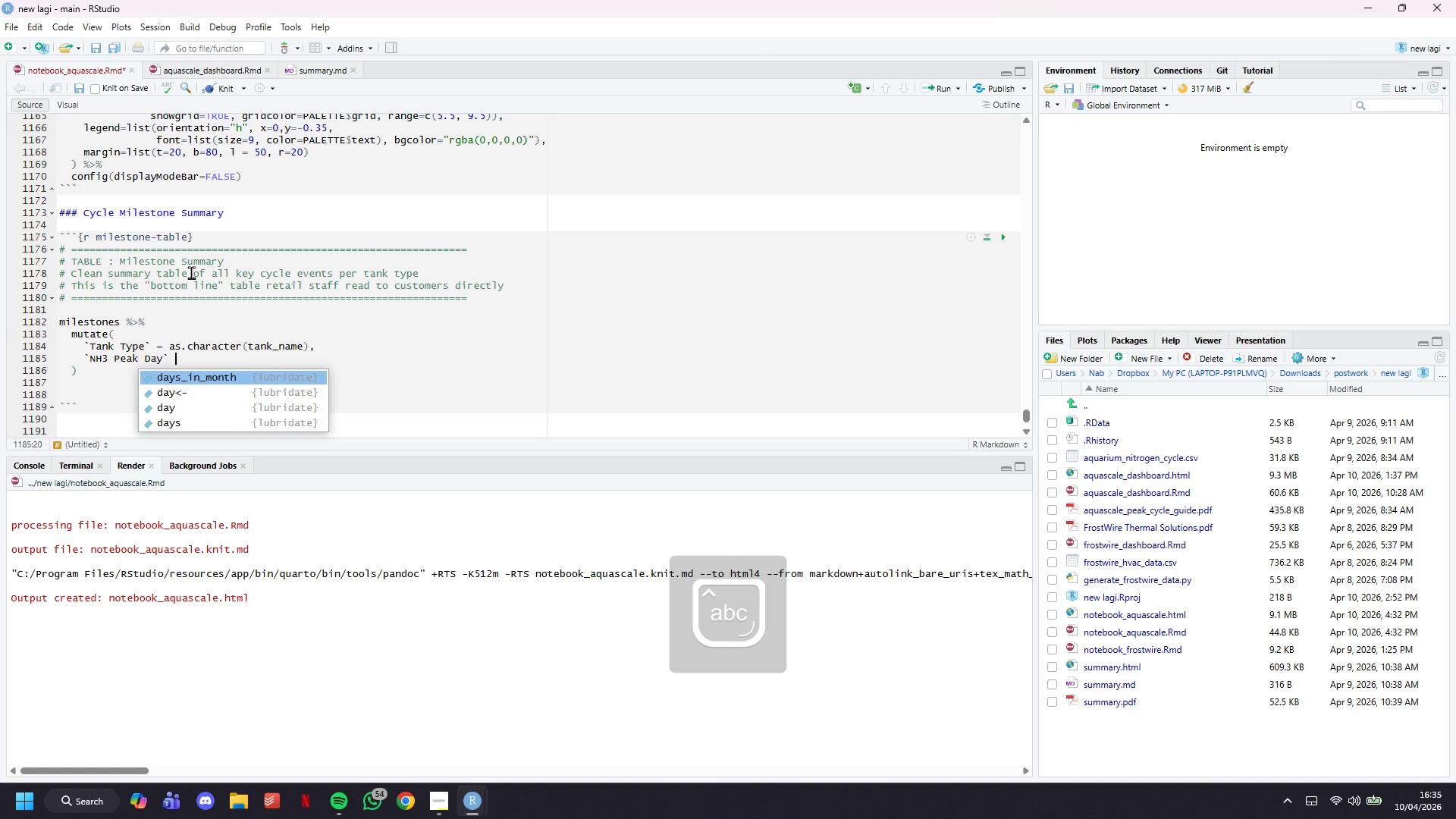 
type( = peak_ammonia_day,)
 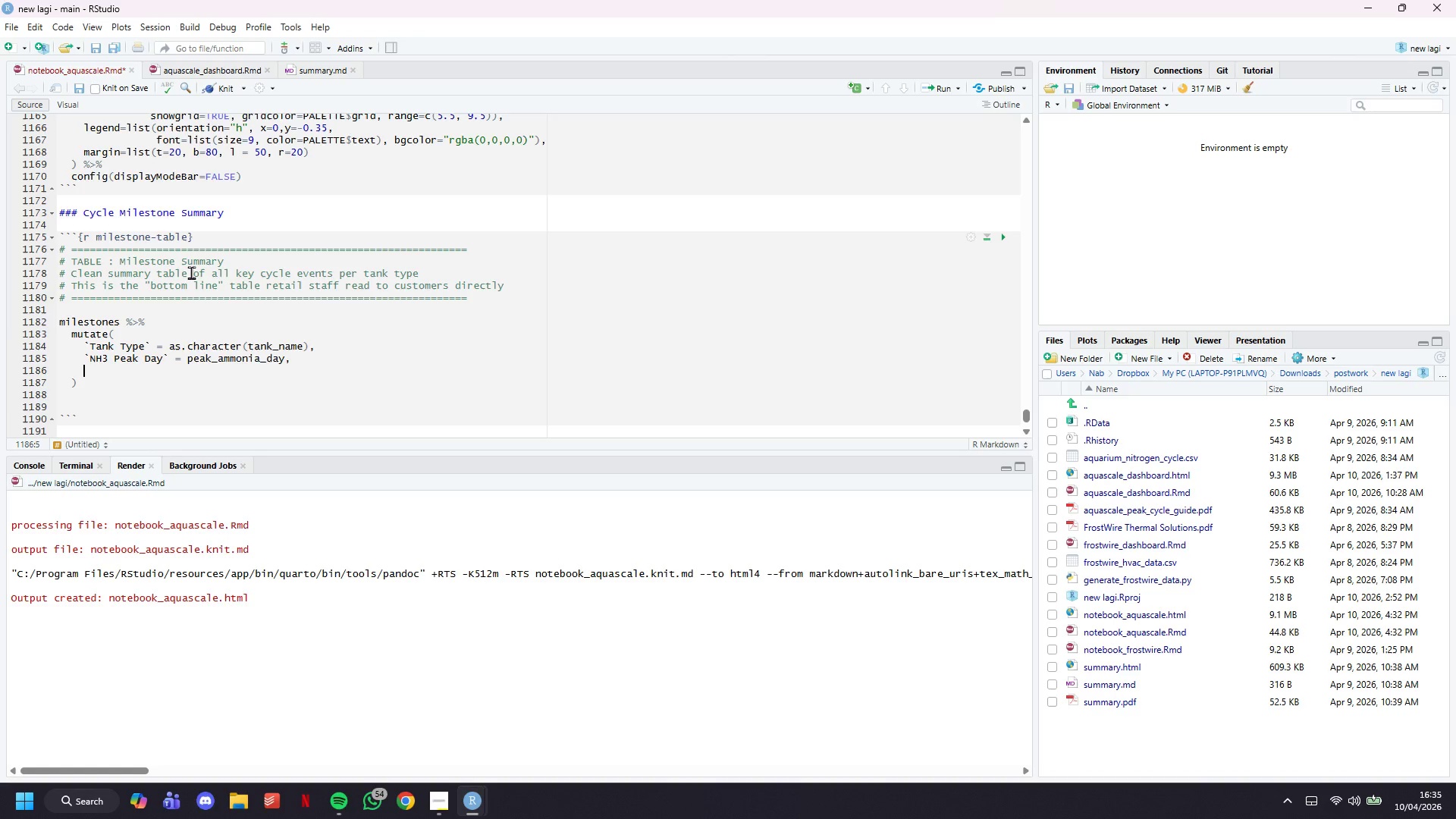 
 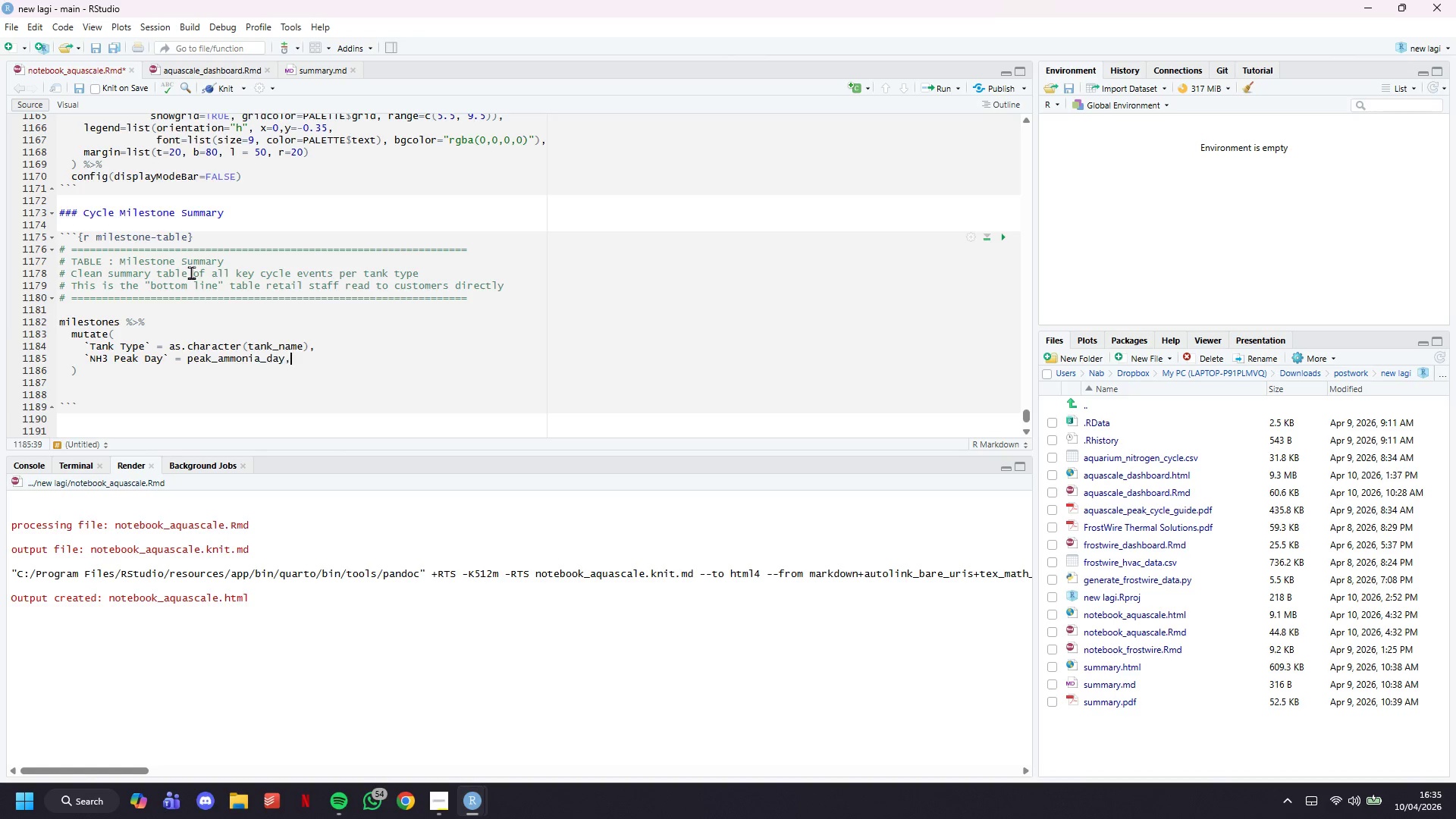 
key(Enter)
 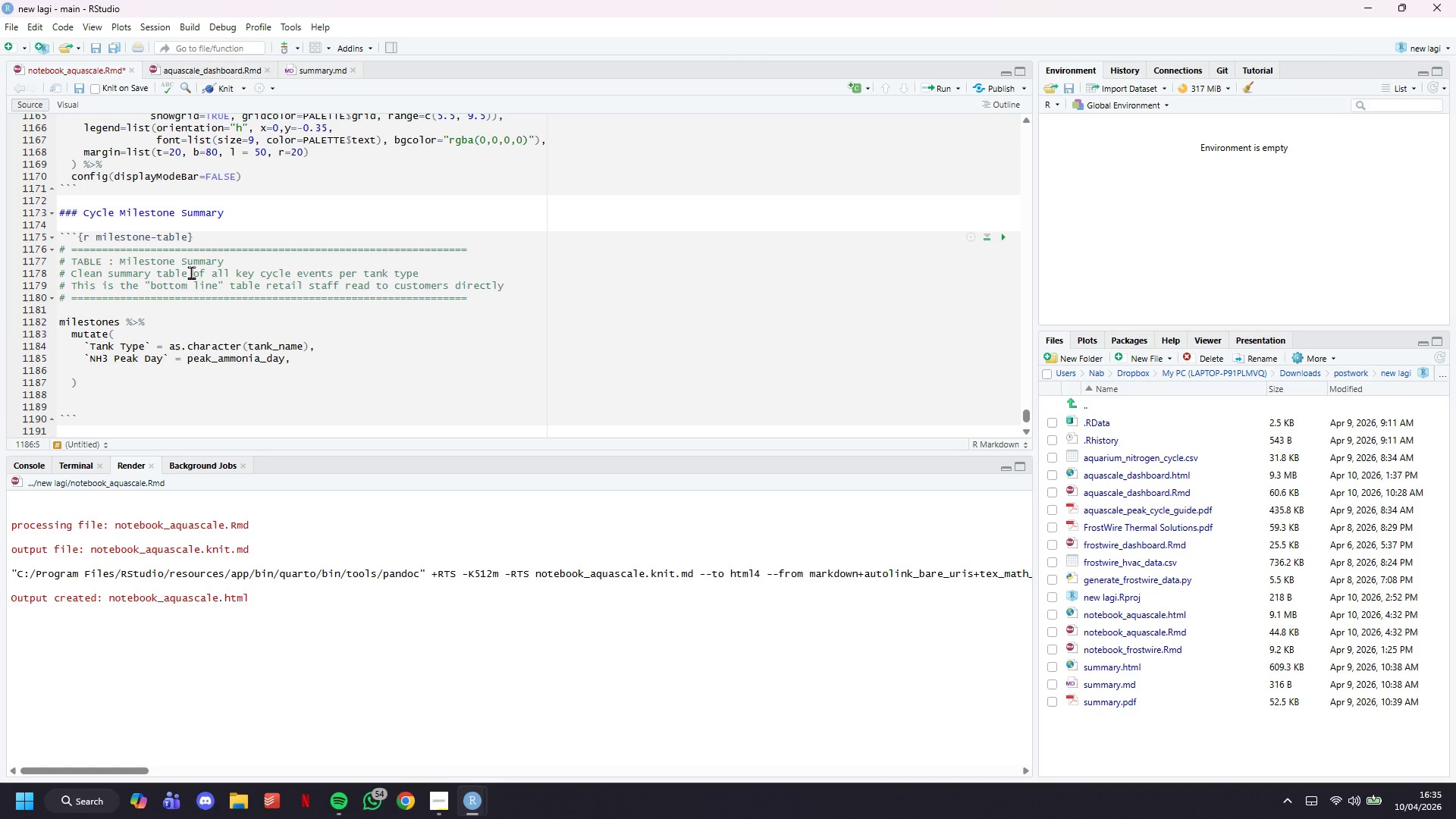 
key(Backquote)
 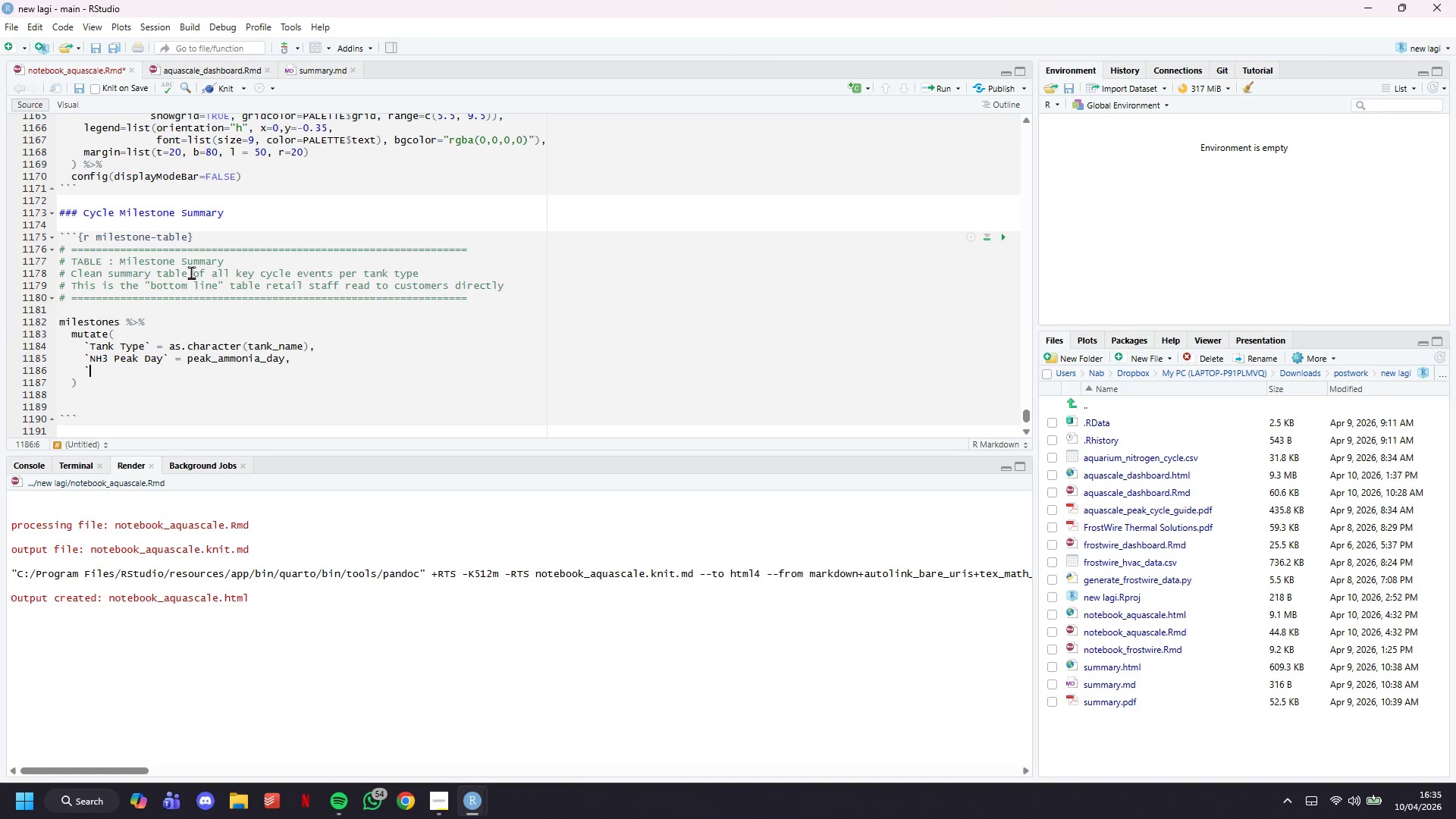 
key(Backquote)
 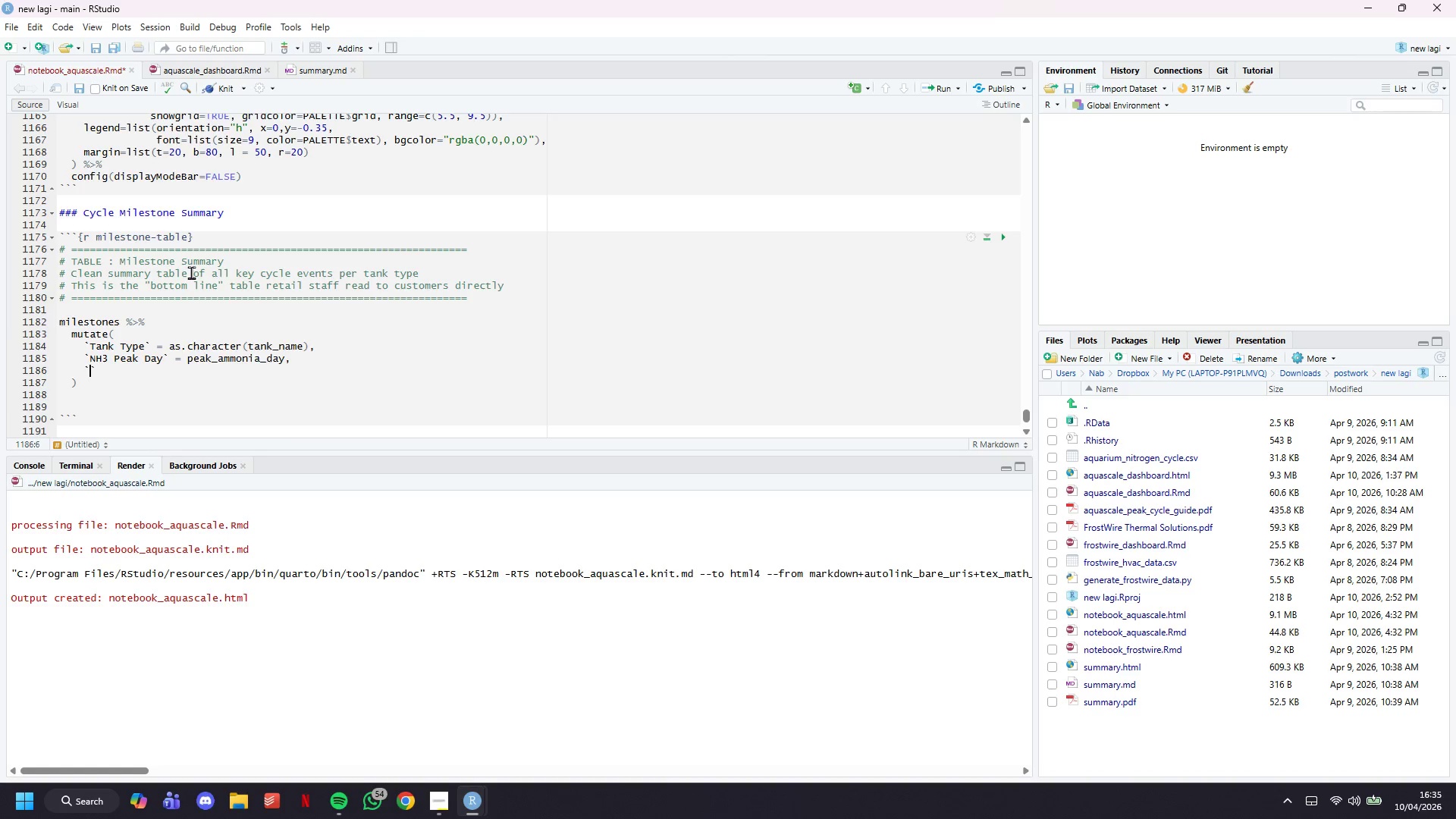 
key(ArrowLeft)
 